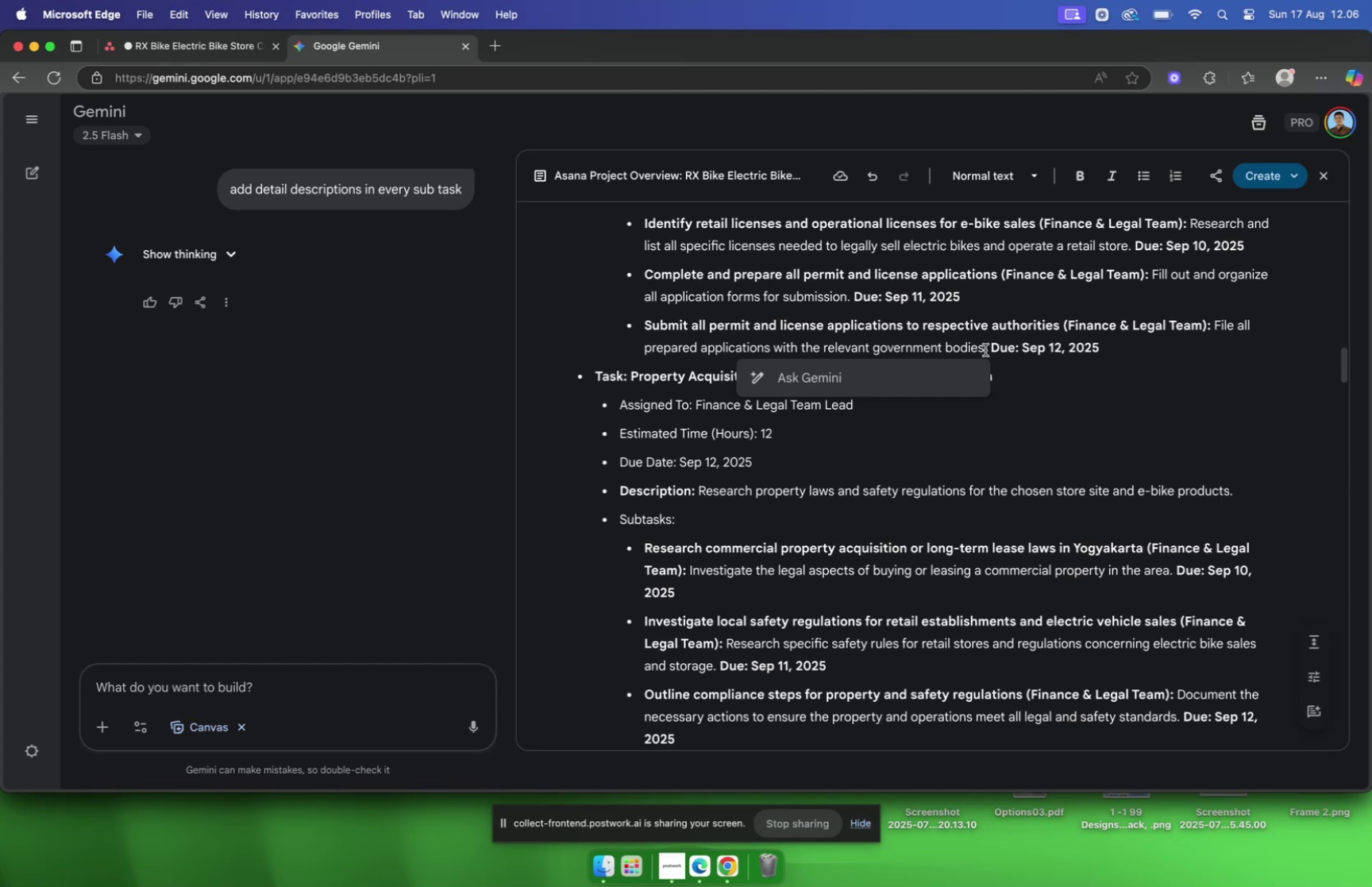 
left_click([985, 349])
 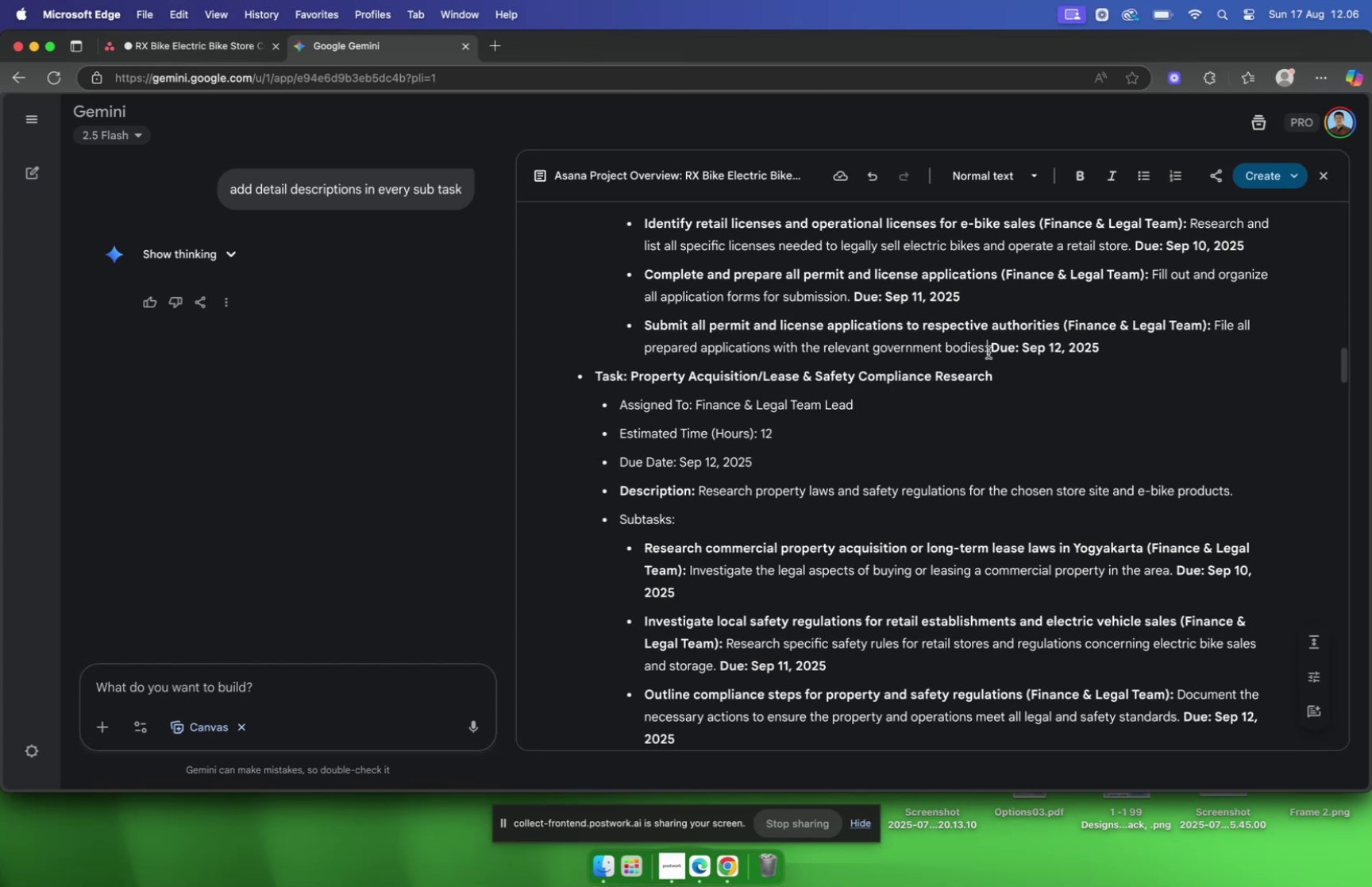 
left_click_drag(start_coordinate=[988, 349], to_coordinate=[1216, 331])
 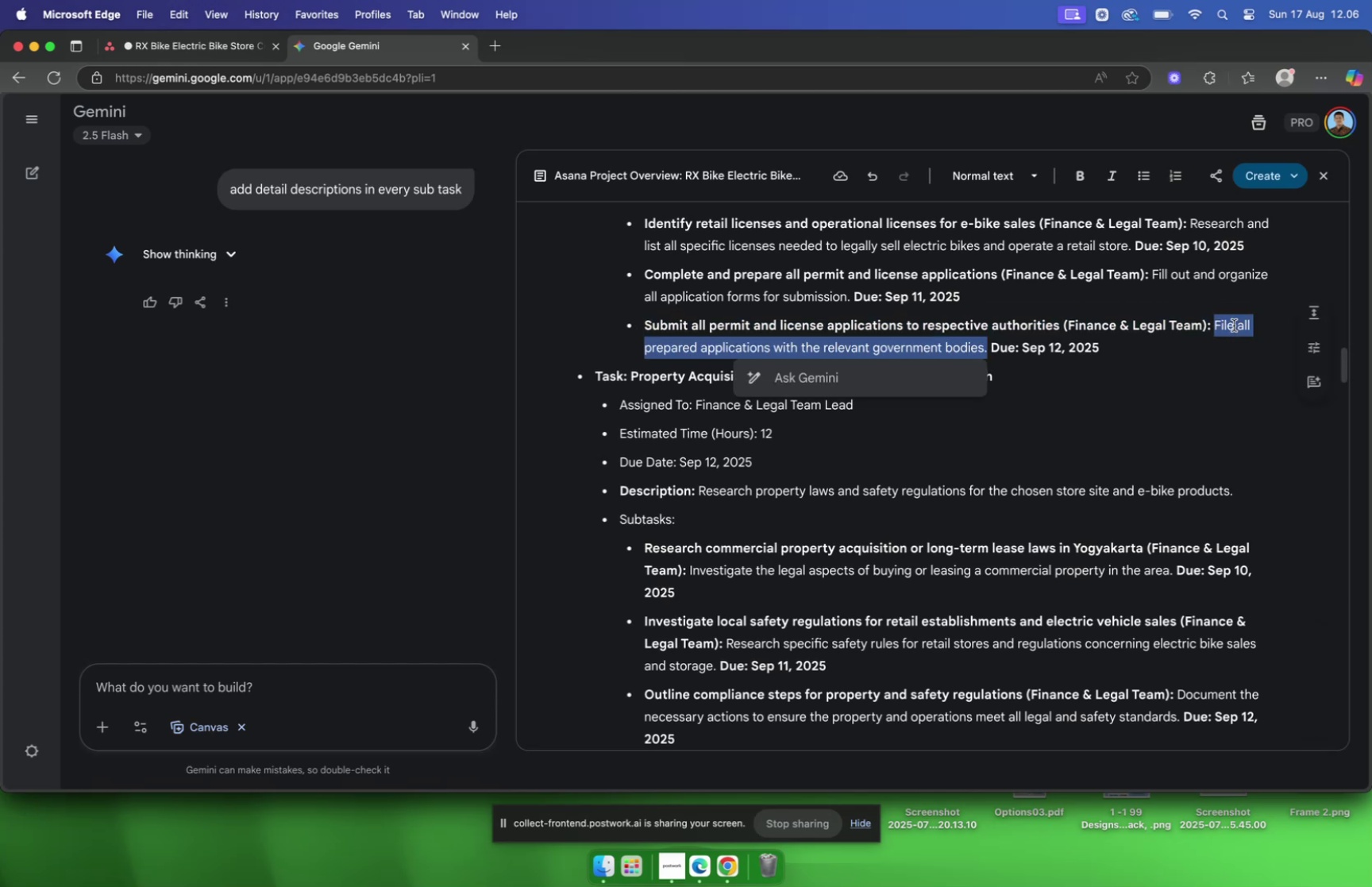 
key(Meta+C)
 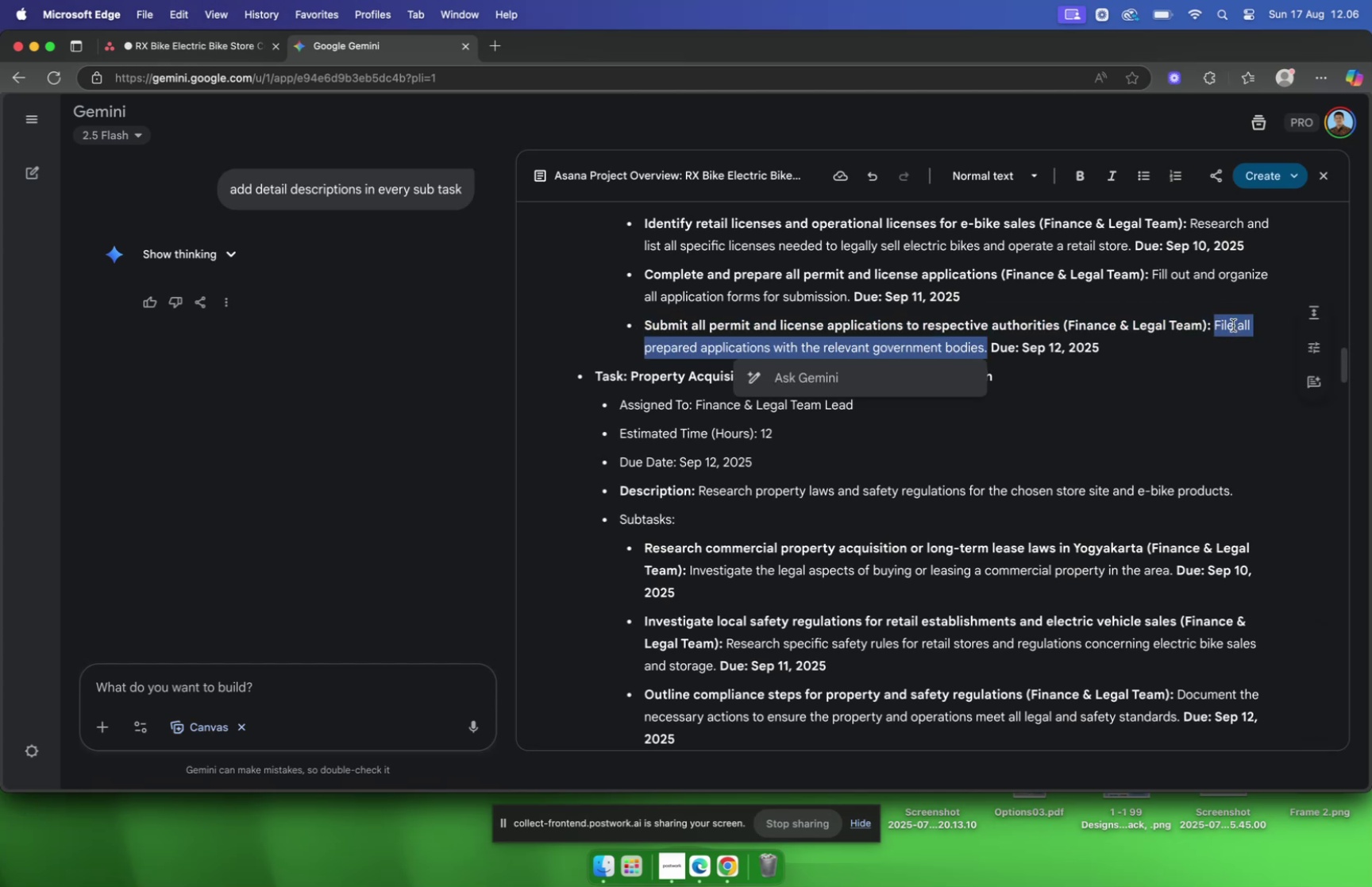 
key(Meta+C)
 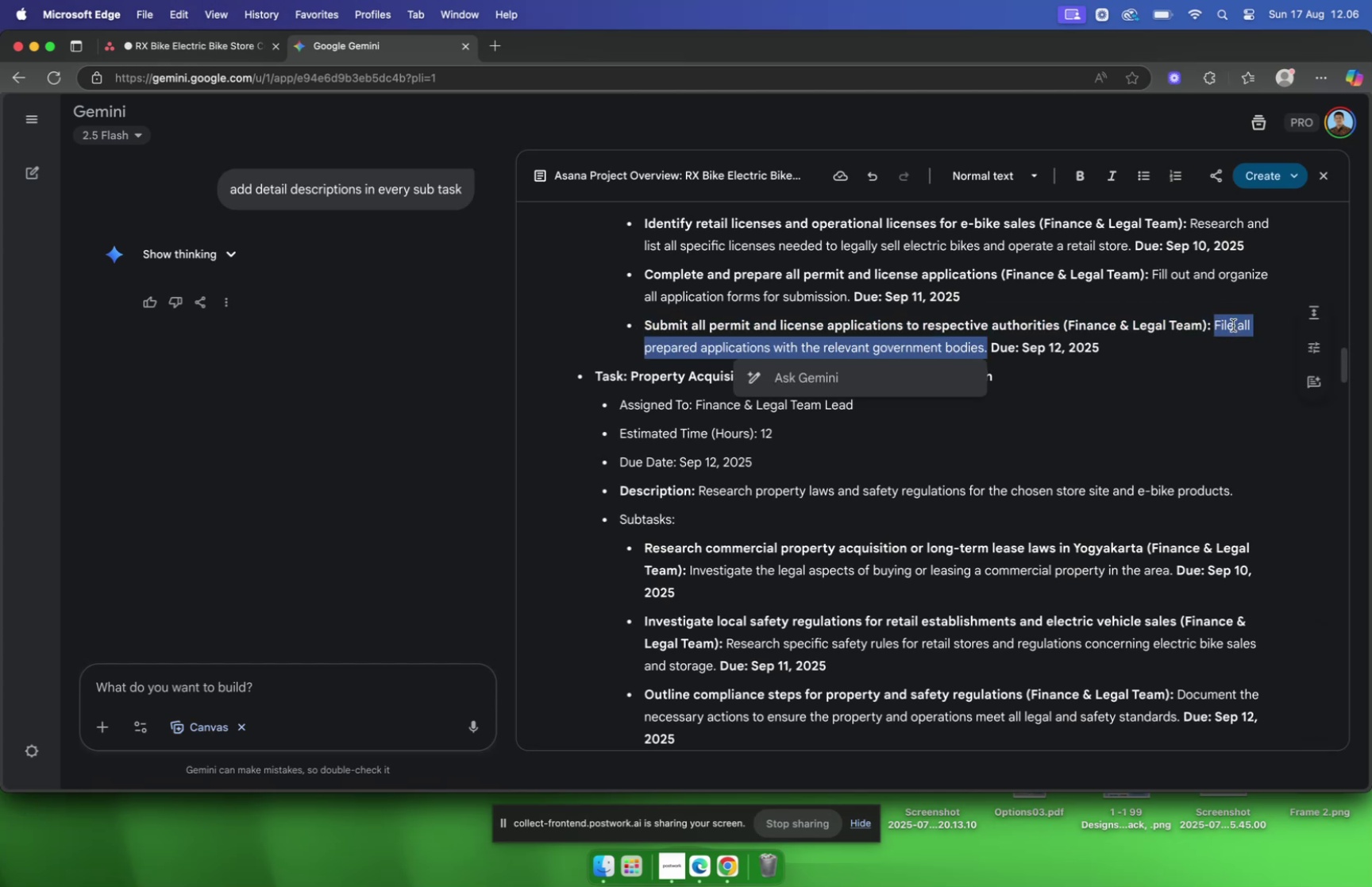 
key(Meta+C)
 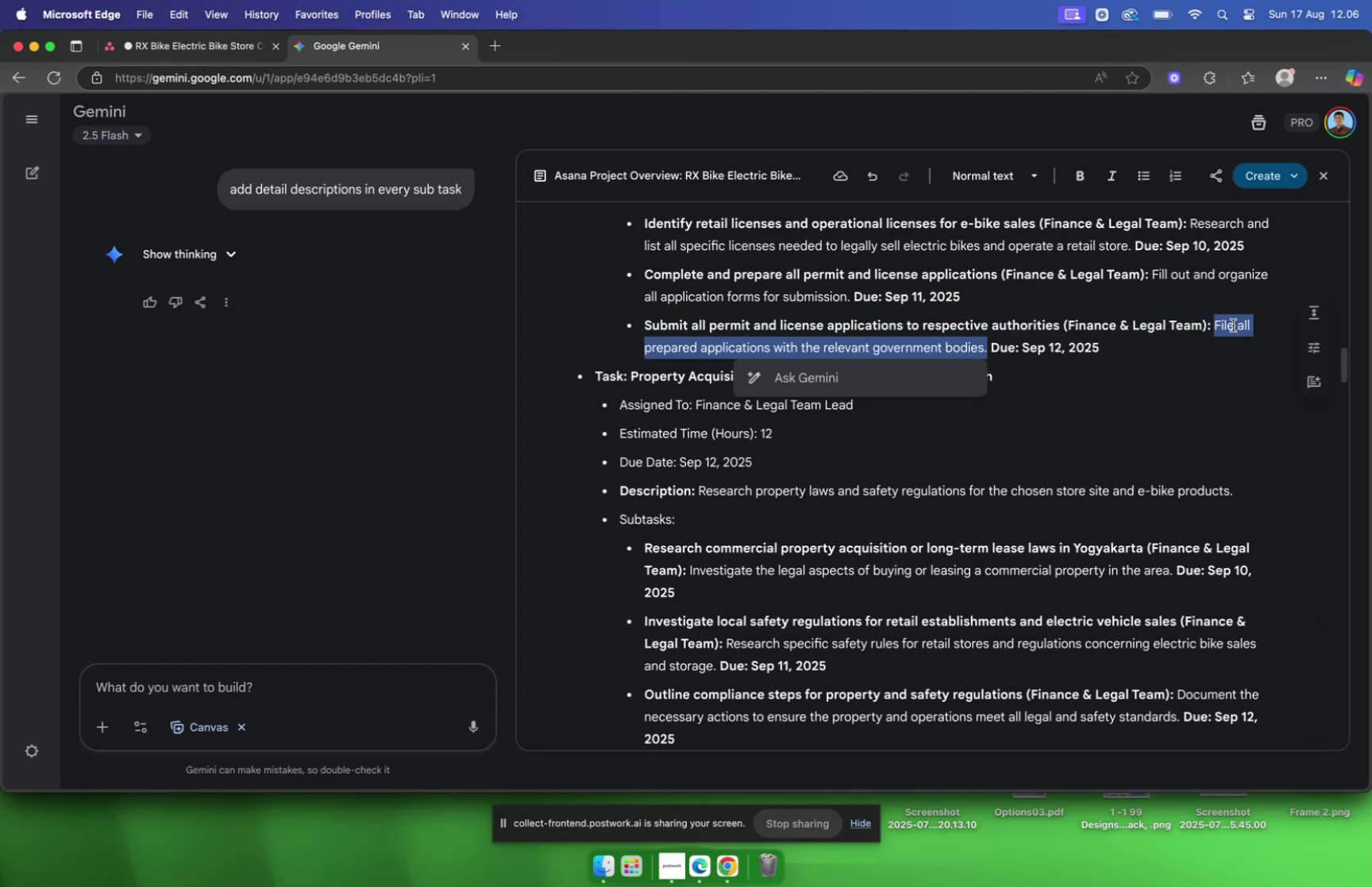 
key(Meta+CommandLeft)
 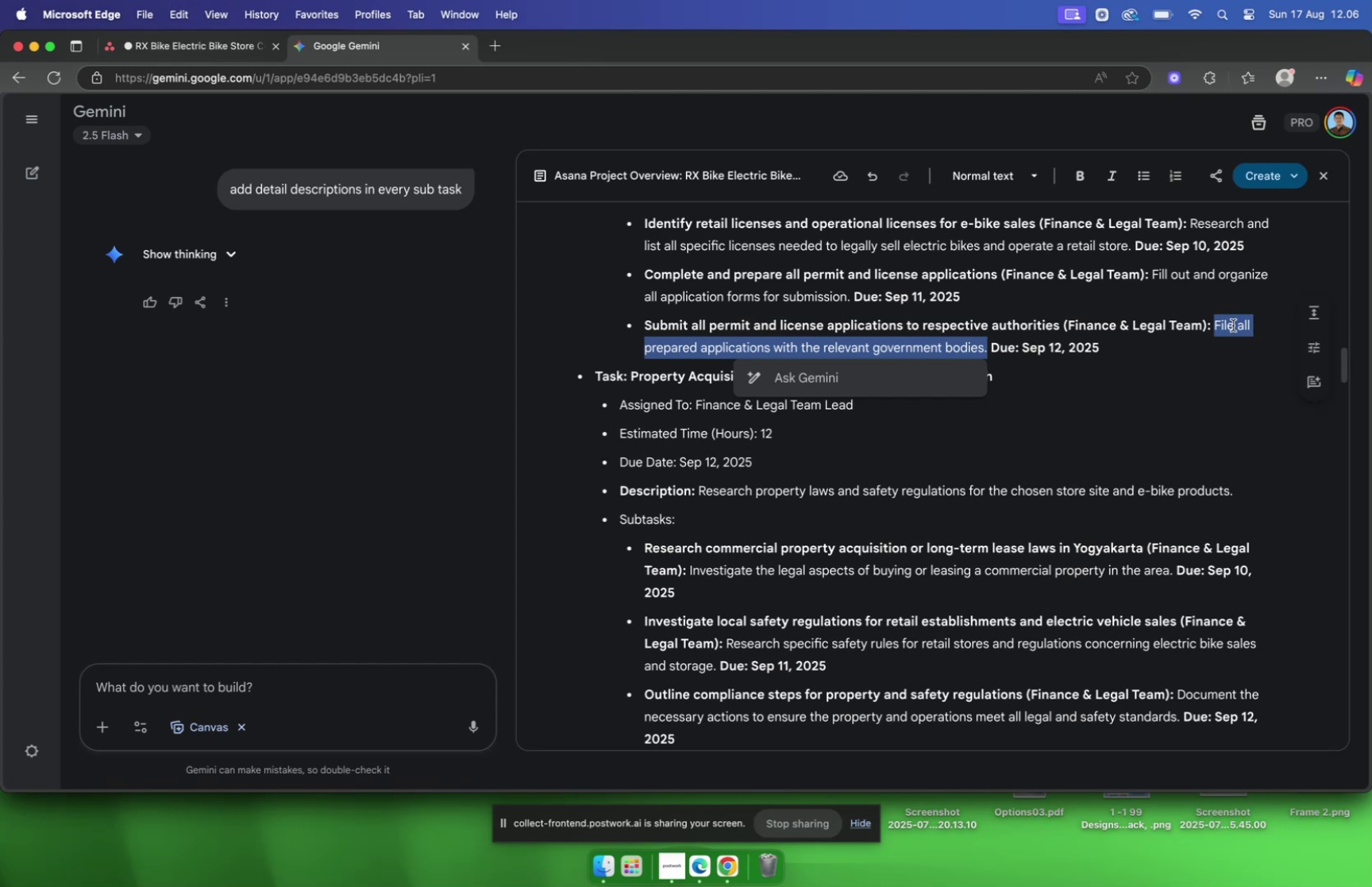 
key(Meta+C)
 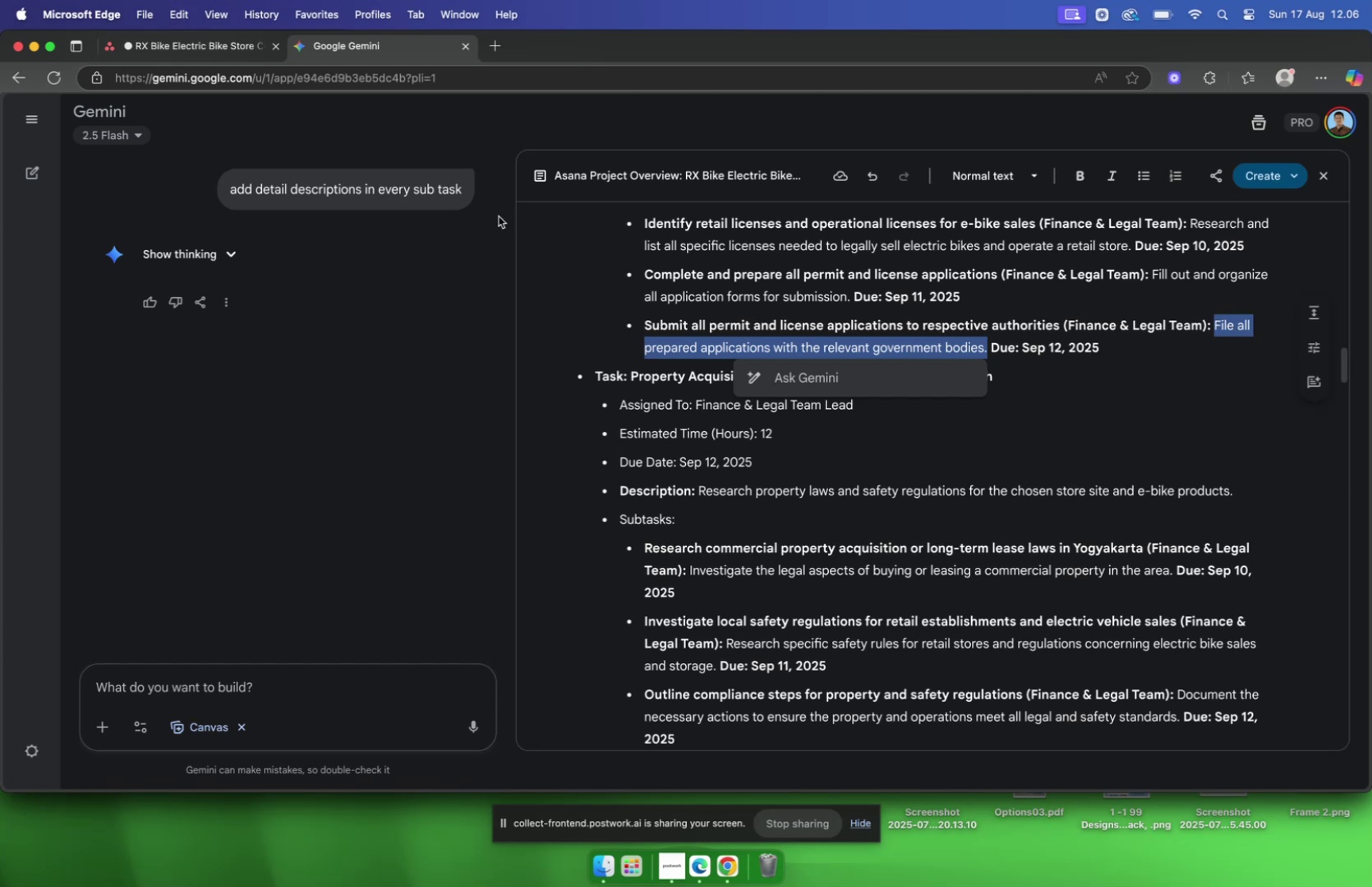 
mouse_move([193, 70])
 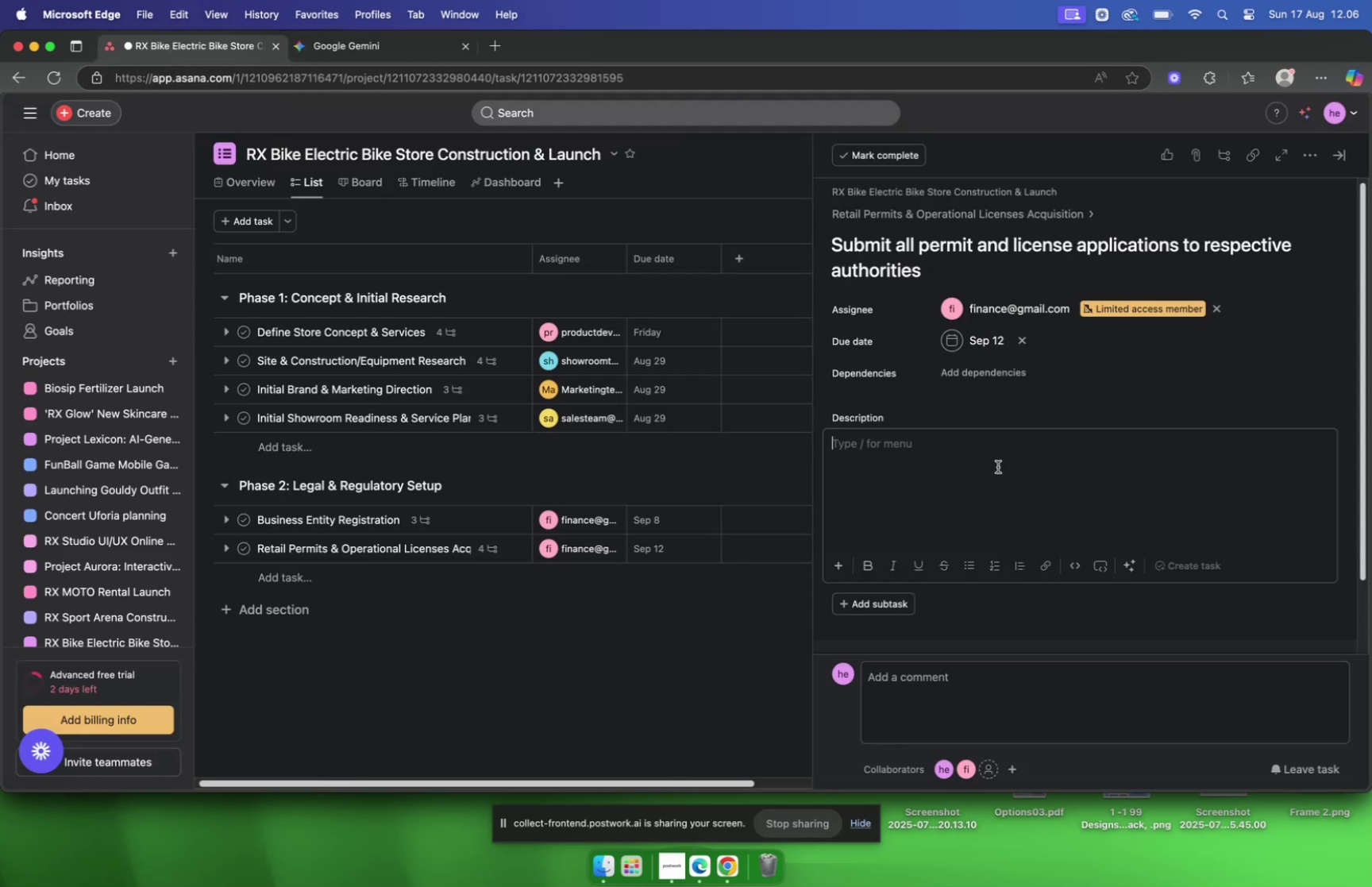 
double_click([998, 466])
 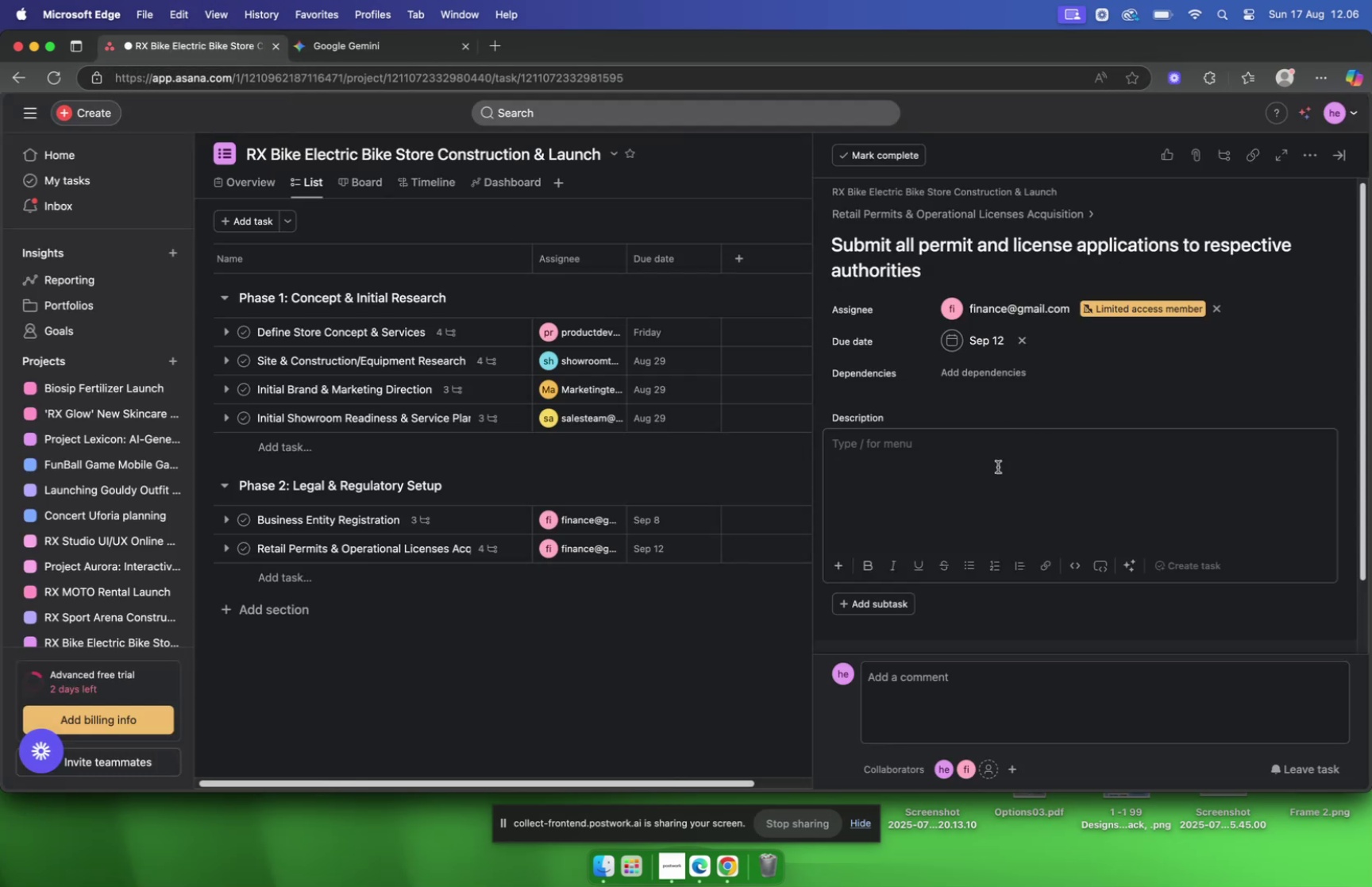 
key(Meta+V)
 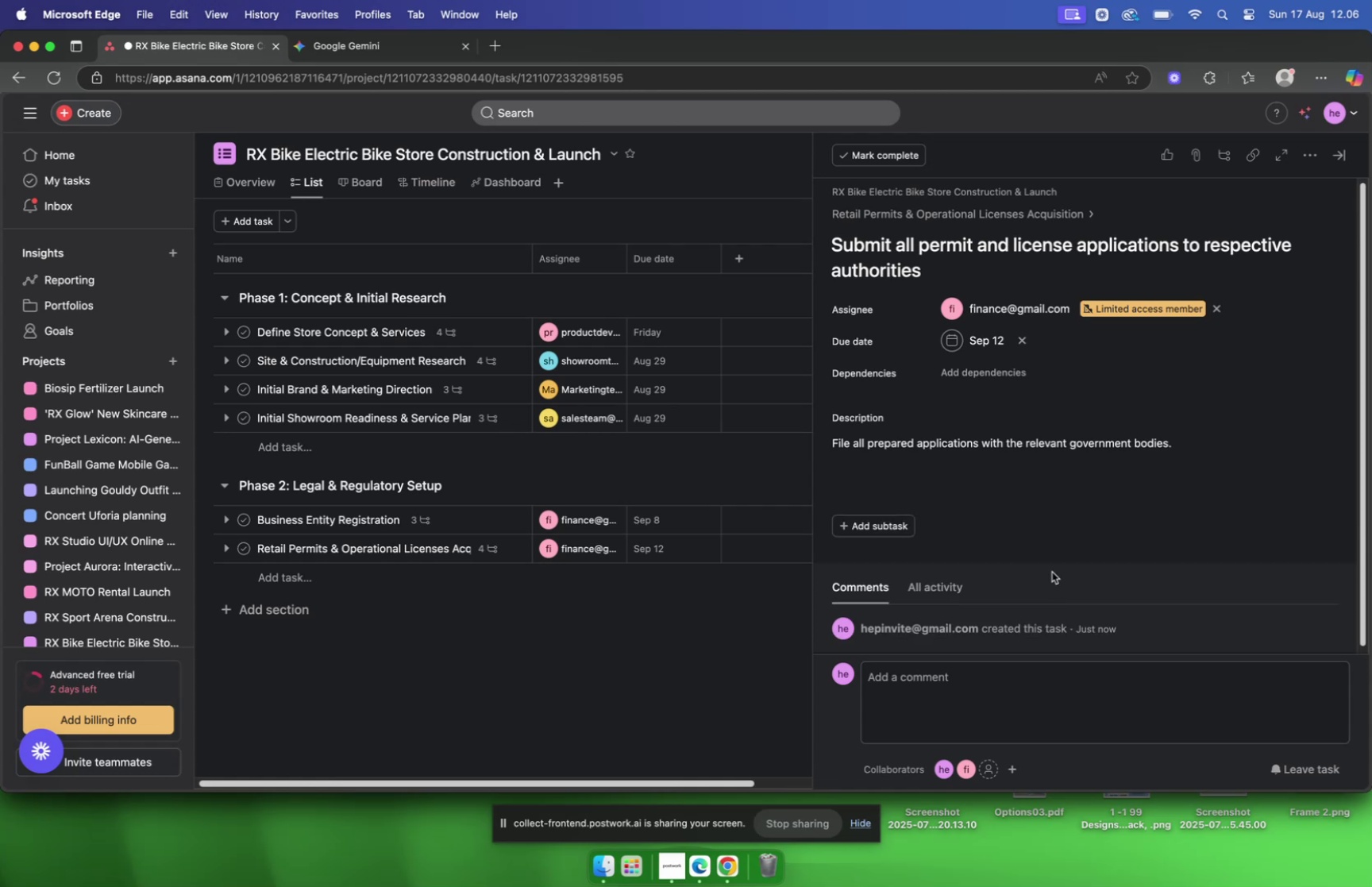 
left_click([892, 223])
 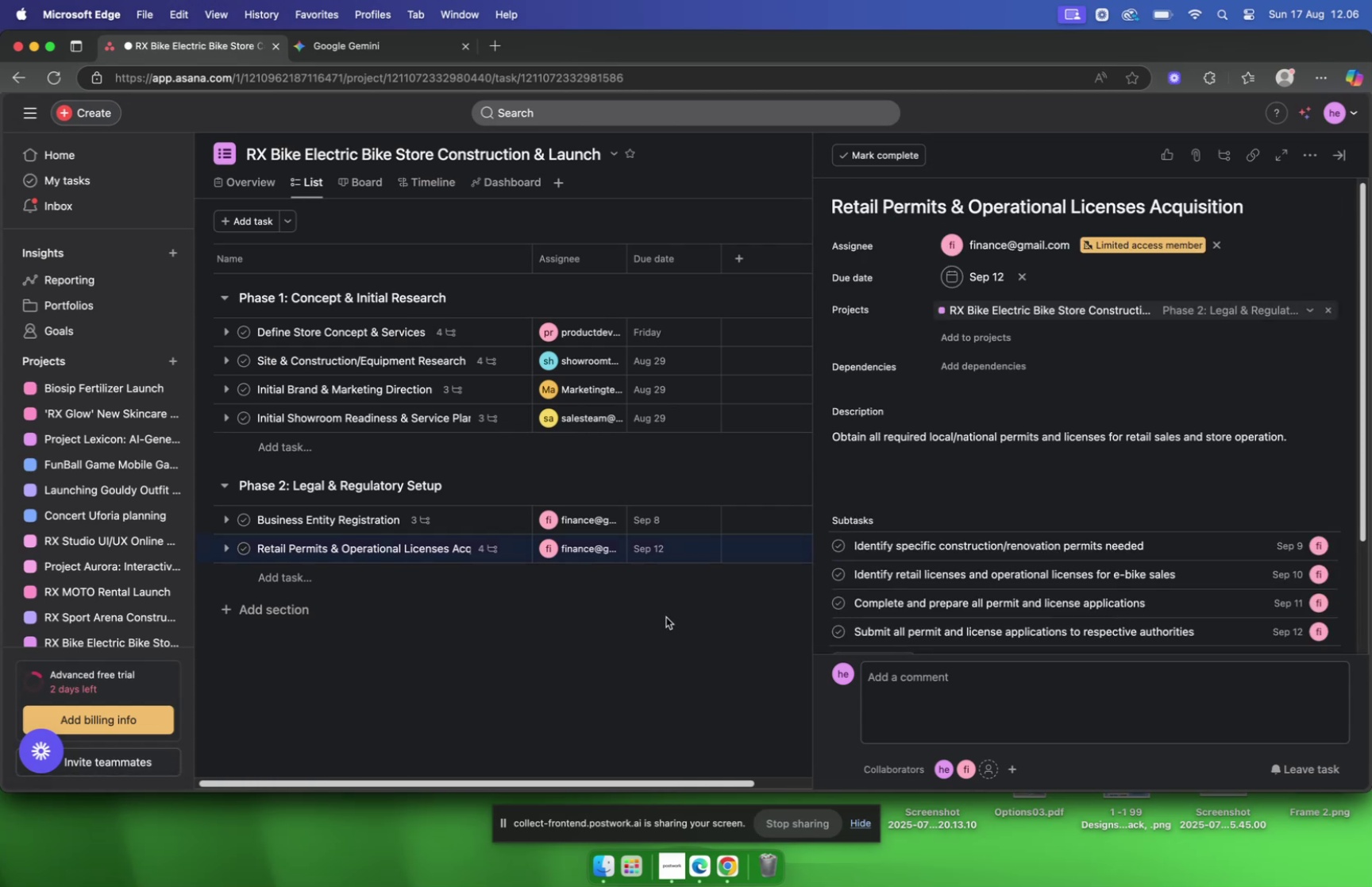 
left_click([665, 619])
 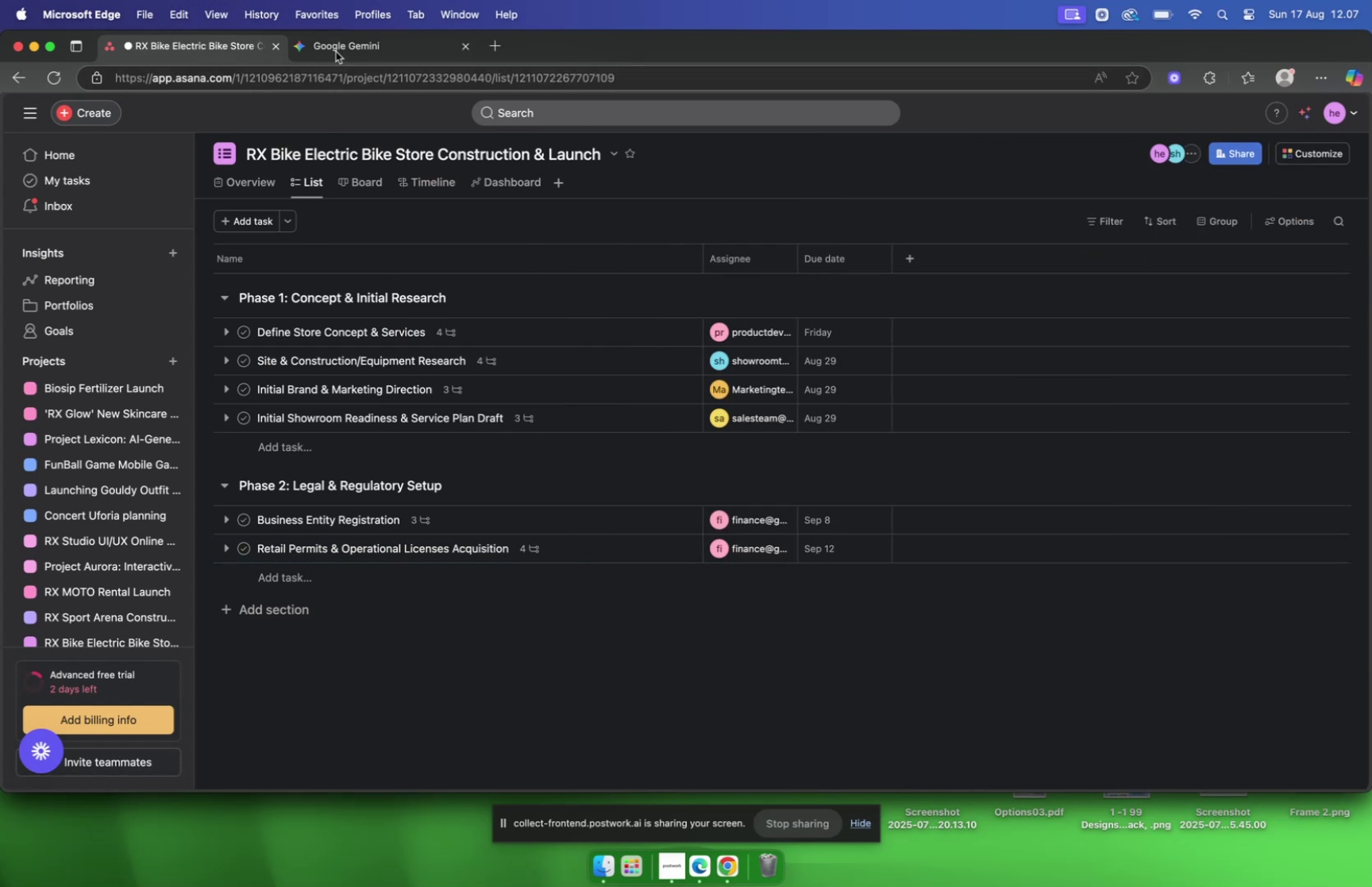 
left_click([336, 44])
 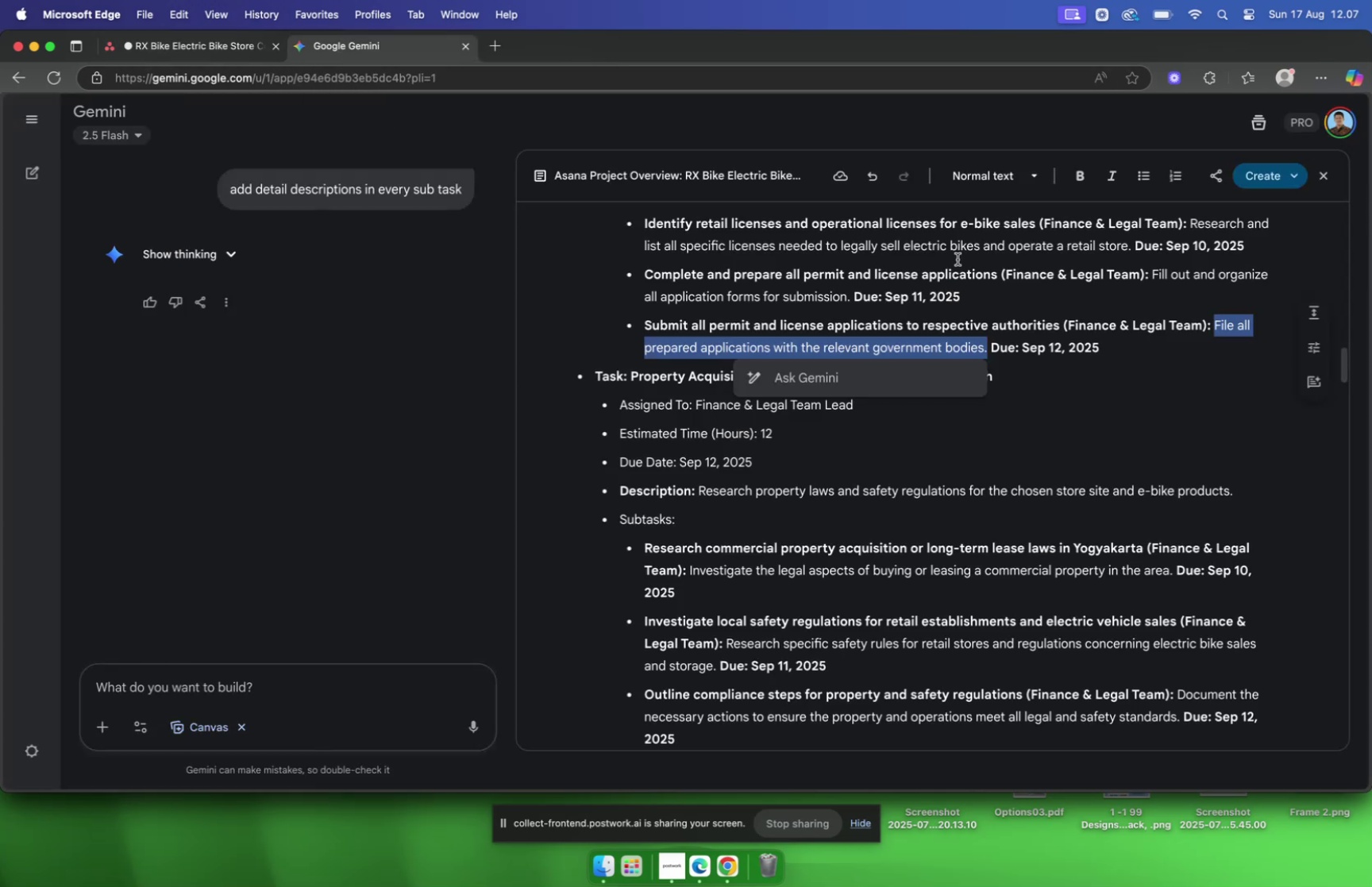 
scroll: coordinate [962, 260], scroll_direction: down, amount: 4.0
 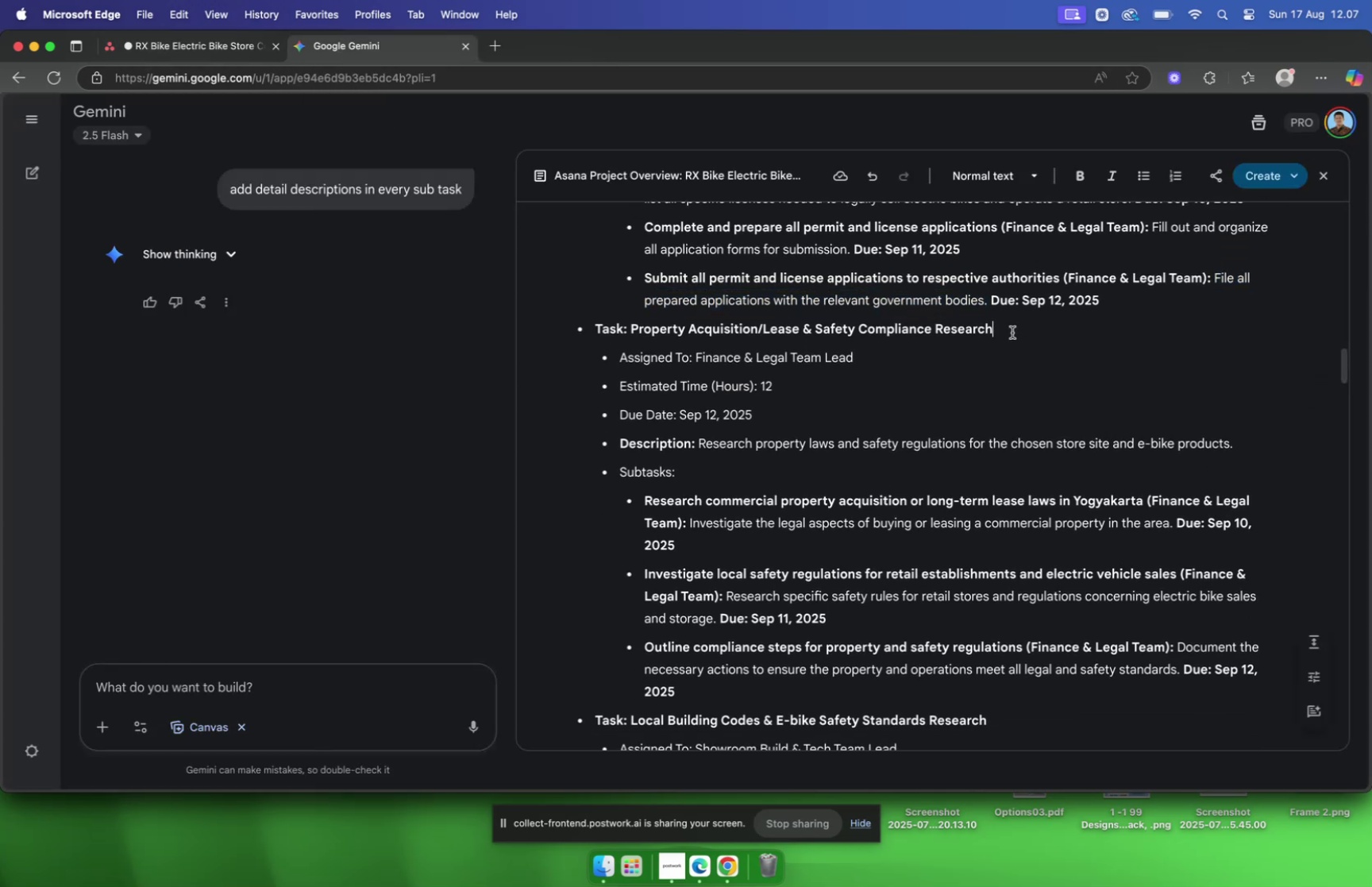 
left_click_drag(start_coordinate=[1012, 332], to_coordinate=[632, 323])
 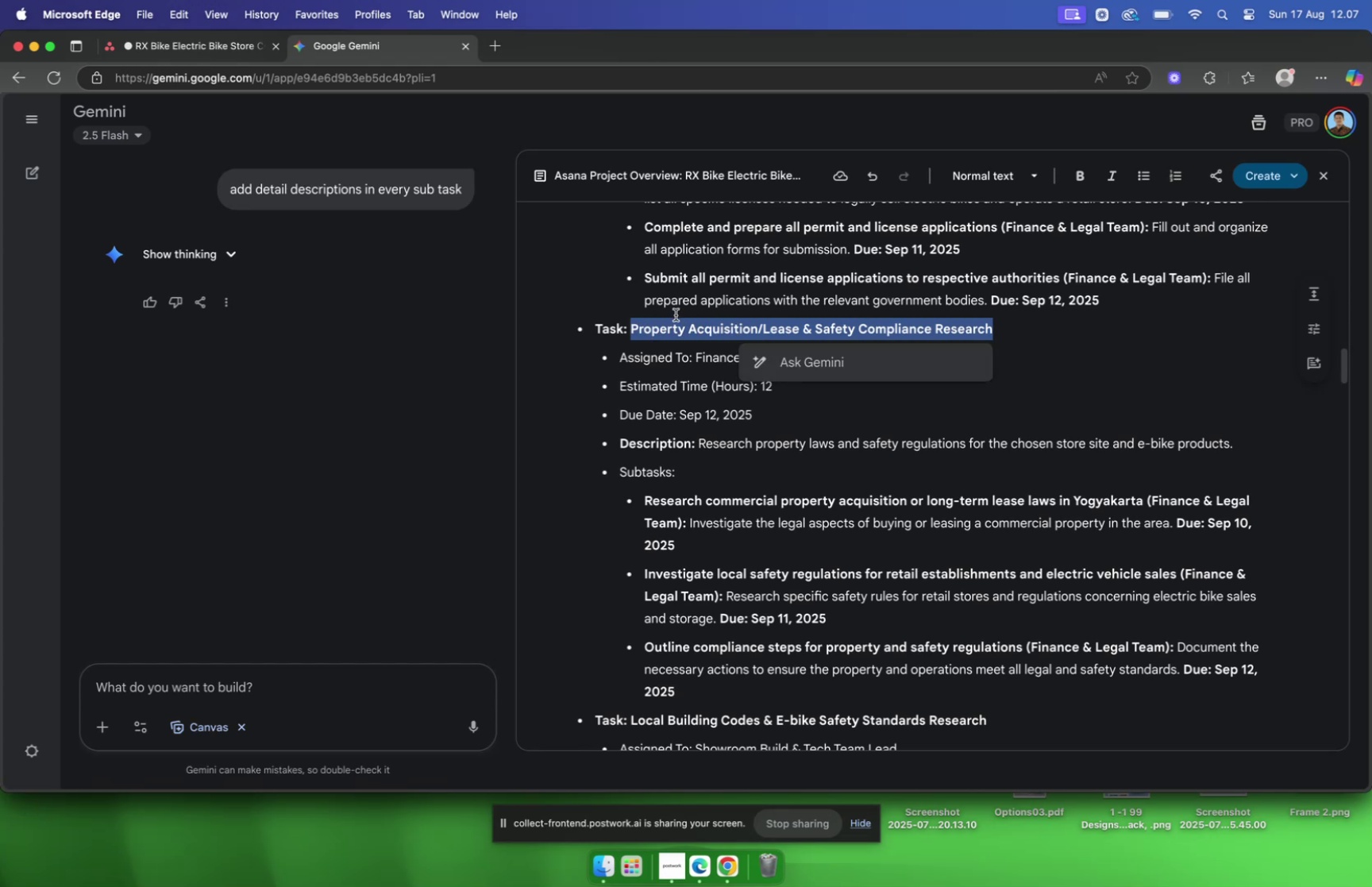 
key(Meta+C)
 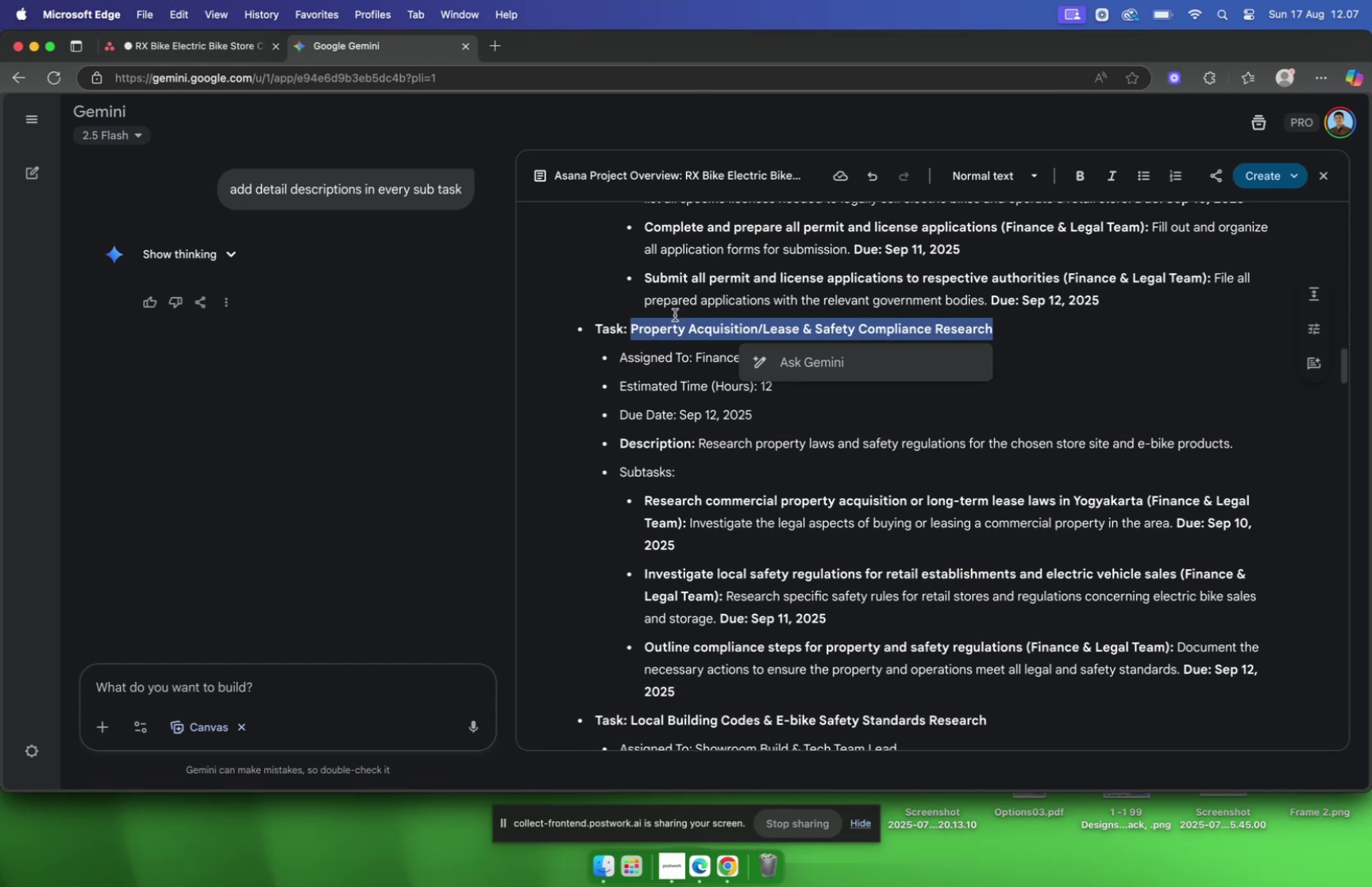 
key(Meta+C)
 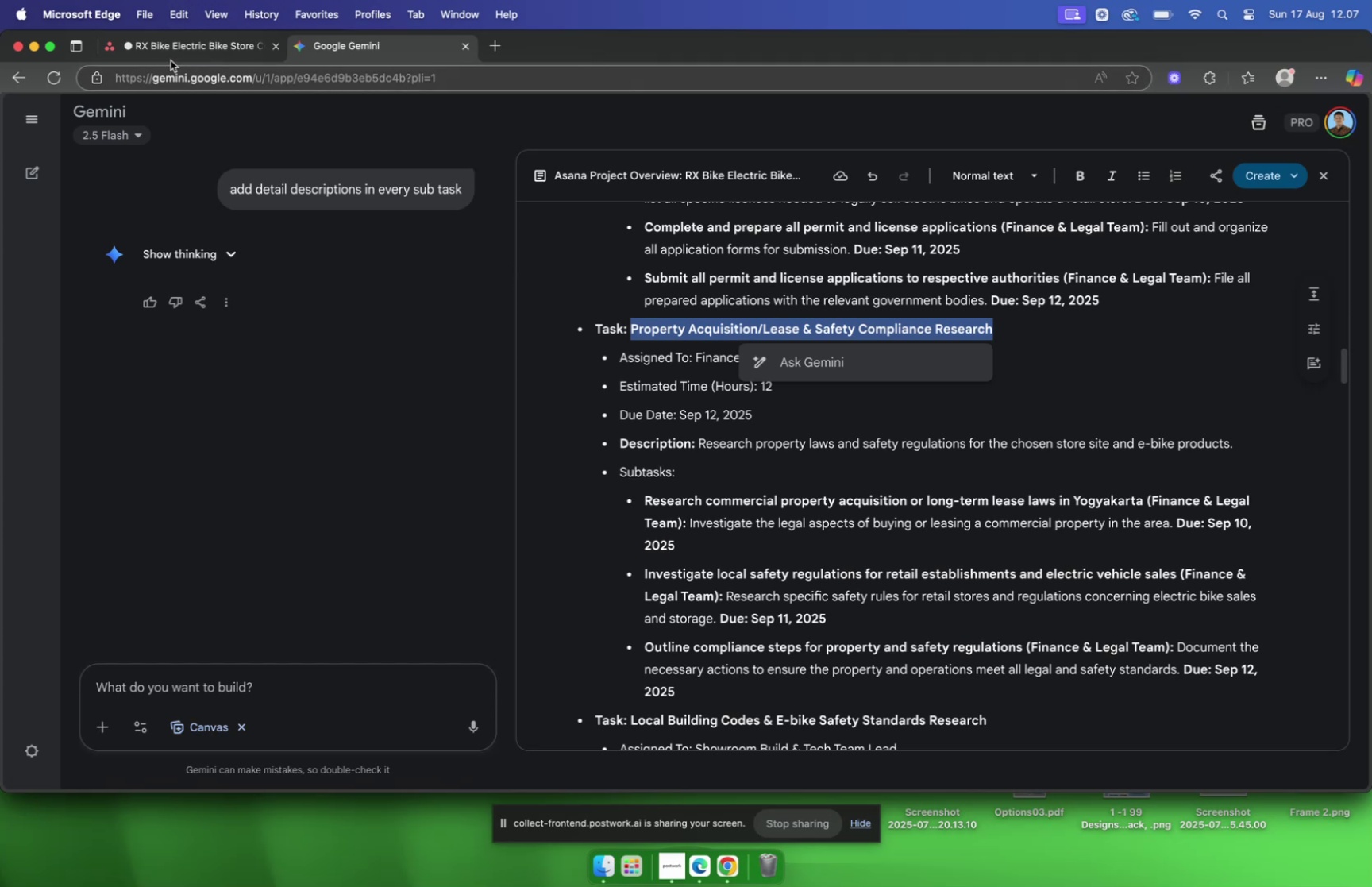 
wait(5.57)
 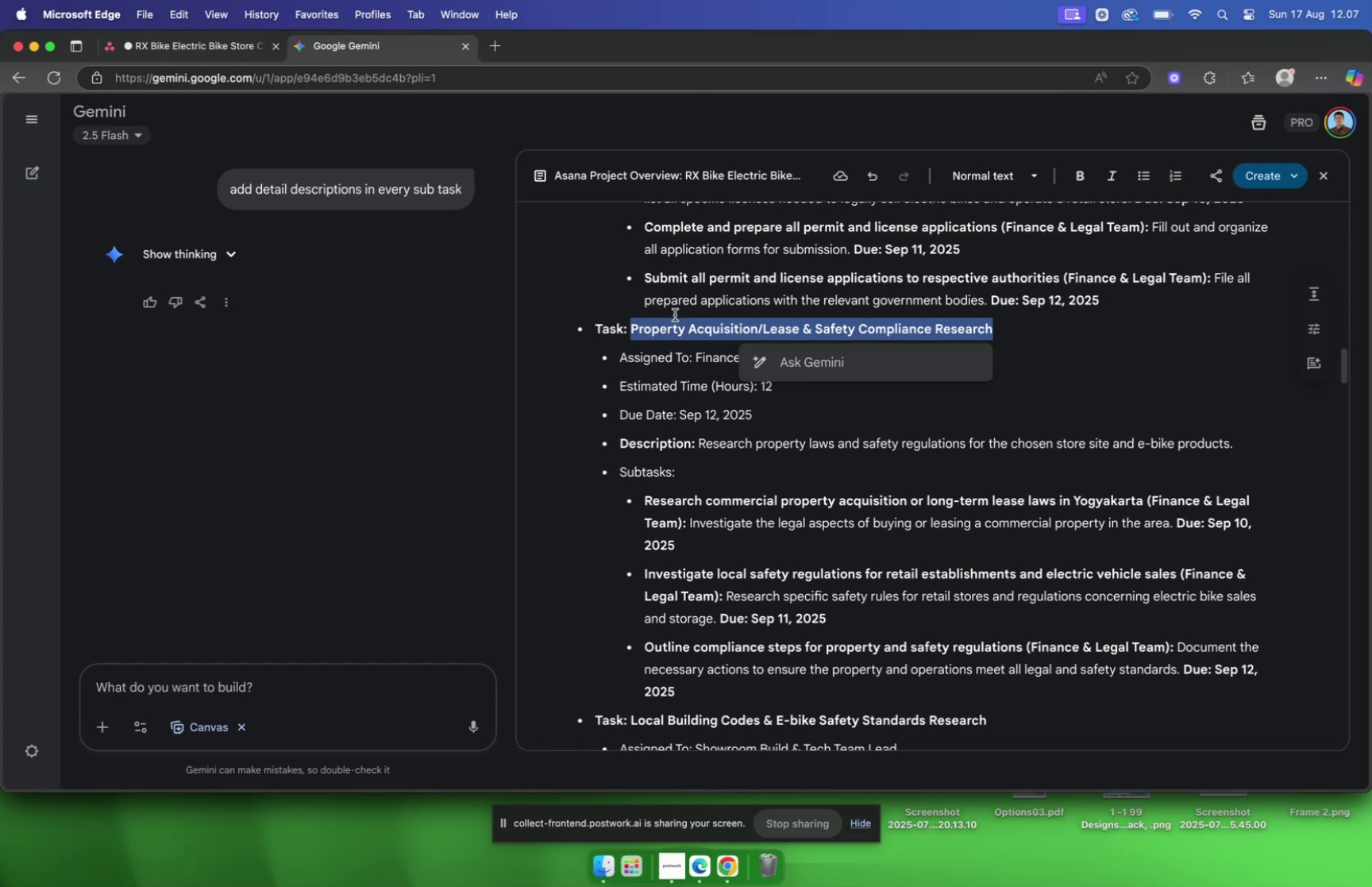 
left_click([166, 52])
 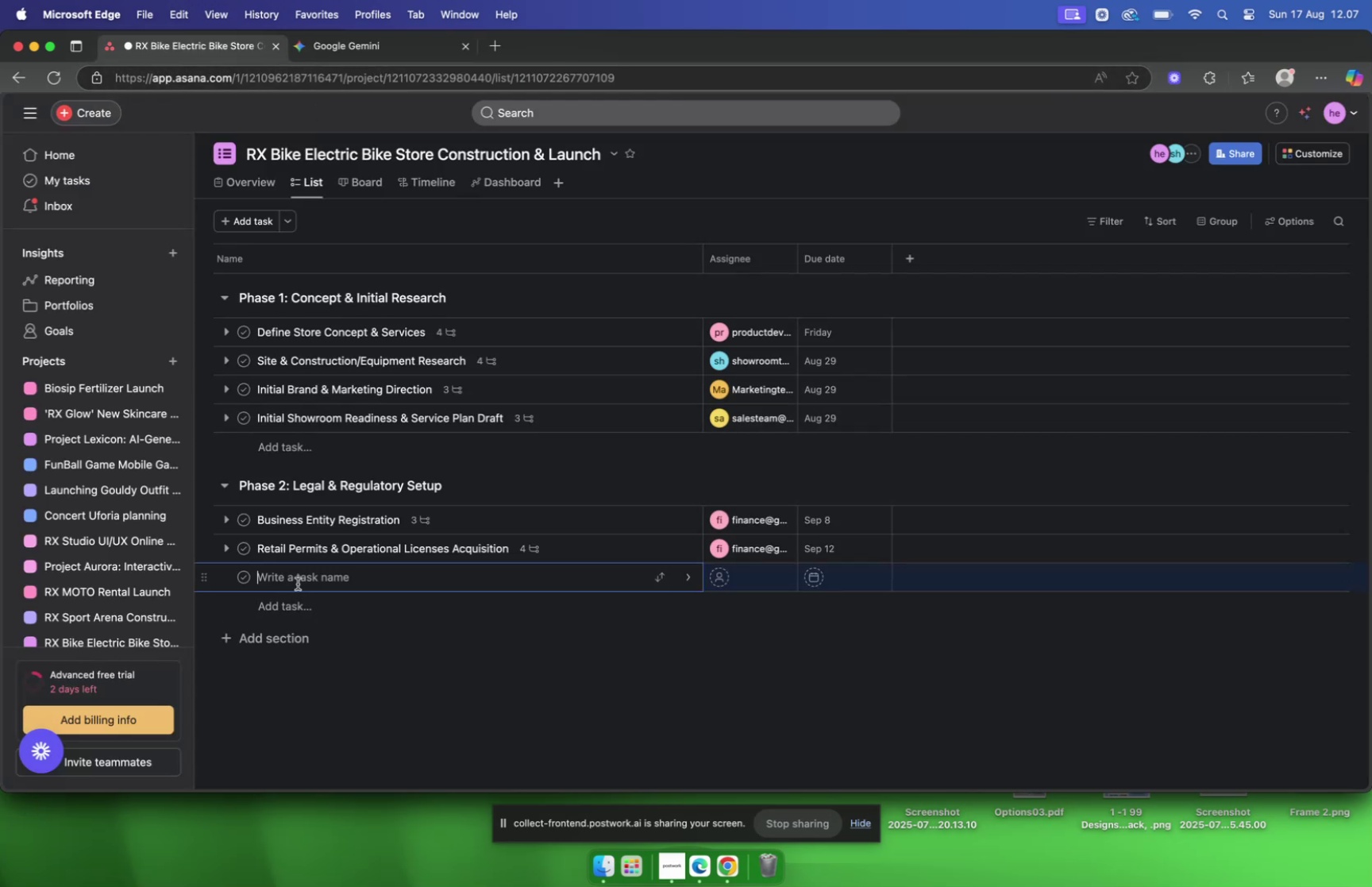 
key(Meta+V)
 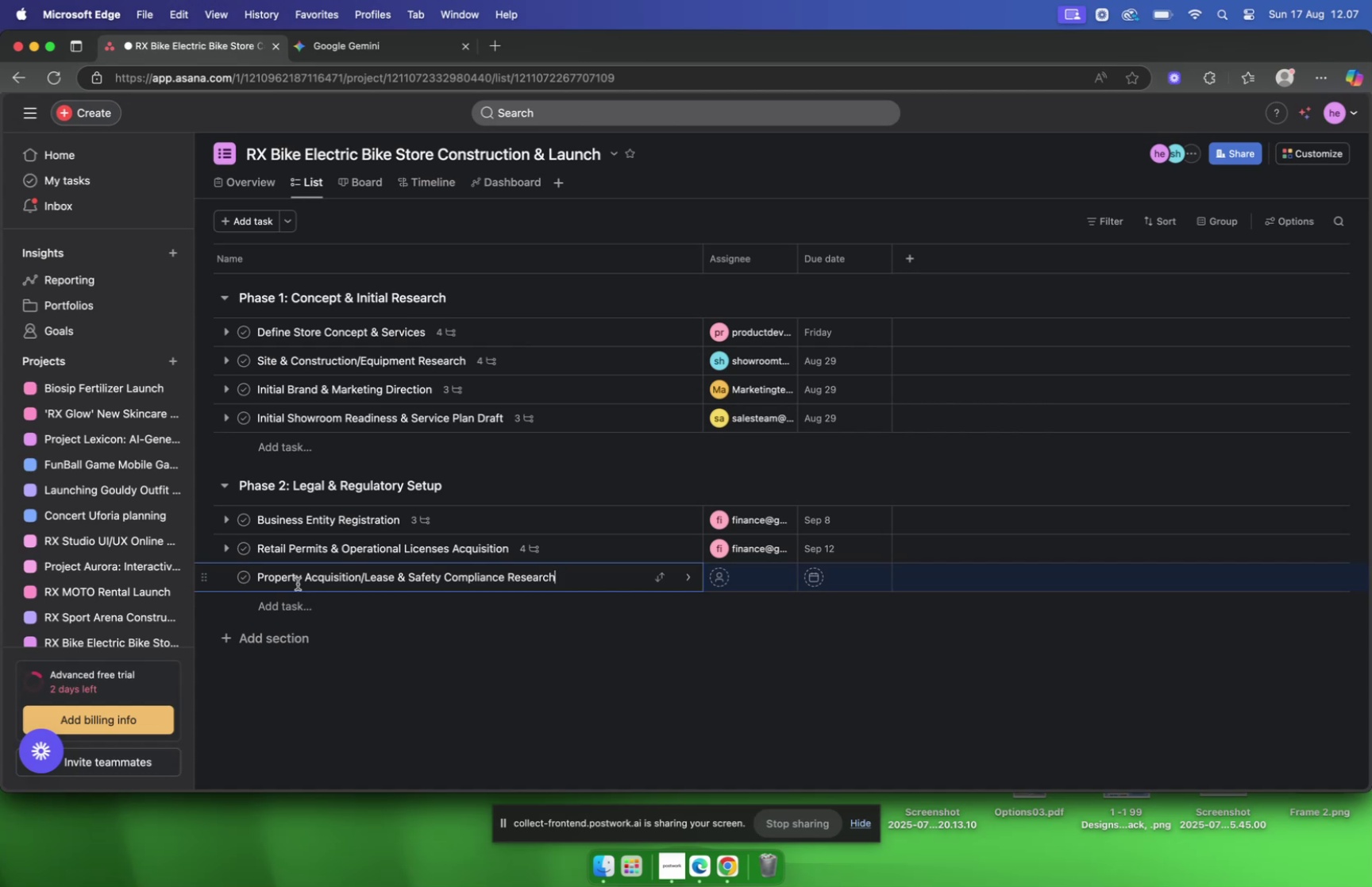 
wait(33.38)
 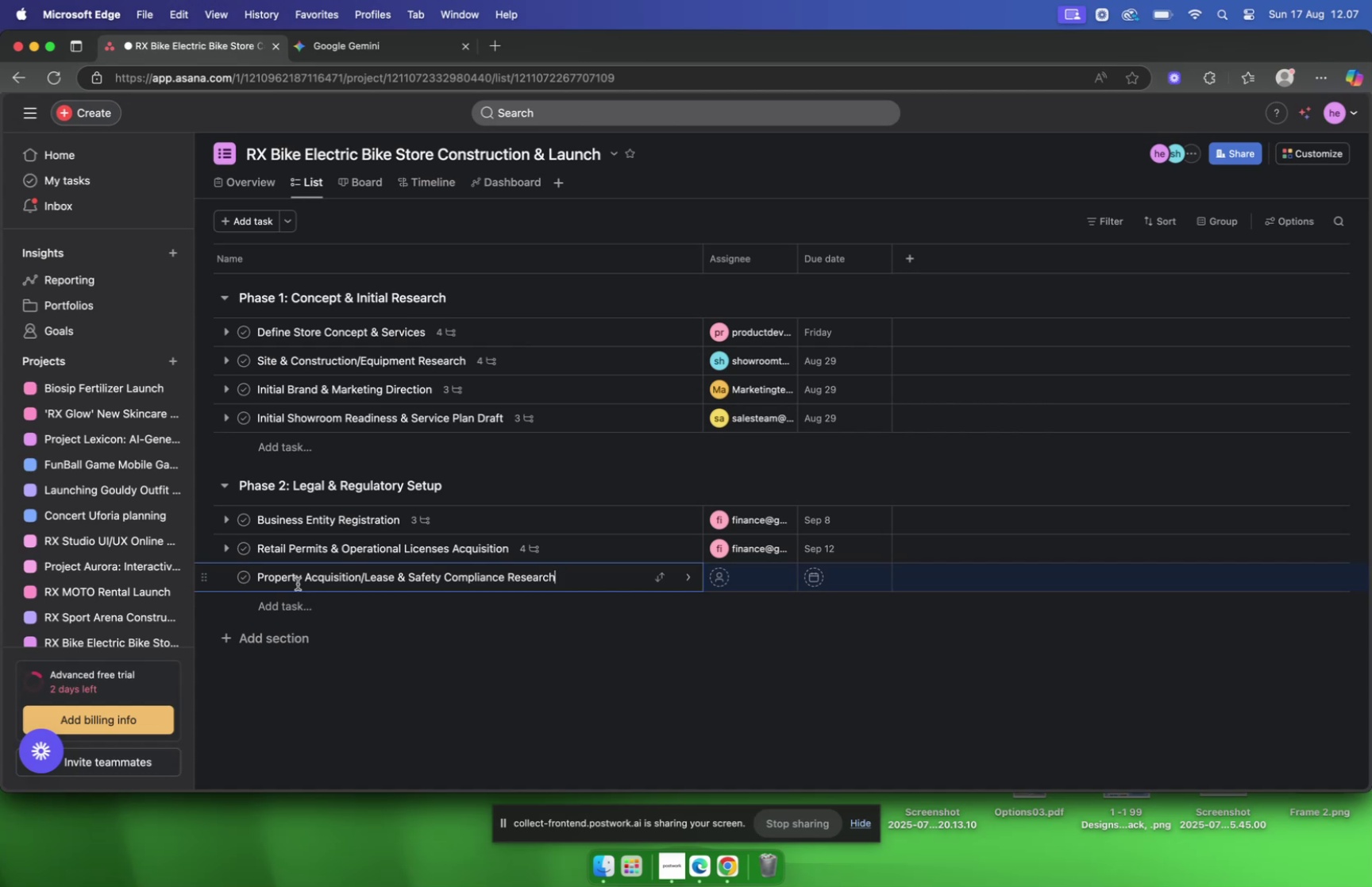 
left_click([598, 572])
 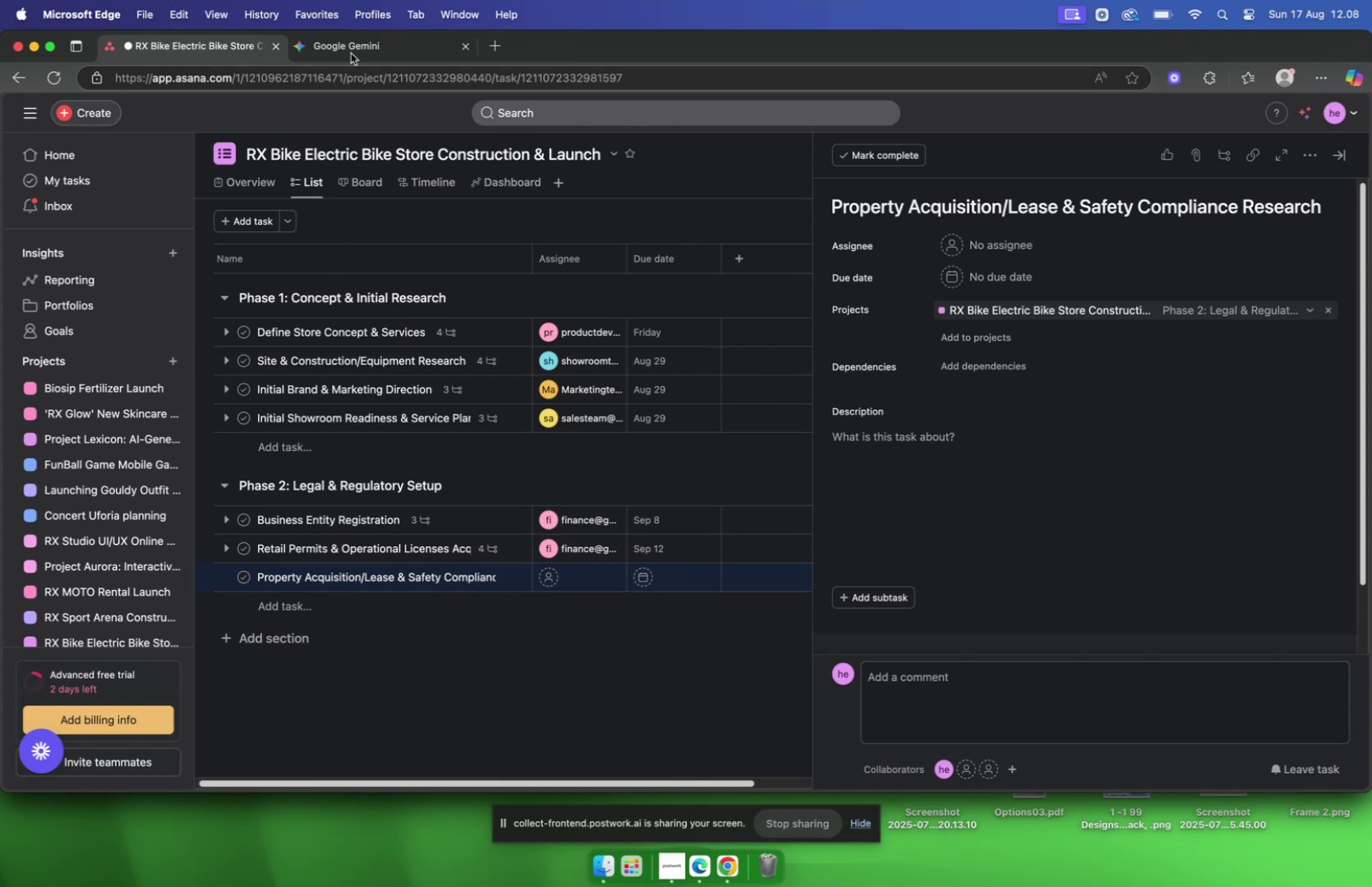 
wait(7.67)
 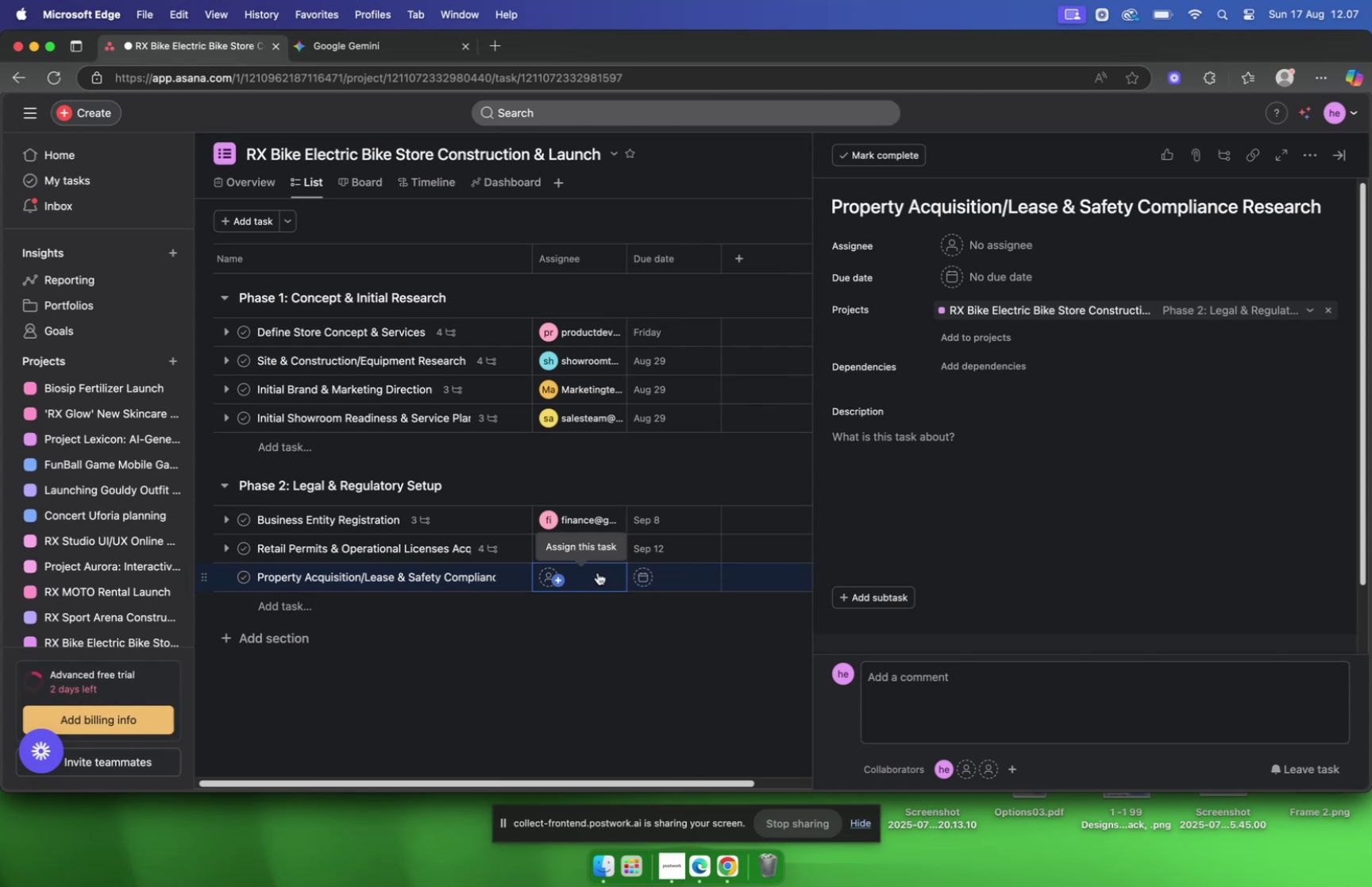 
scroll: coordinate [637, 425], scroll_direction: down, amount: 2.0
 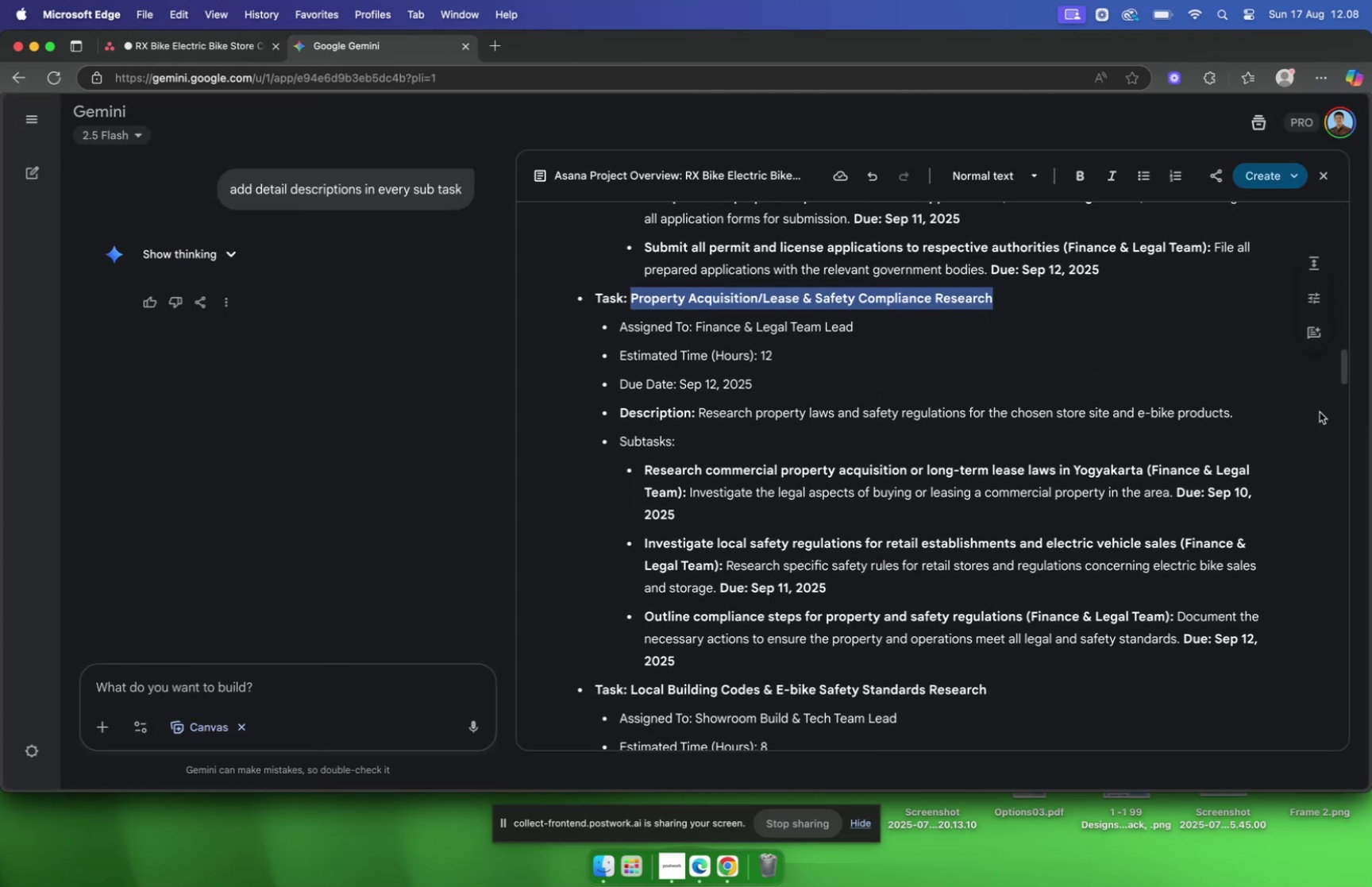 
left_click_drag(start_coordinate=[1267, 416], to_coordinate=[699, 421])
 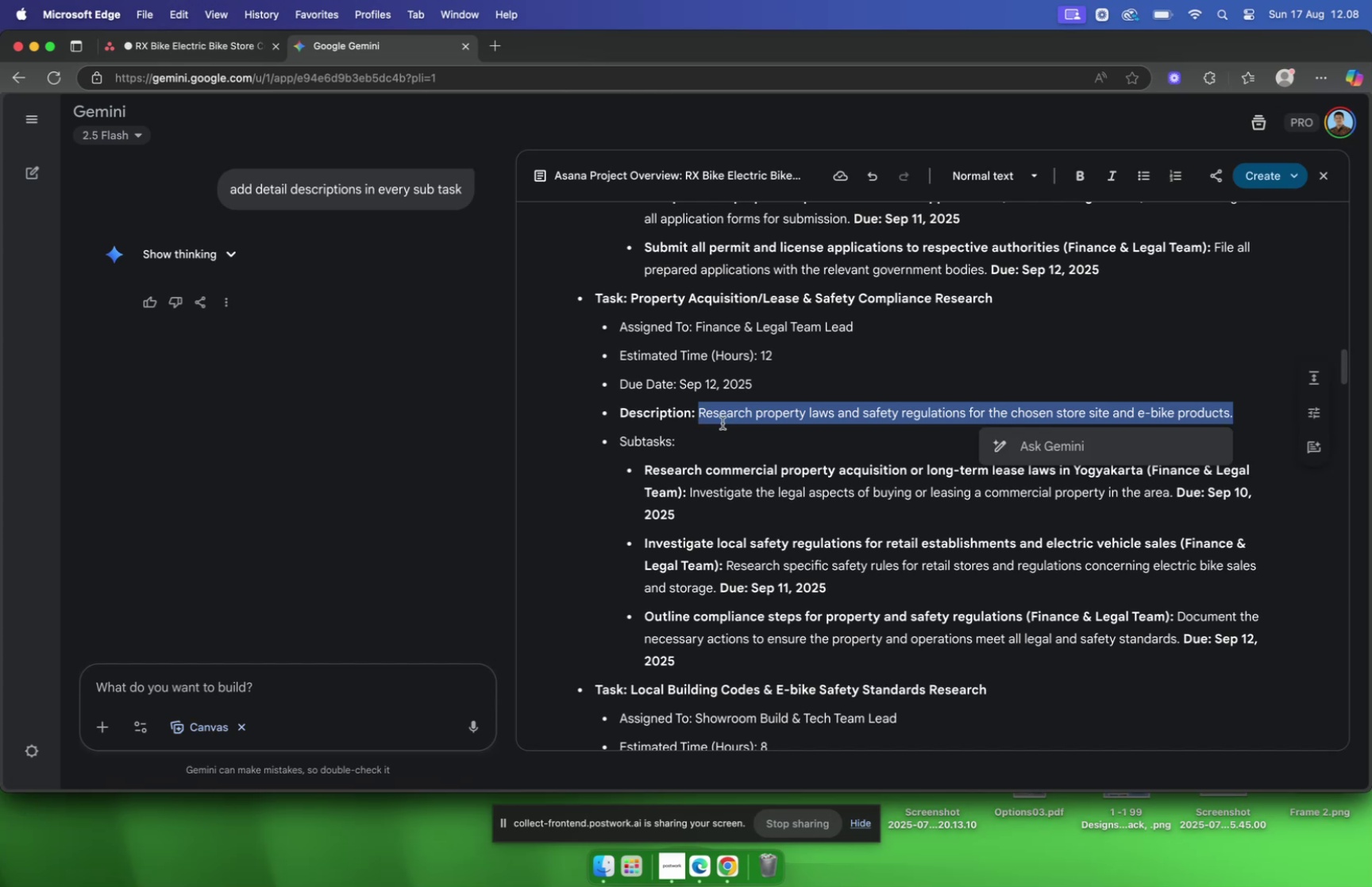 
key(Meta+CommandLeft)
 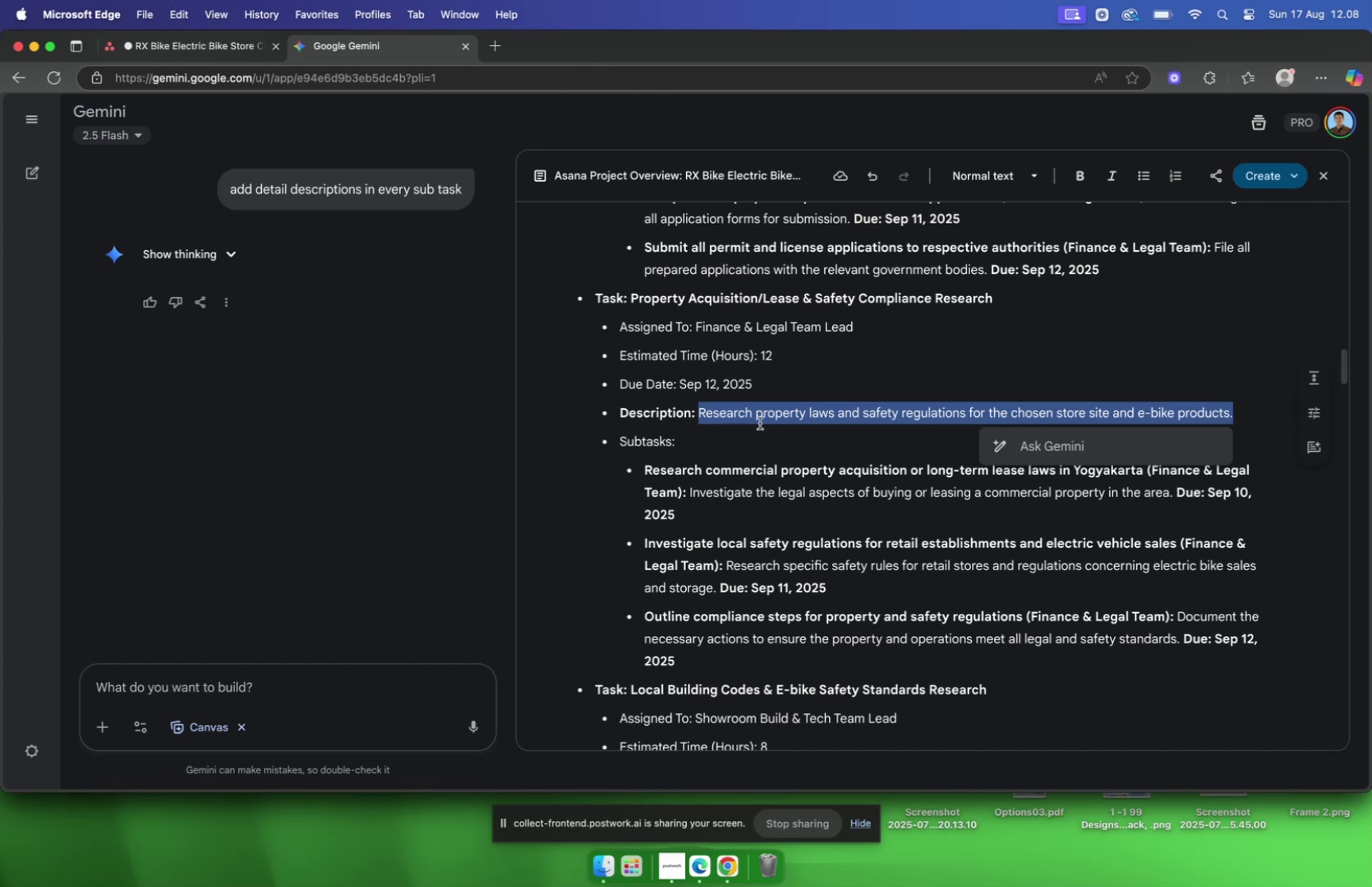 
key(Meta+C)
 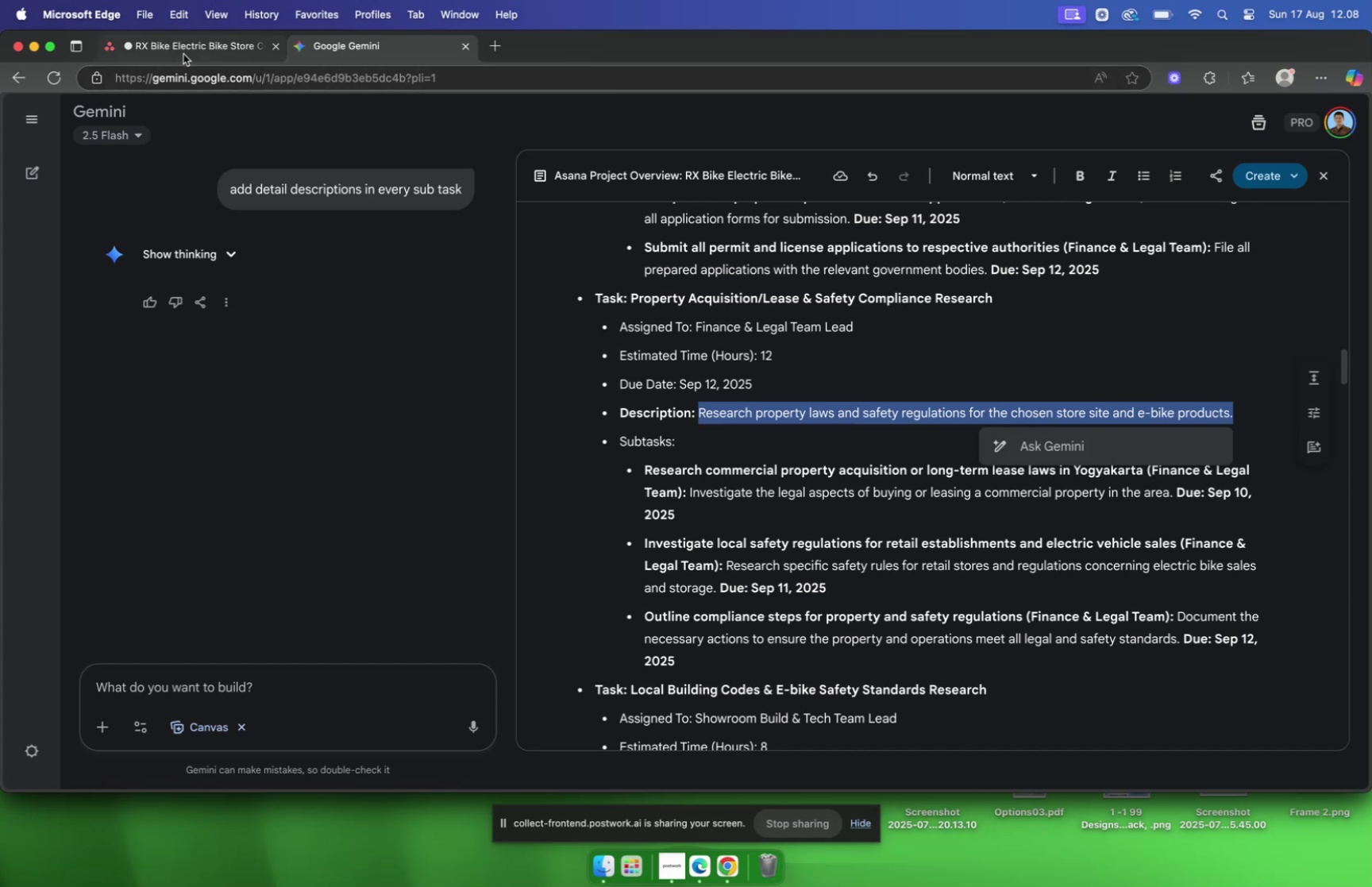 
left_click([182, 53])
 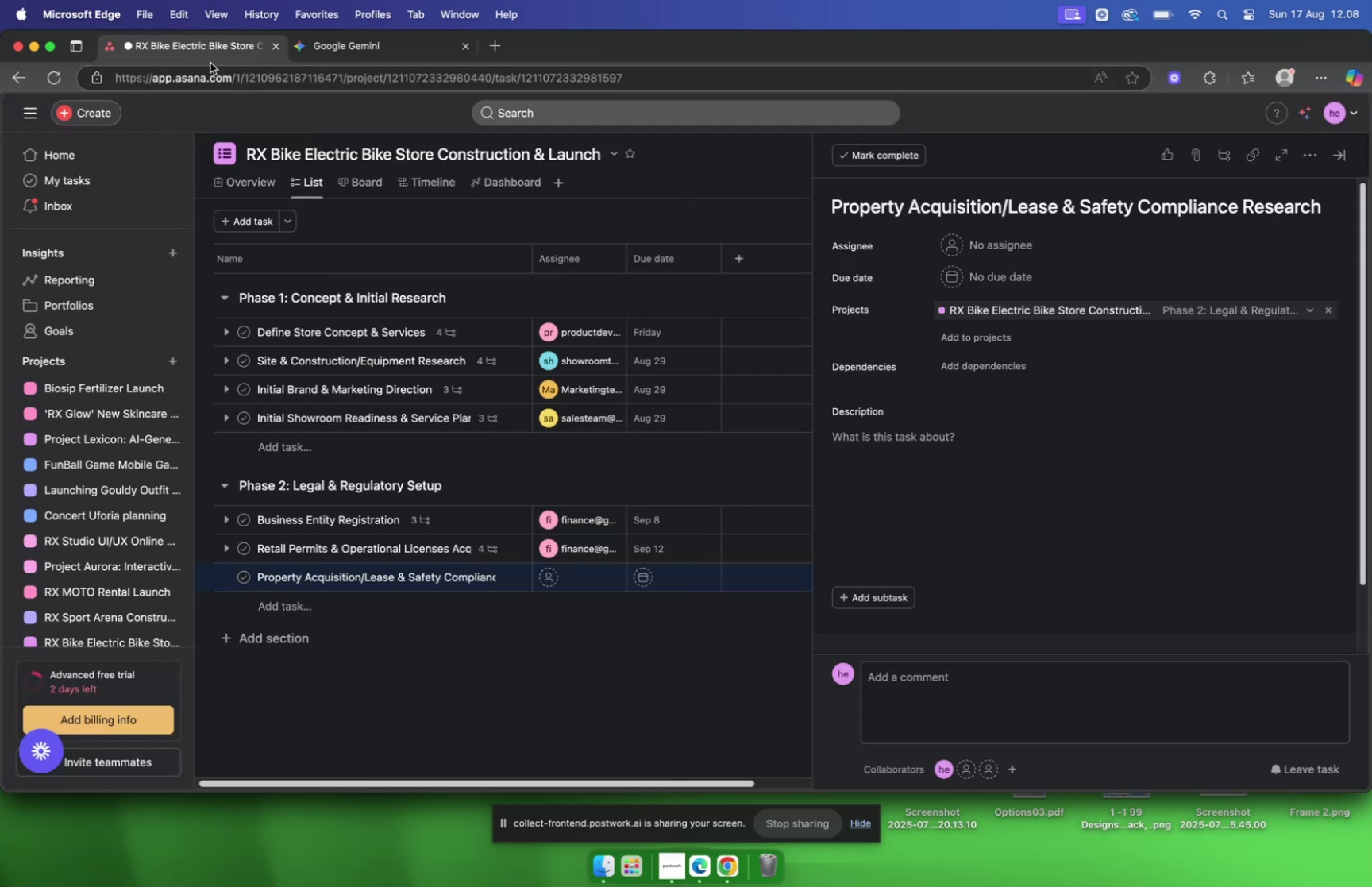 
key(Tab)
type(afina)
 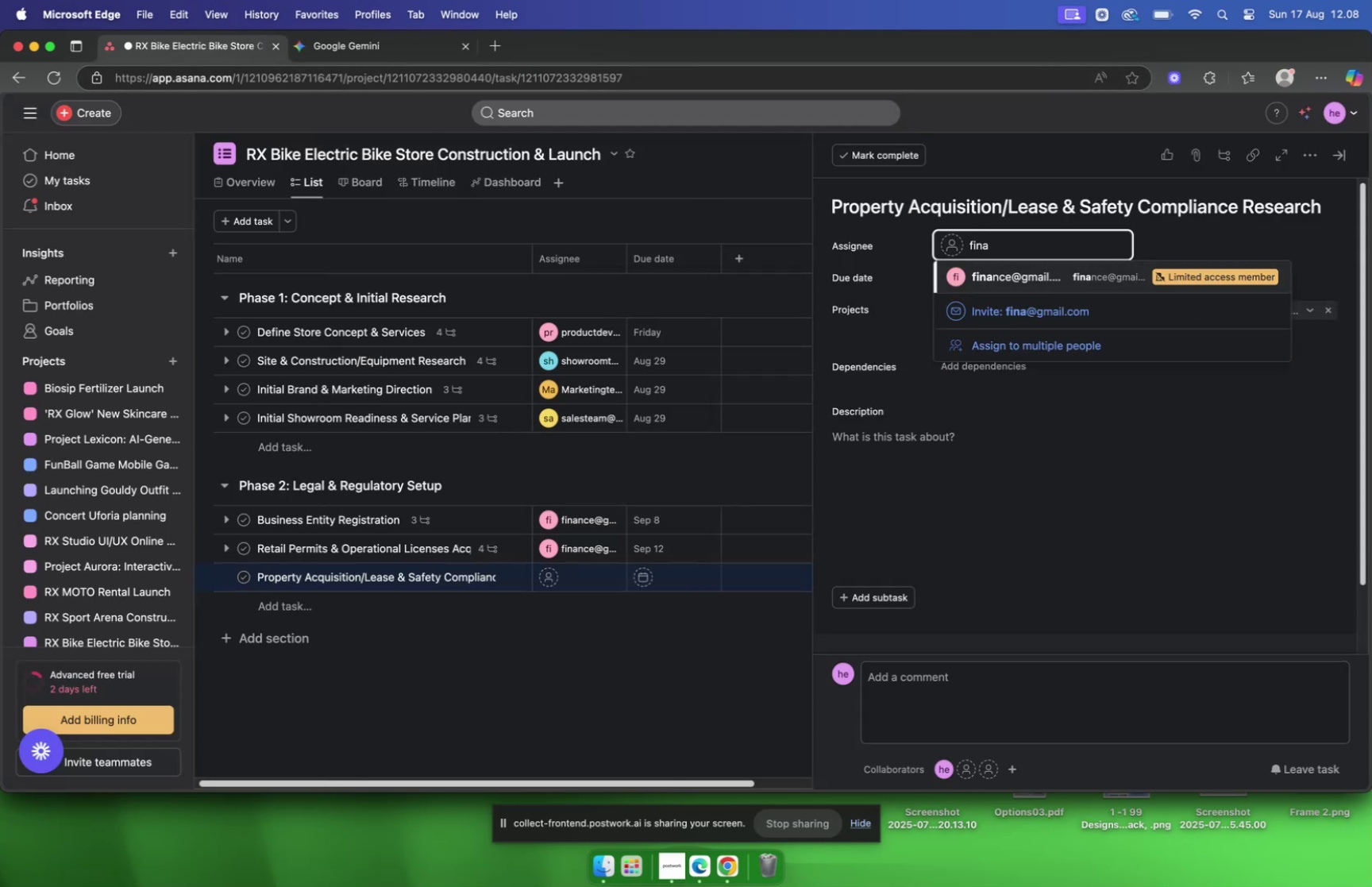 
key(Enter)
 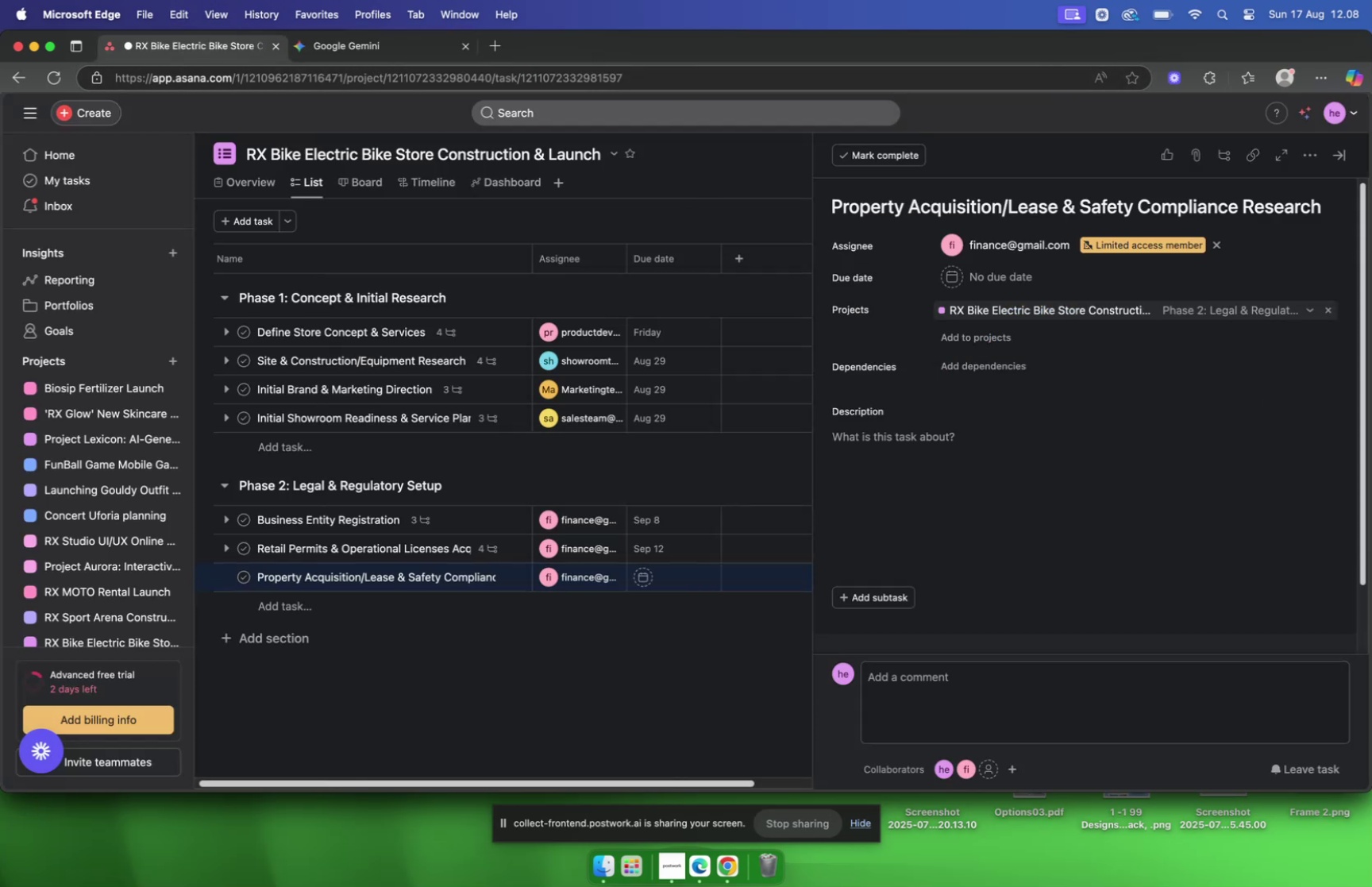 
hold_key(key=Tab, duration=0.38)
 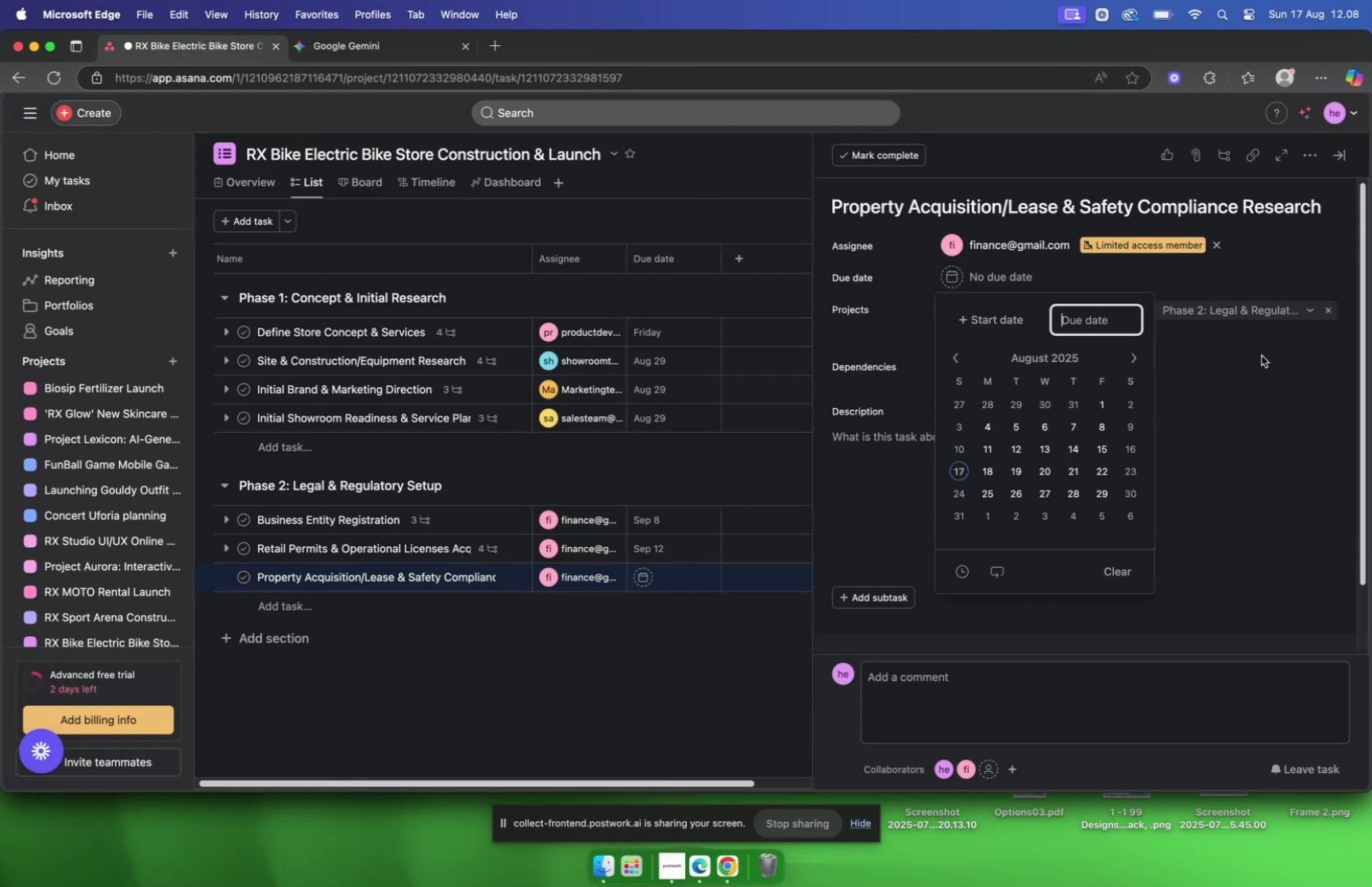 
key(D)
 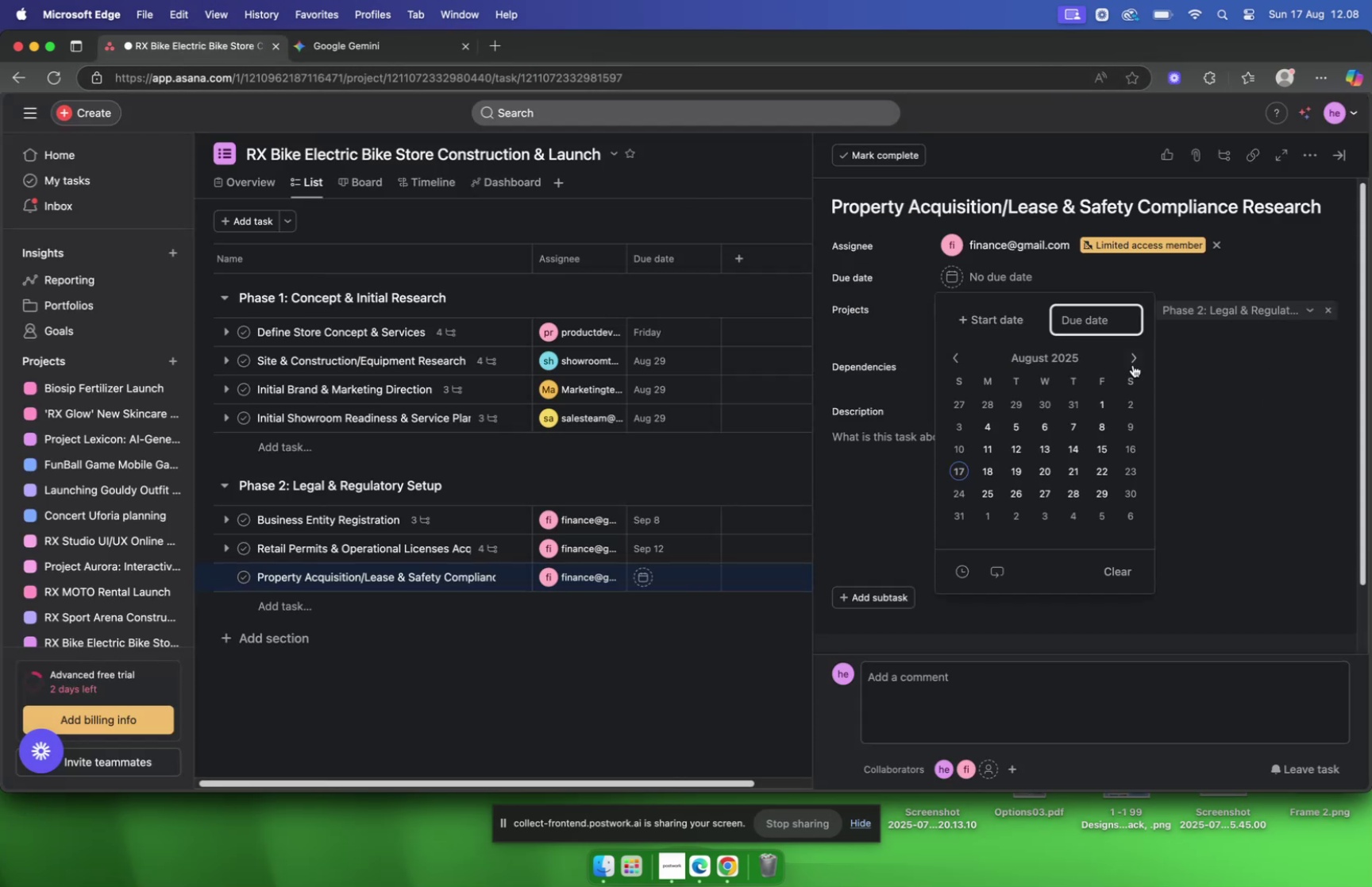 
left_click([1130, 362])
 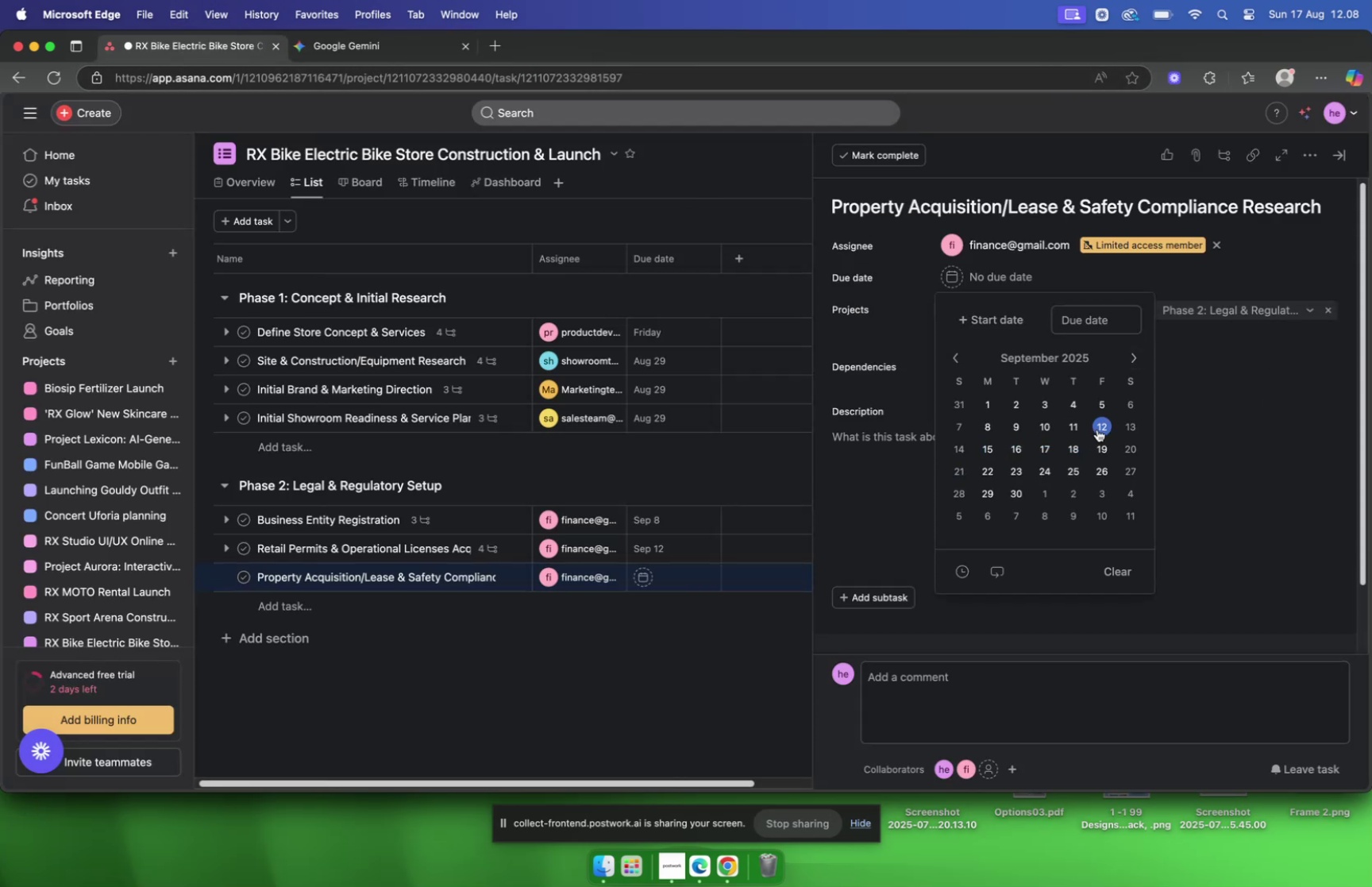 
left_click([874, 452])
 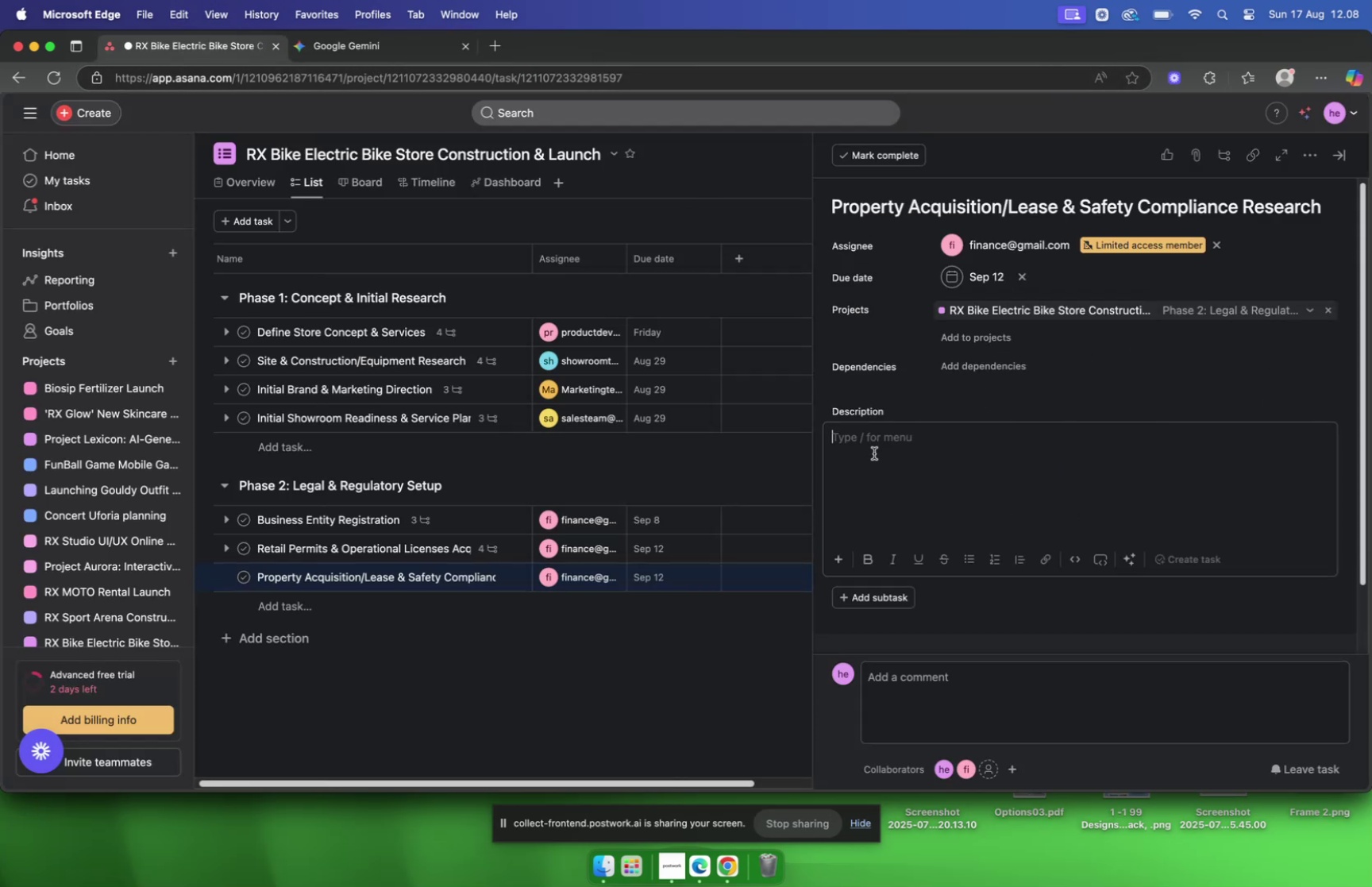 
key(Meta+CommandLeft)
 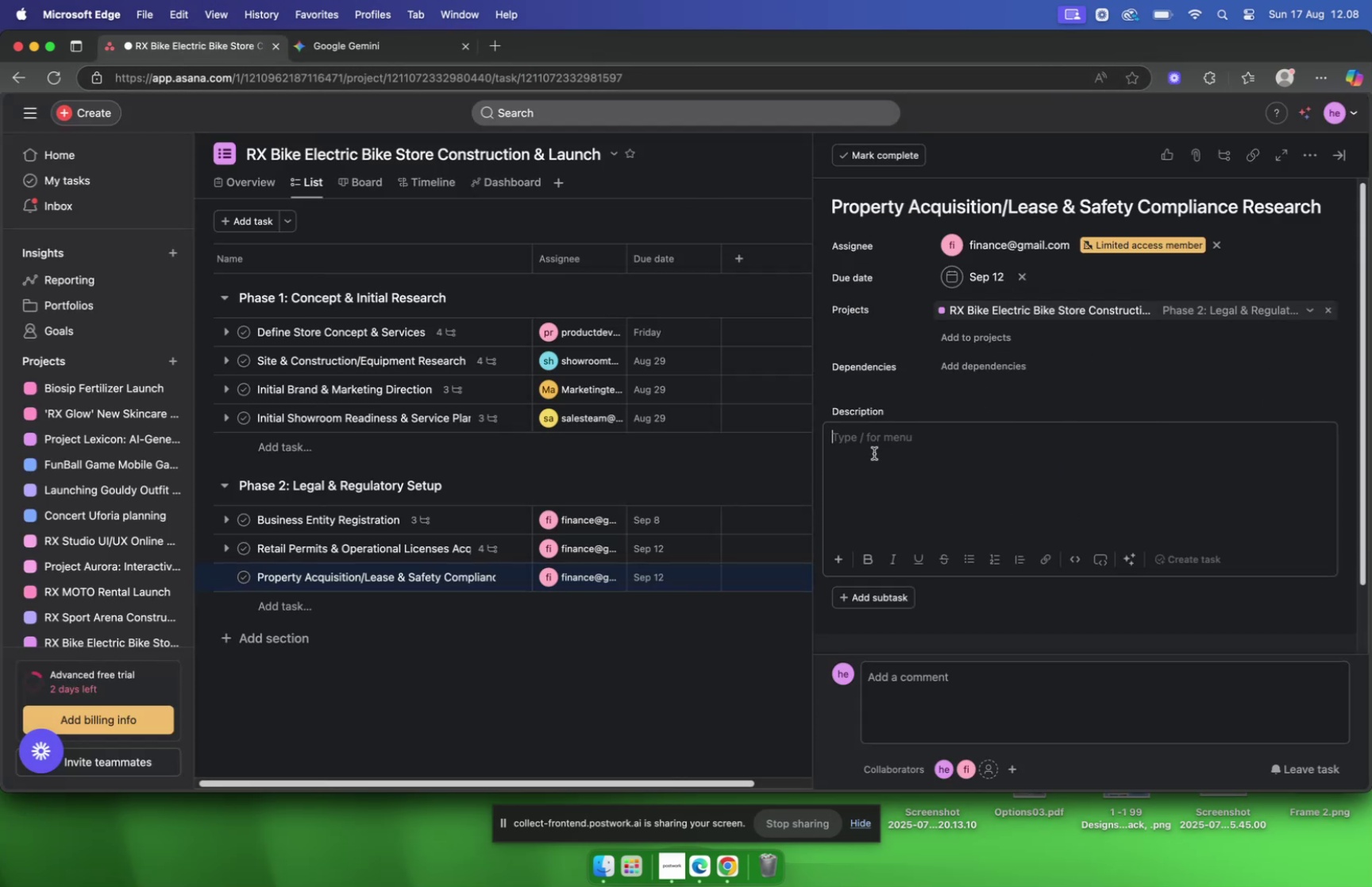 
key(Meta+V)
 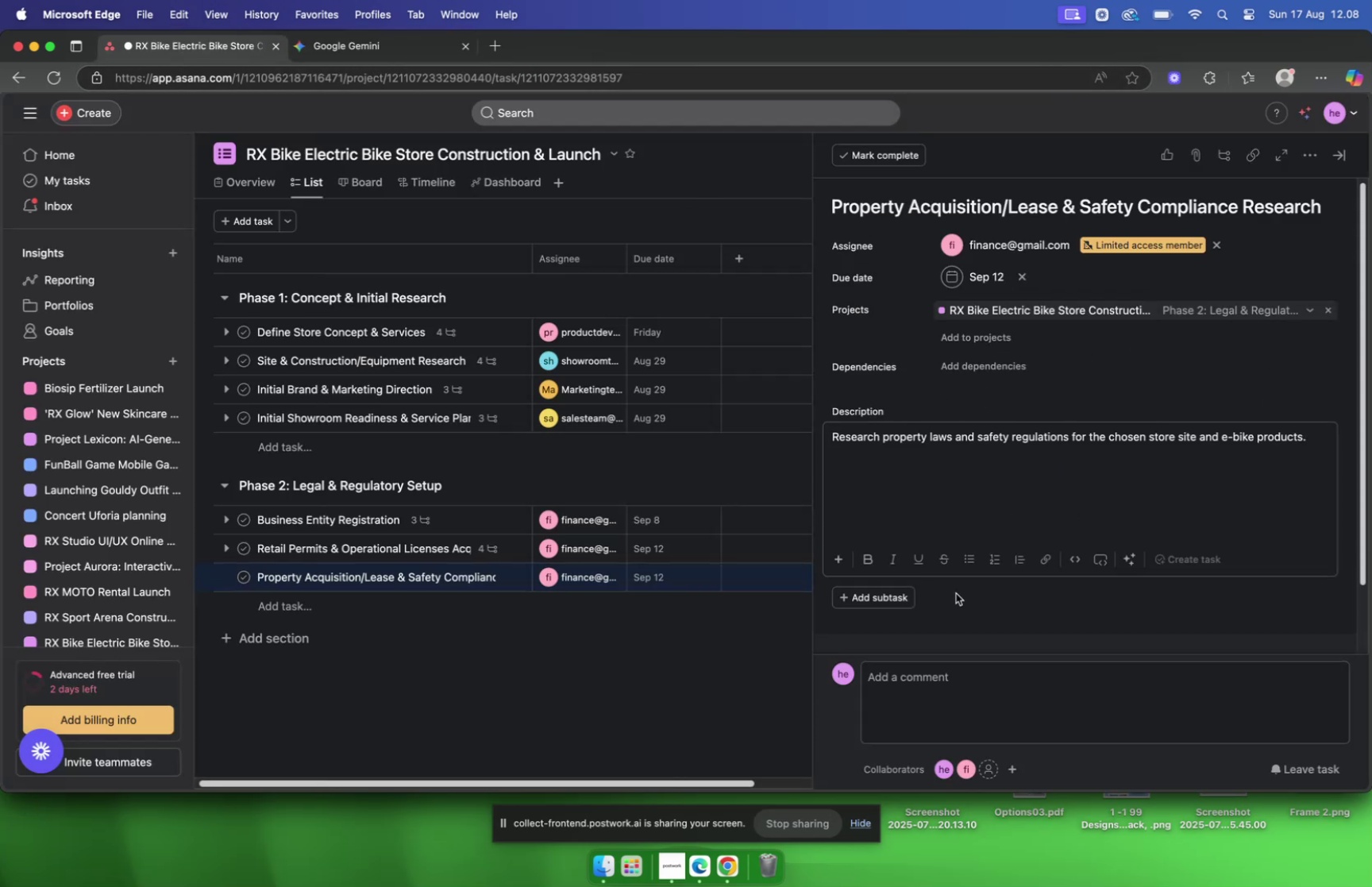 
left_click([958, 597])
 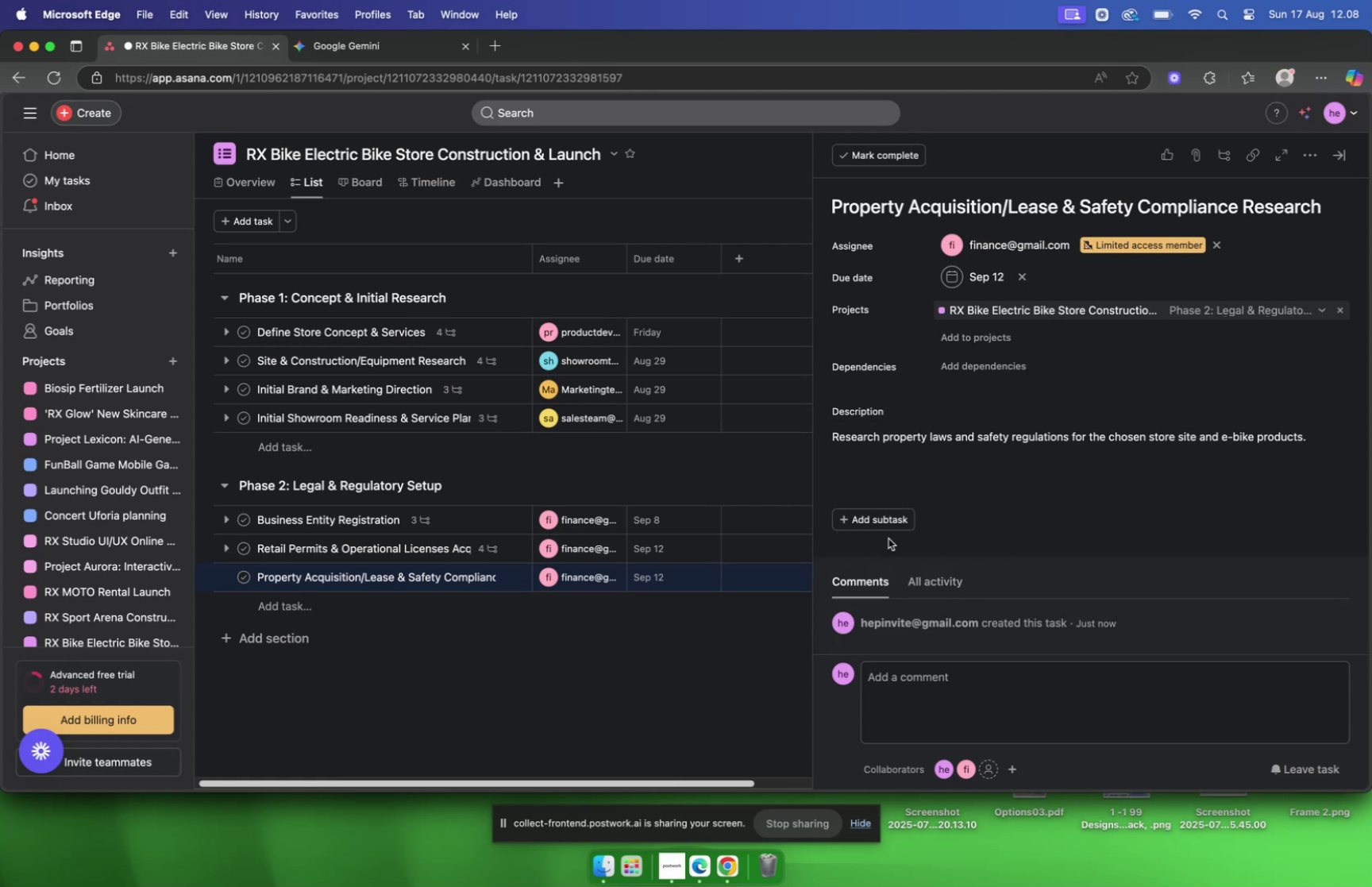 
left_click([886, 517])
 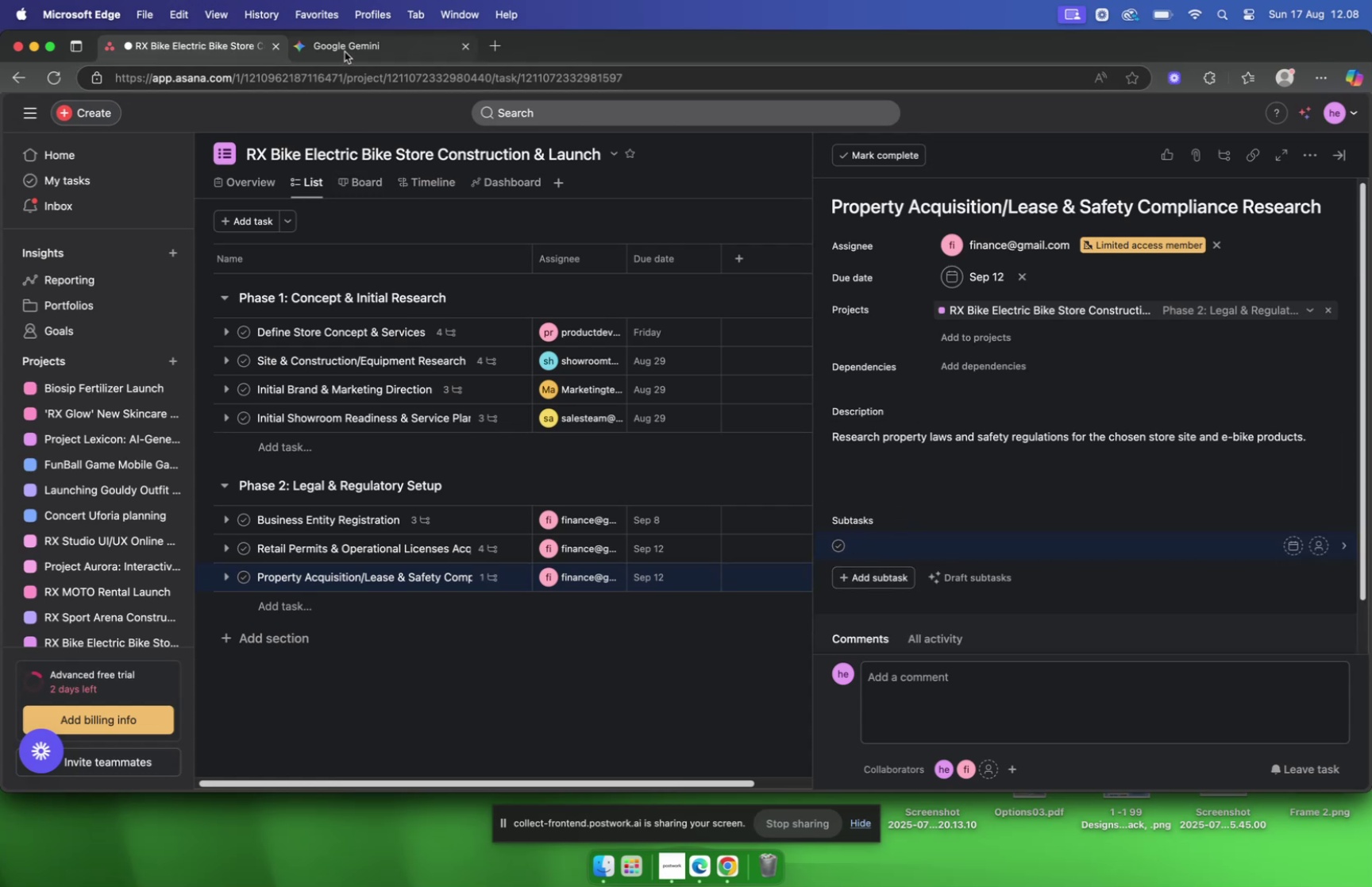 
left_click([345, 52])
 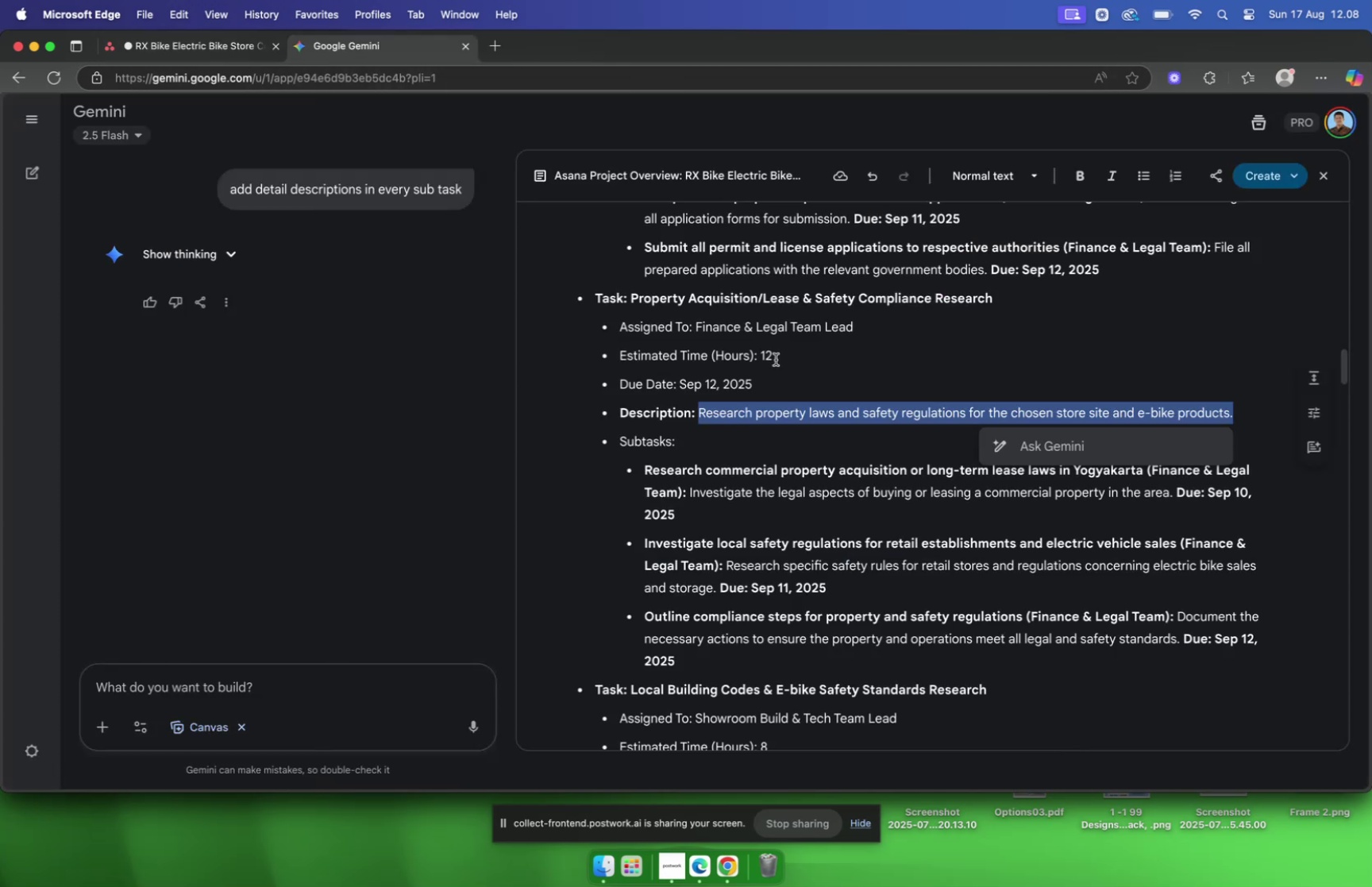 
left_click([741, 378])
 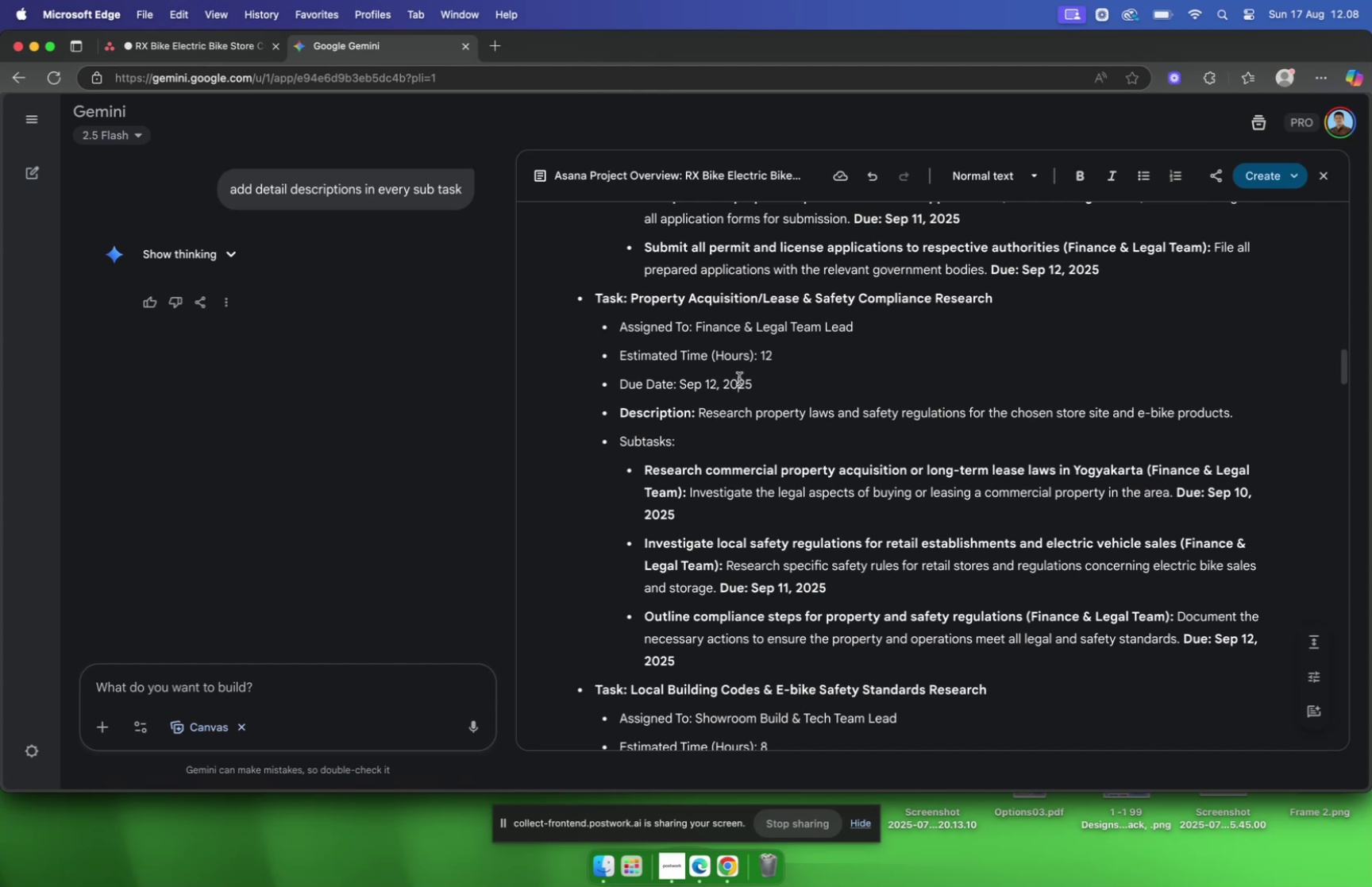 
wait(12.4)
 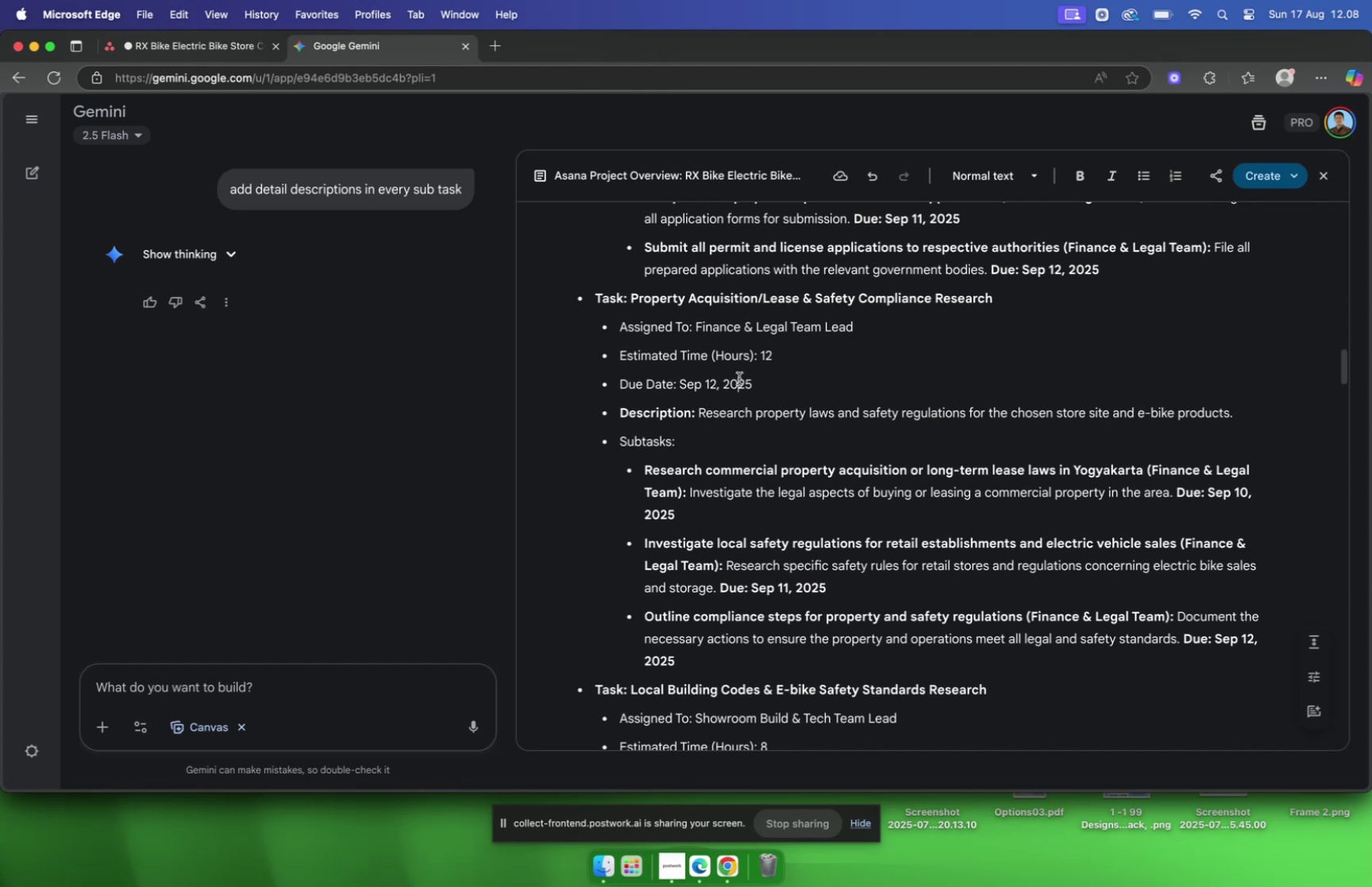 
left_click_drag(start_coordinate=[1144, 470], to_coordinate=[646, 477])
 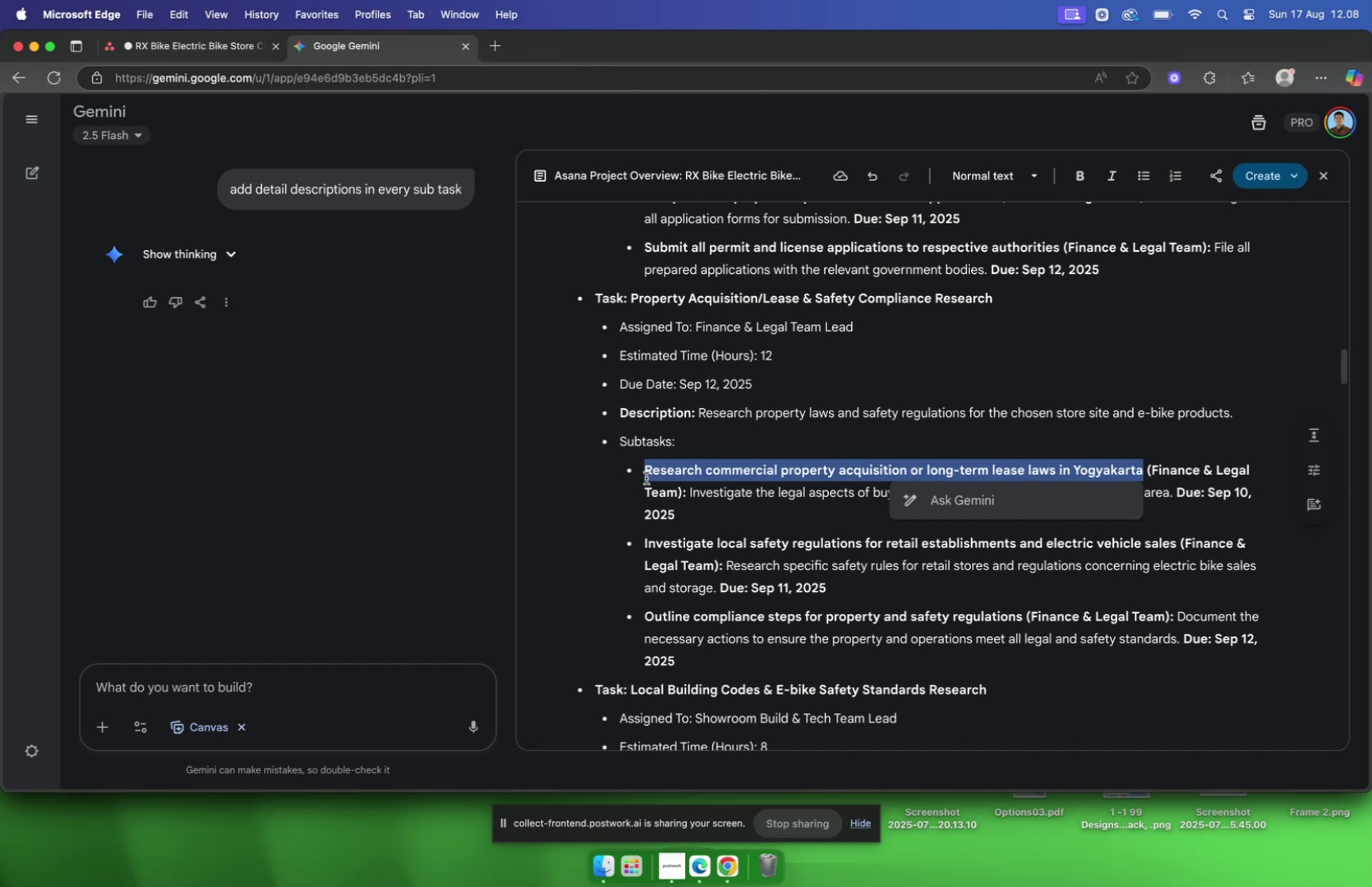 
key(Meta+C)
 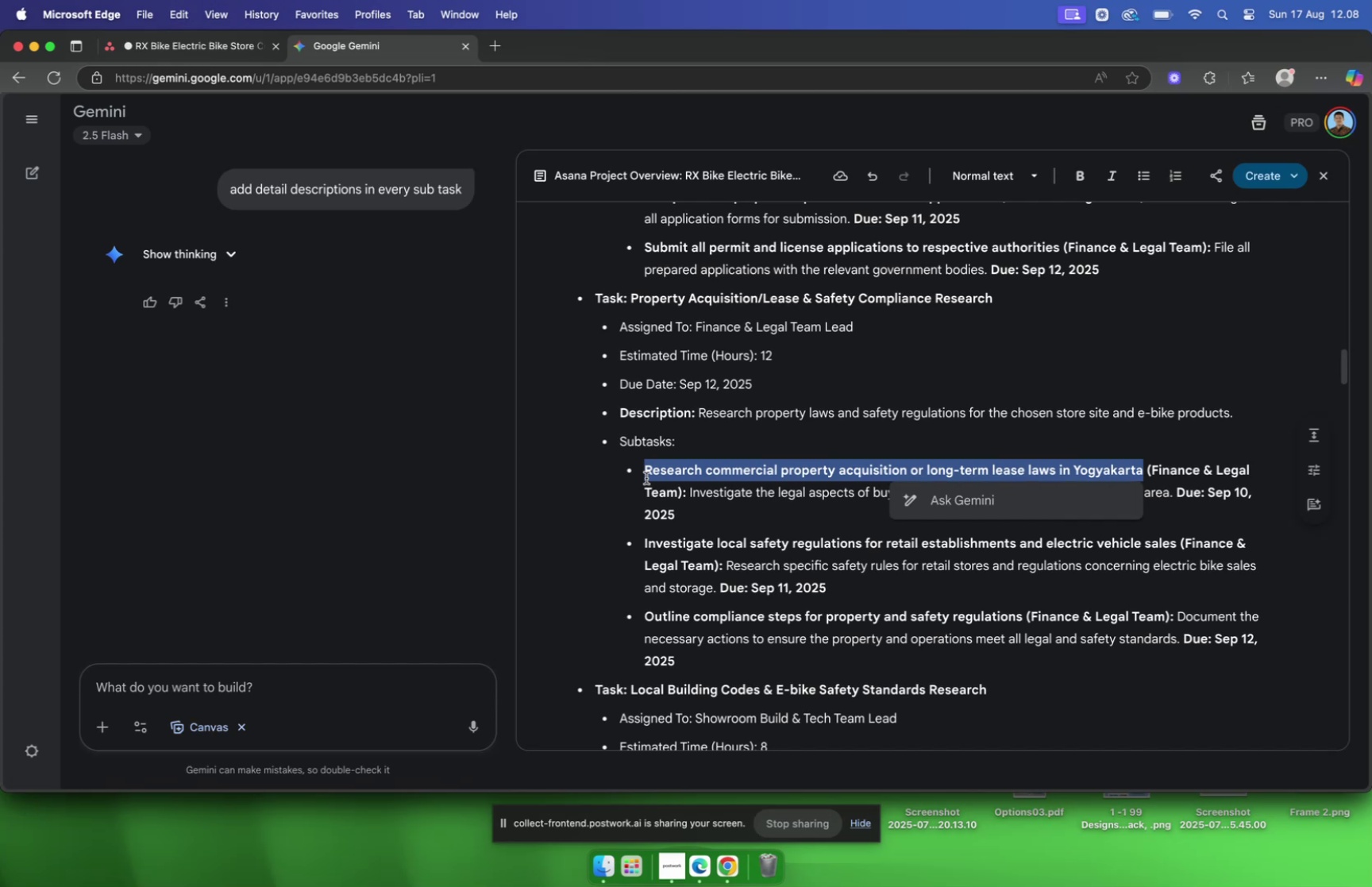 
key(Meta+C)
 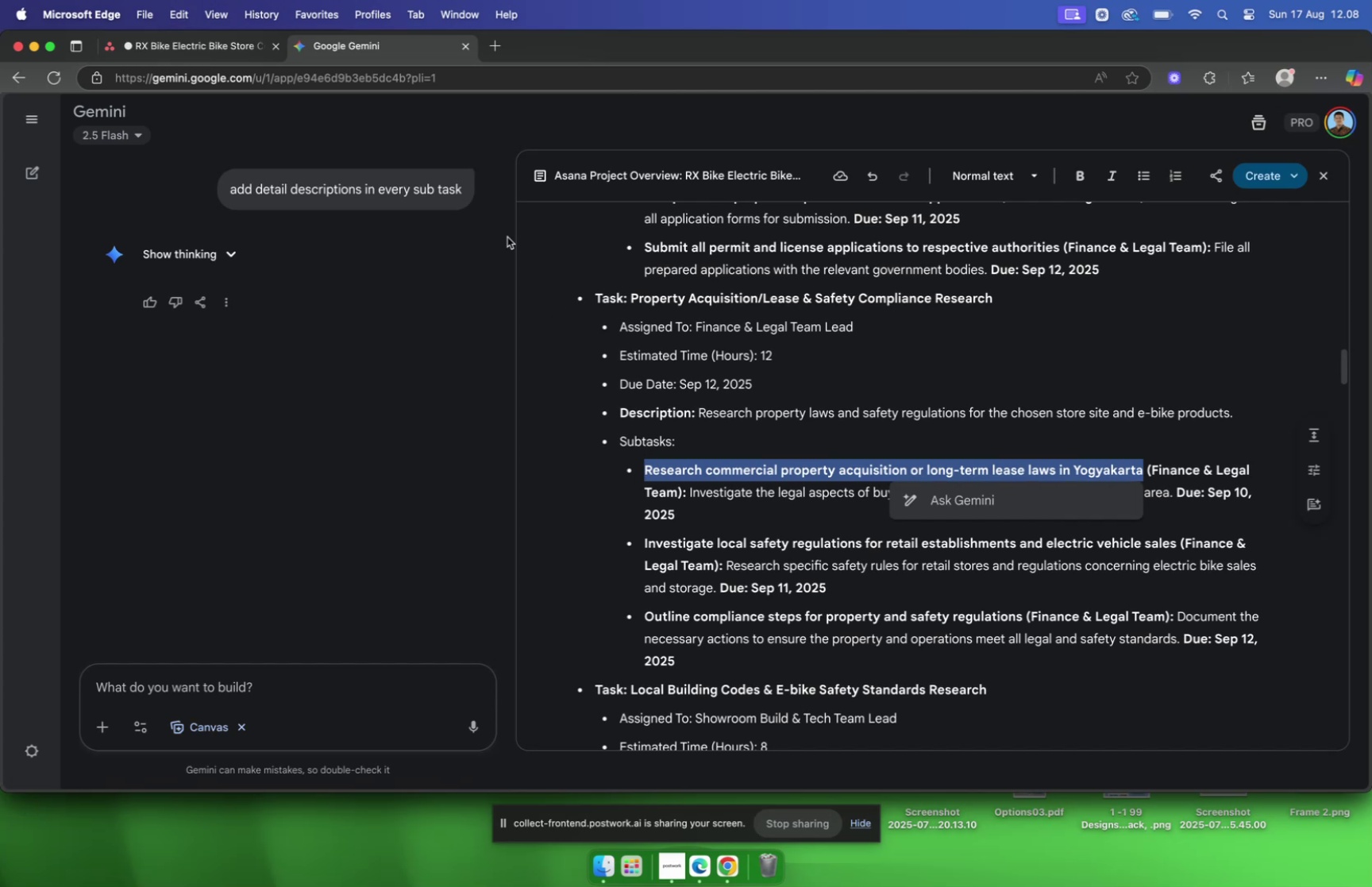 
wait(5.53)
 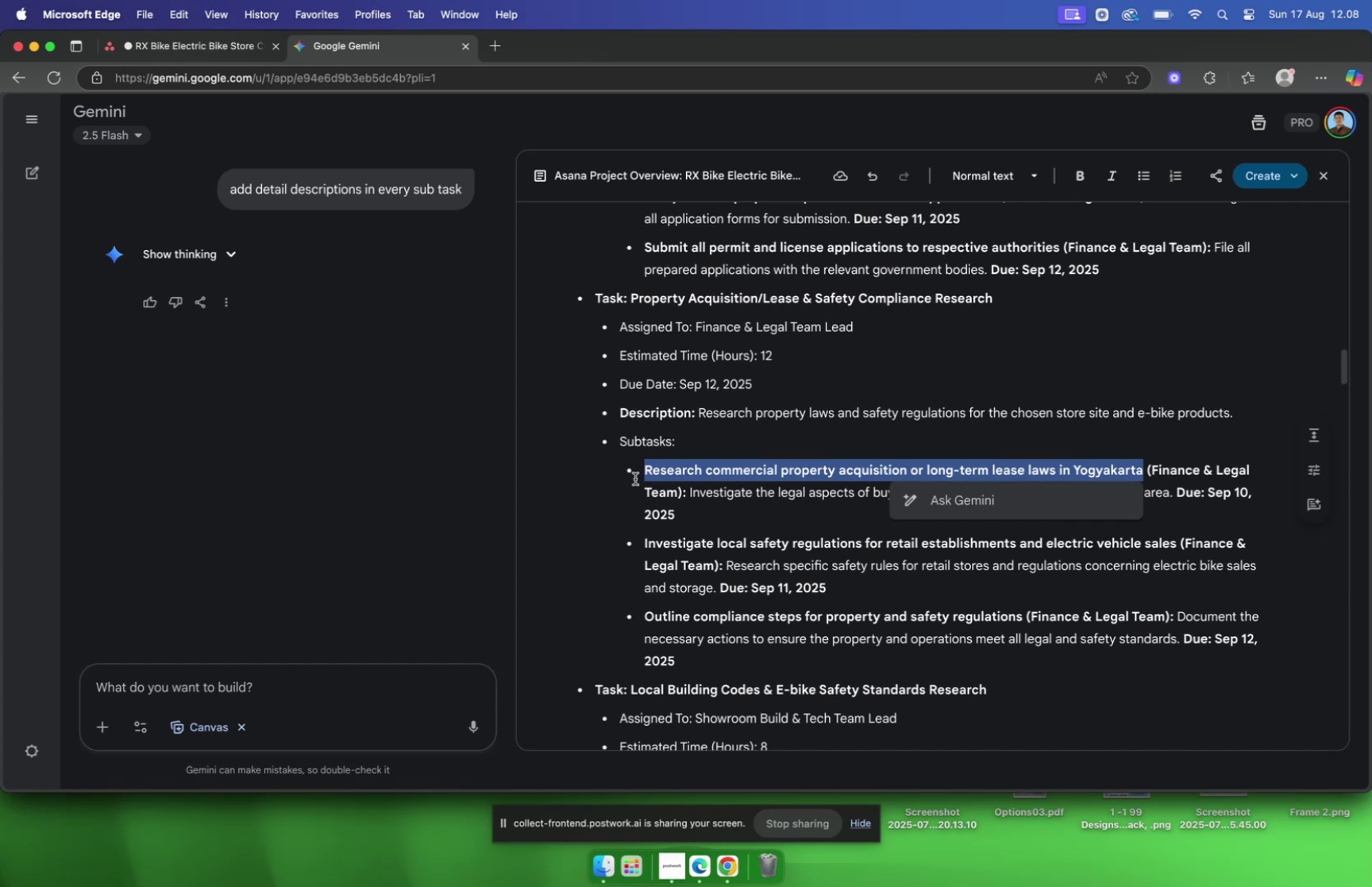 
left_click([182, 50])
 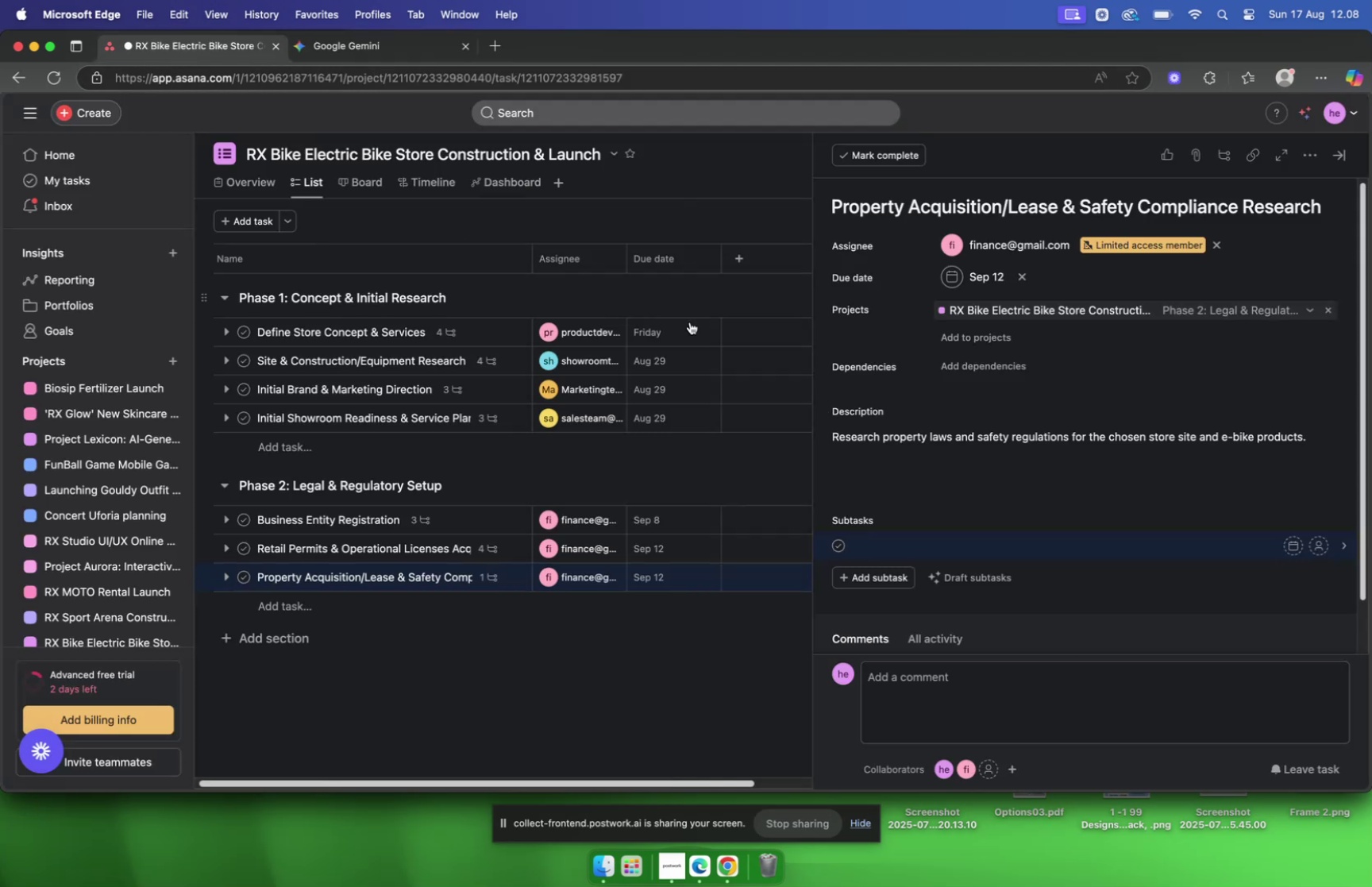 
key(Meta+V)
 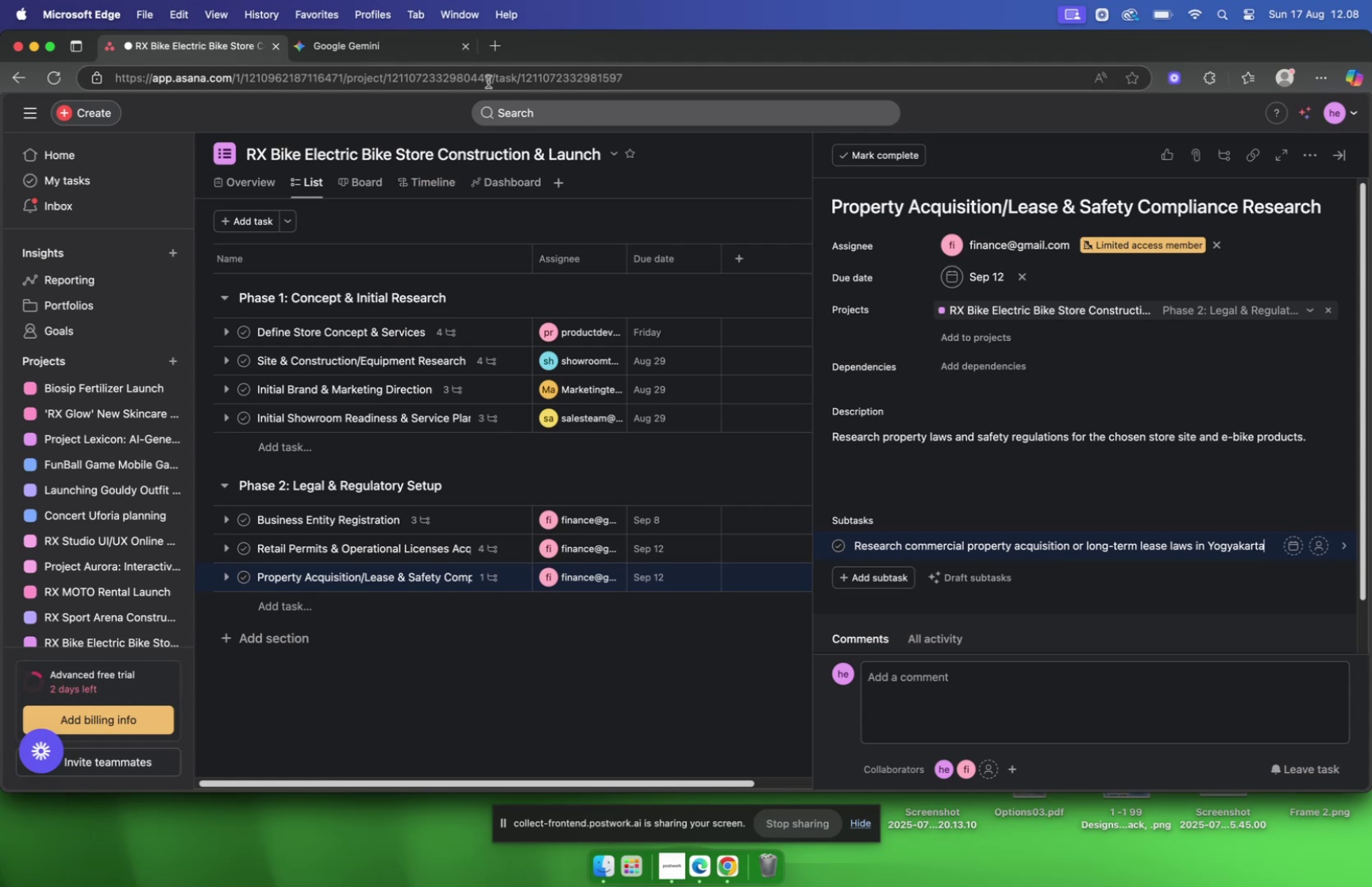 
left_click([370, 53])
 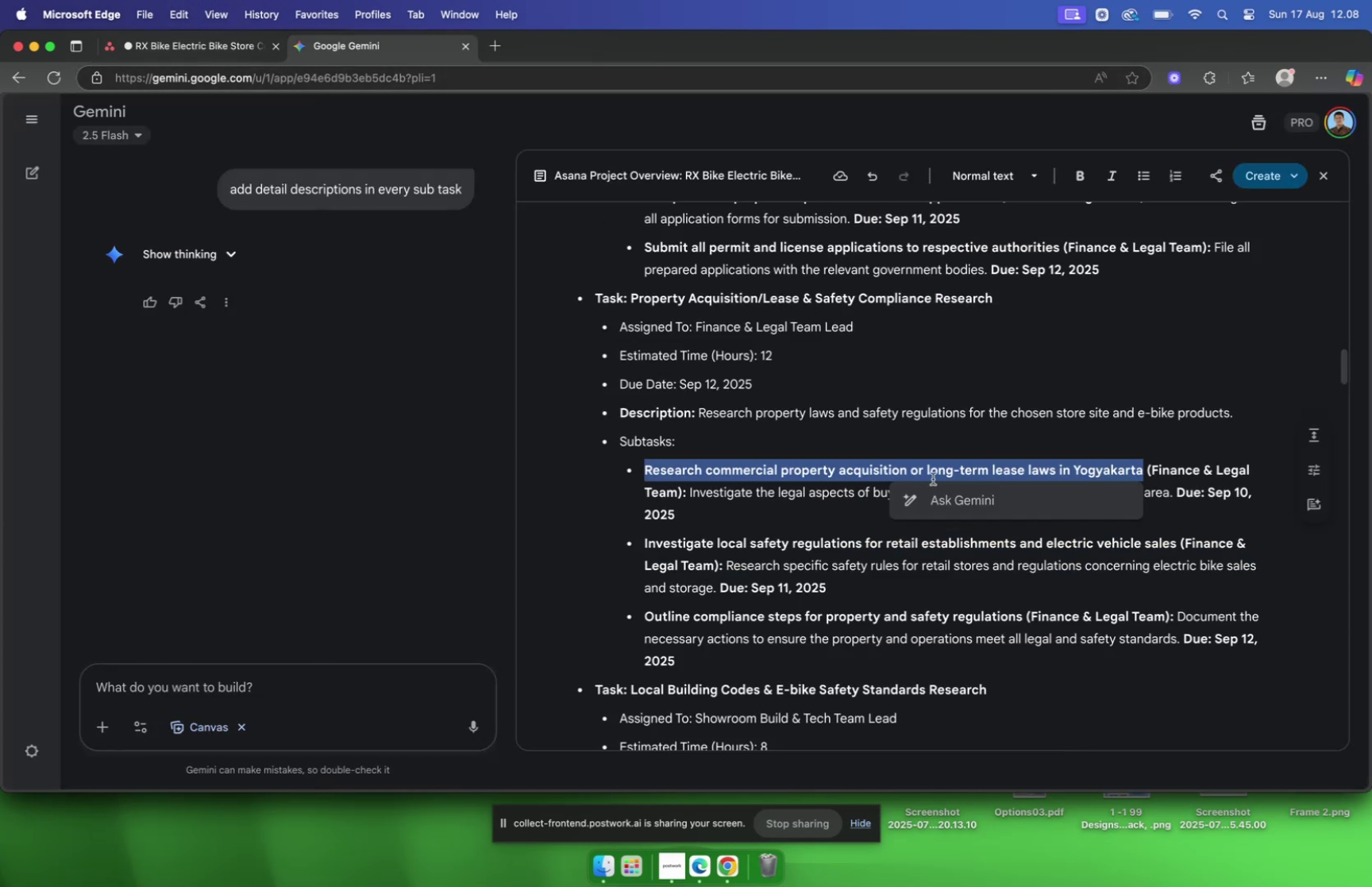 
scroll: coordinate [783, 416], scroll_direction: down, amount: 2.0
 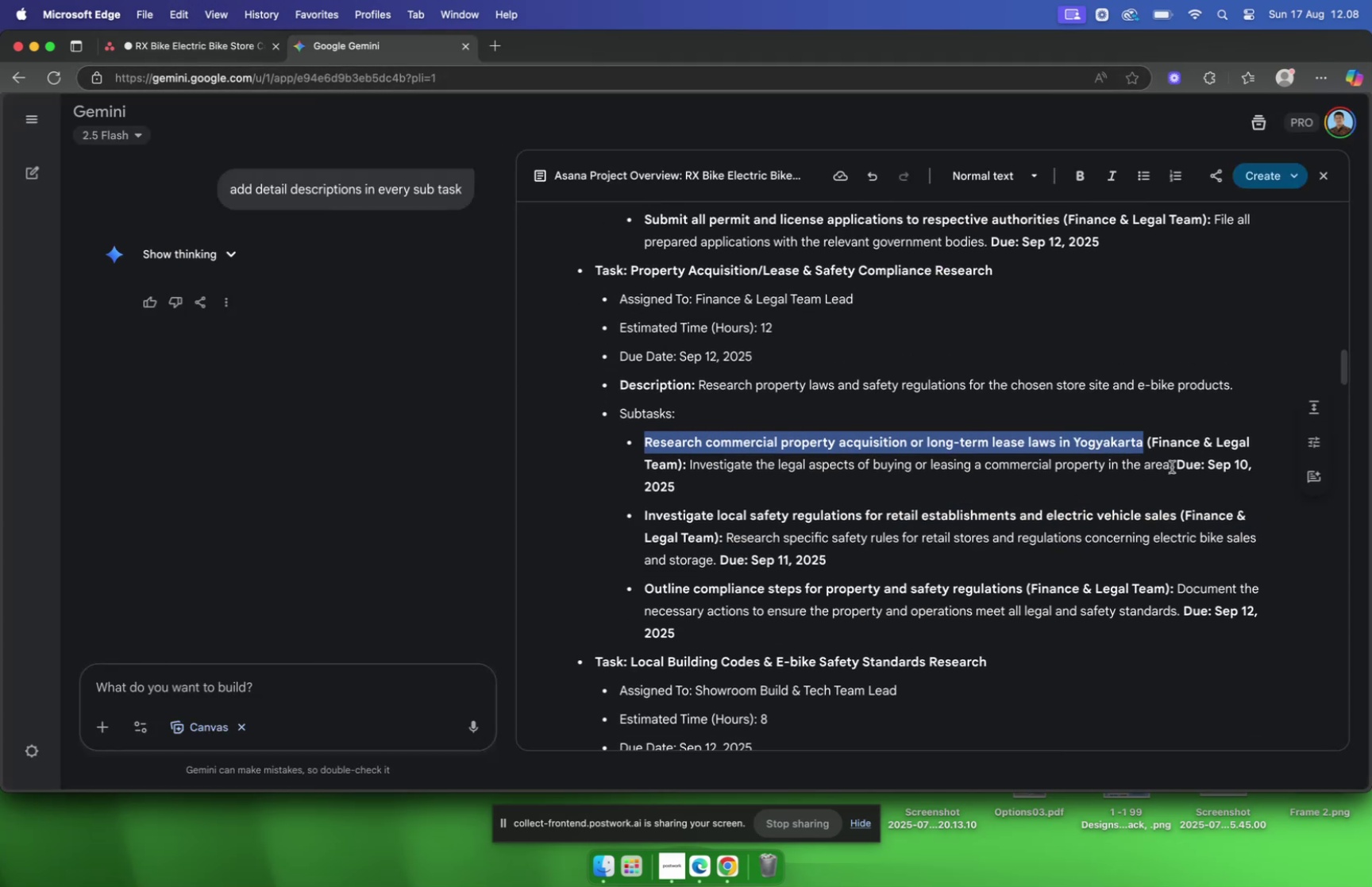 
left_click_drag(start_coordinate=[1173, 467], to_coordinate=[690, 472])
 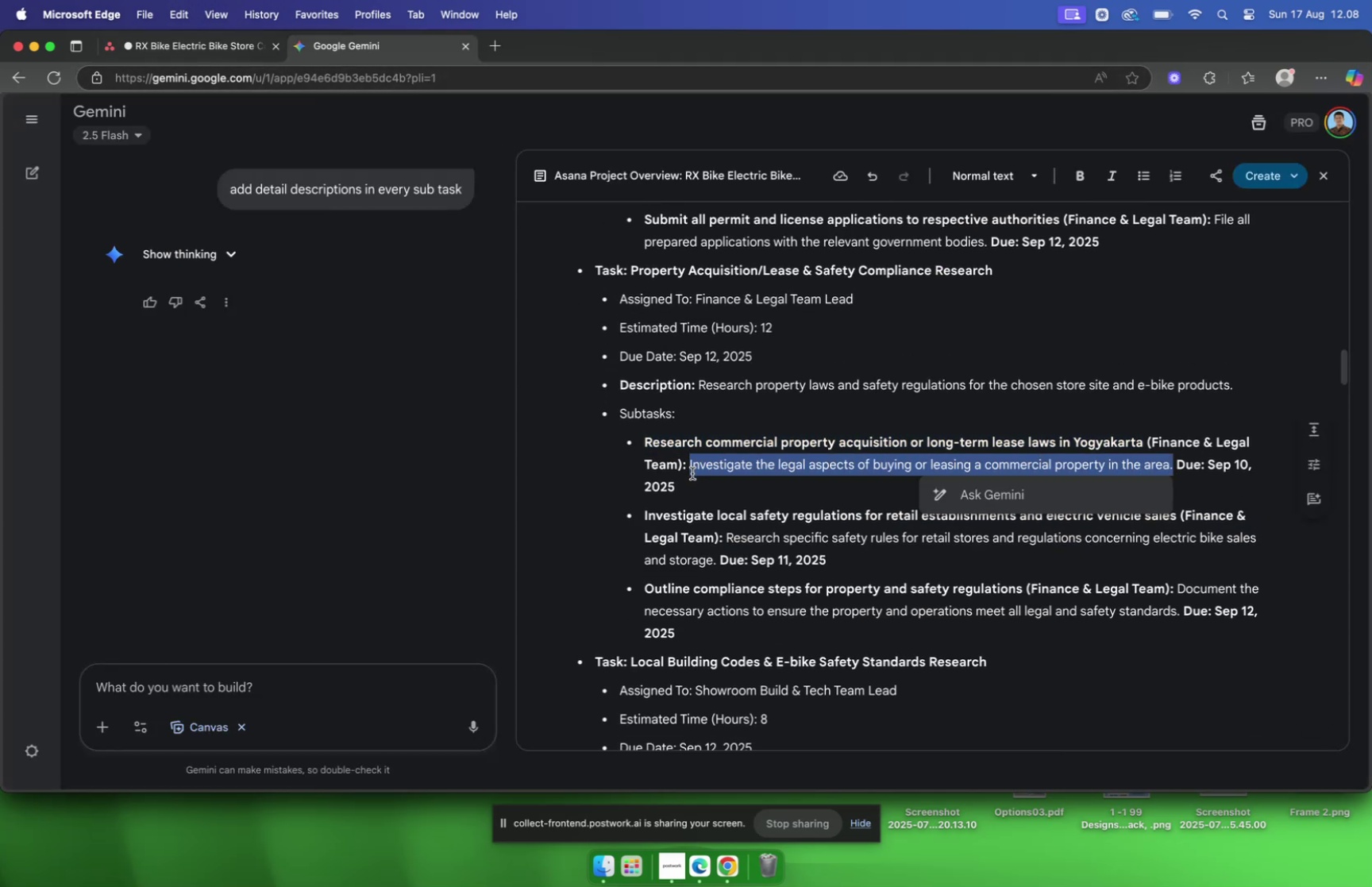 
key(Meta+C)
 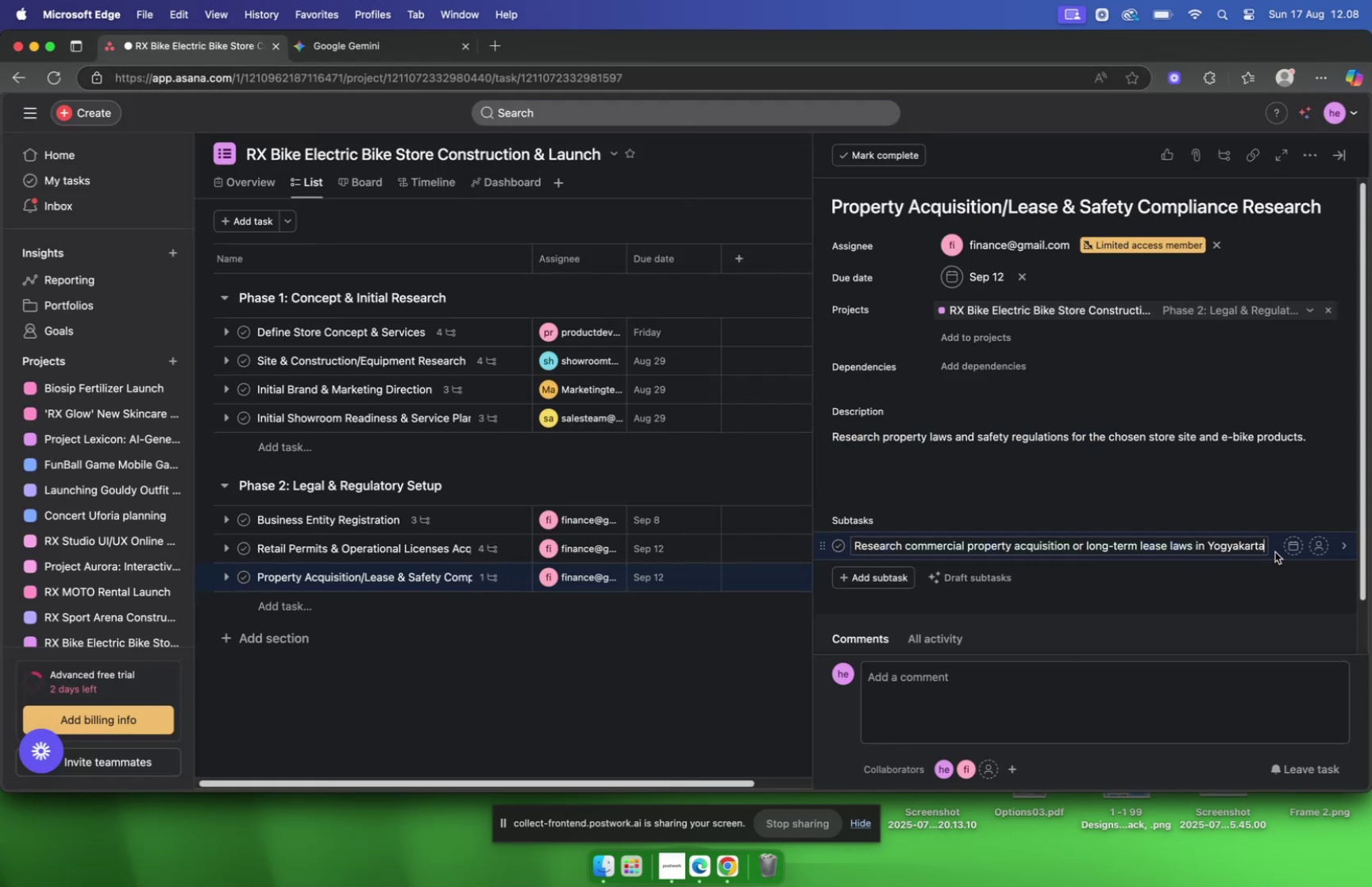 
double_click([1088, 504])
 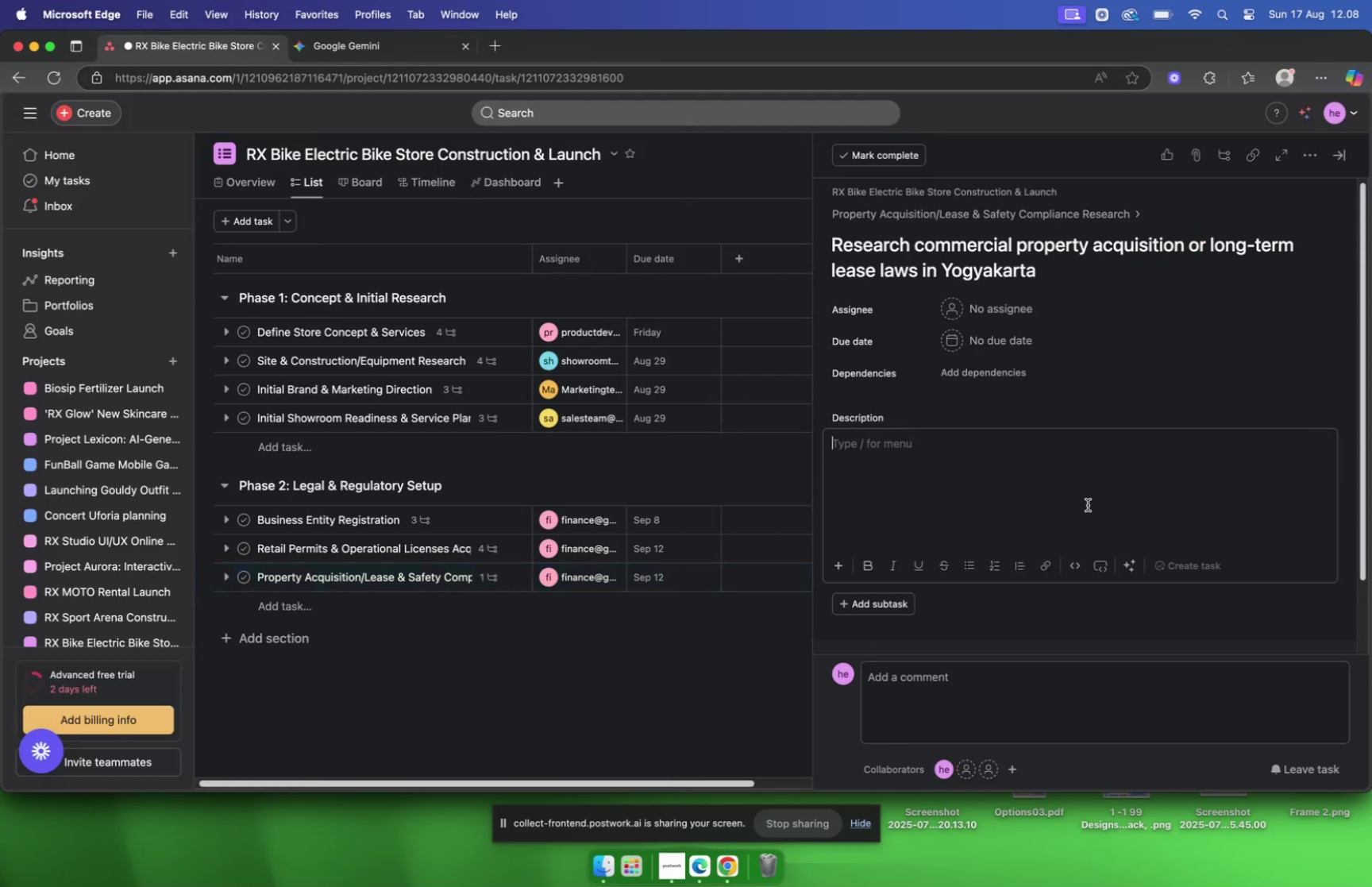 
key(Meta+CommandLeft)
 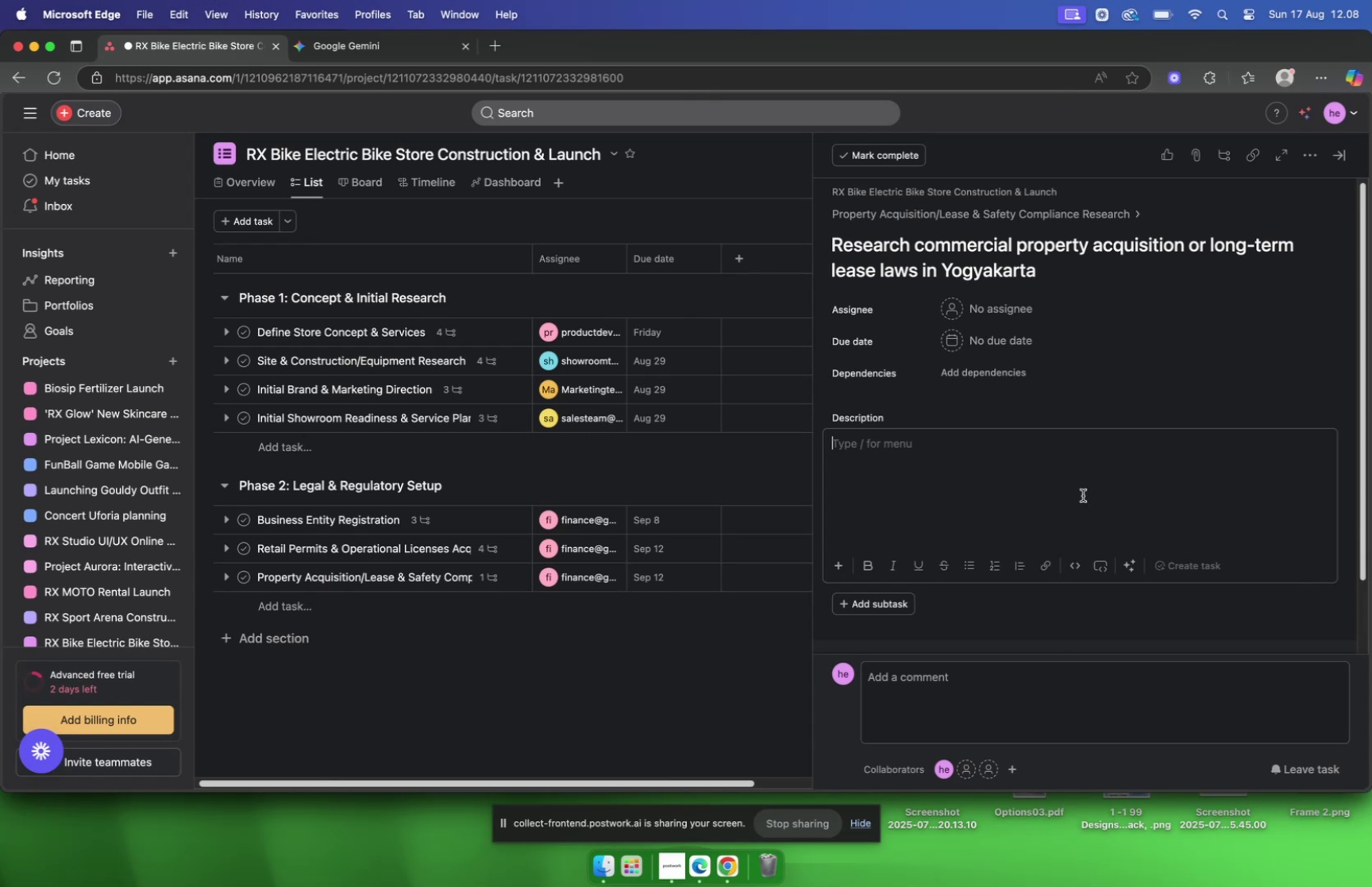 
key(Meta+V)
 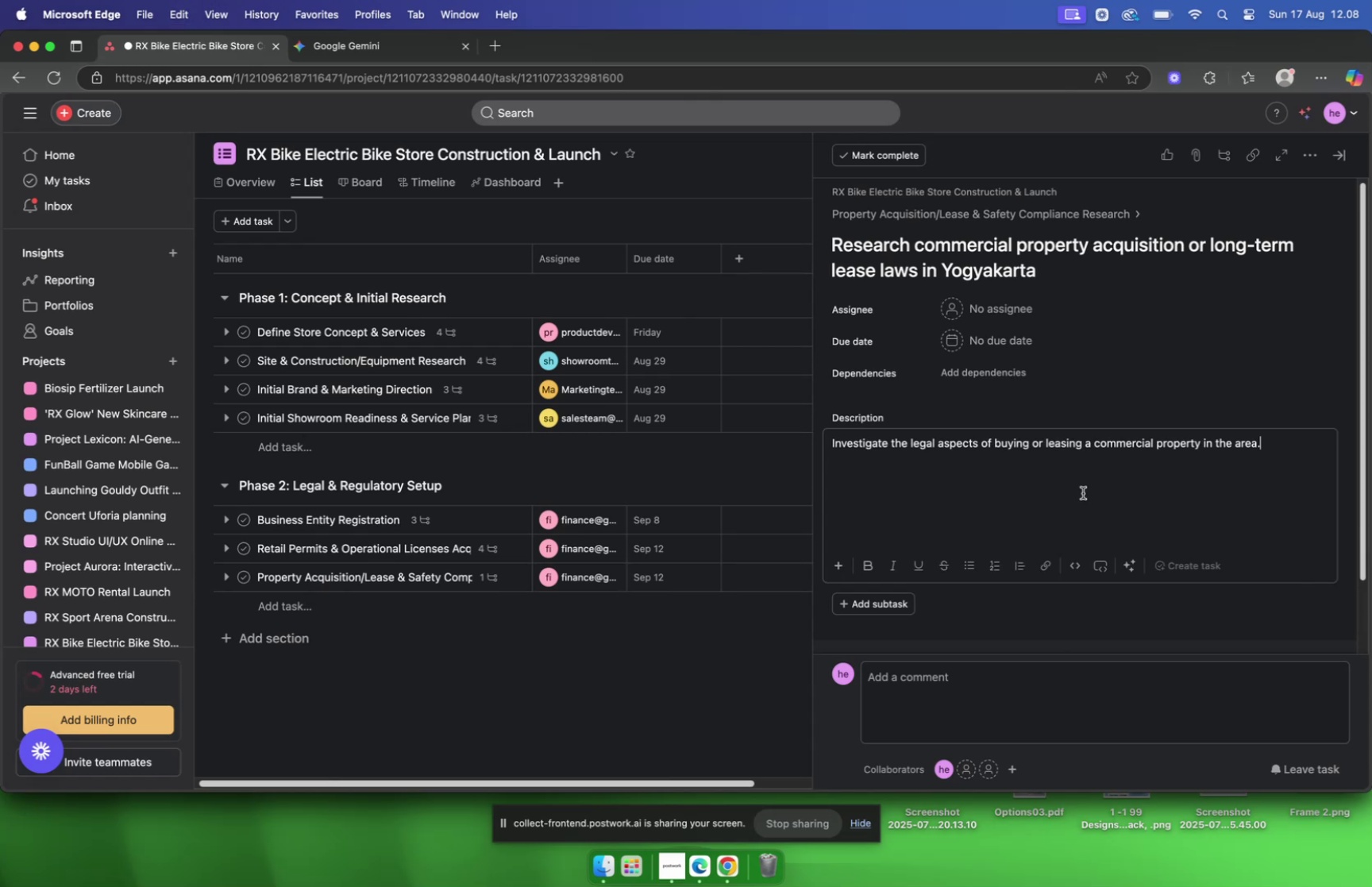 
hold_key(key=Tab, duration=0.34)
 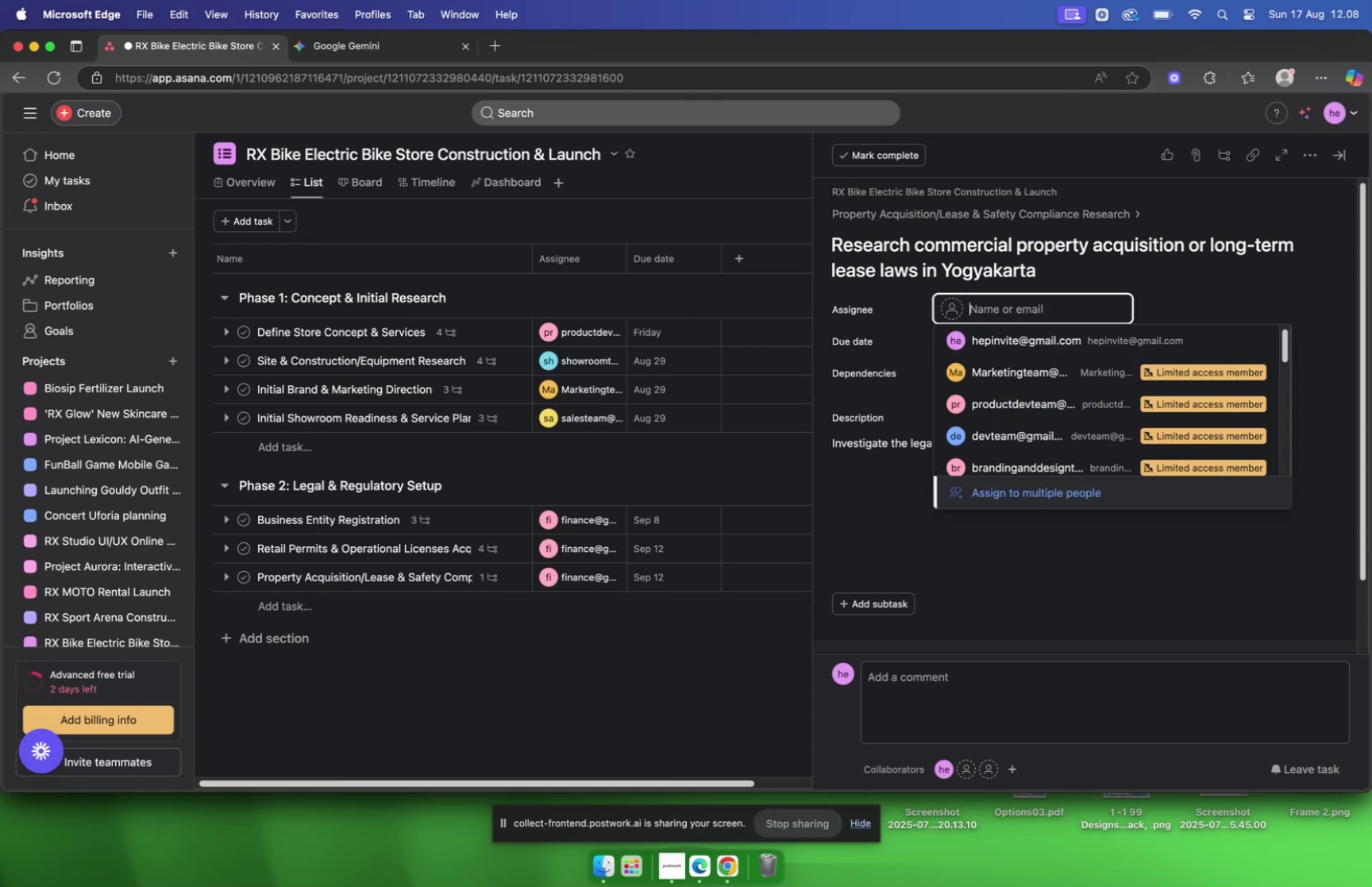 
type(afinan)
 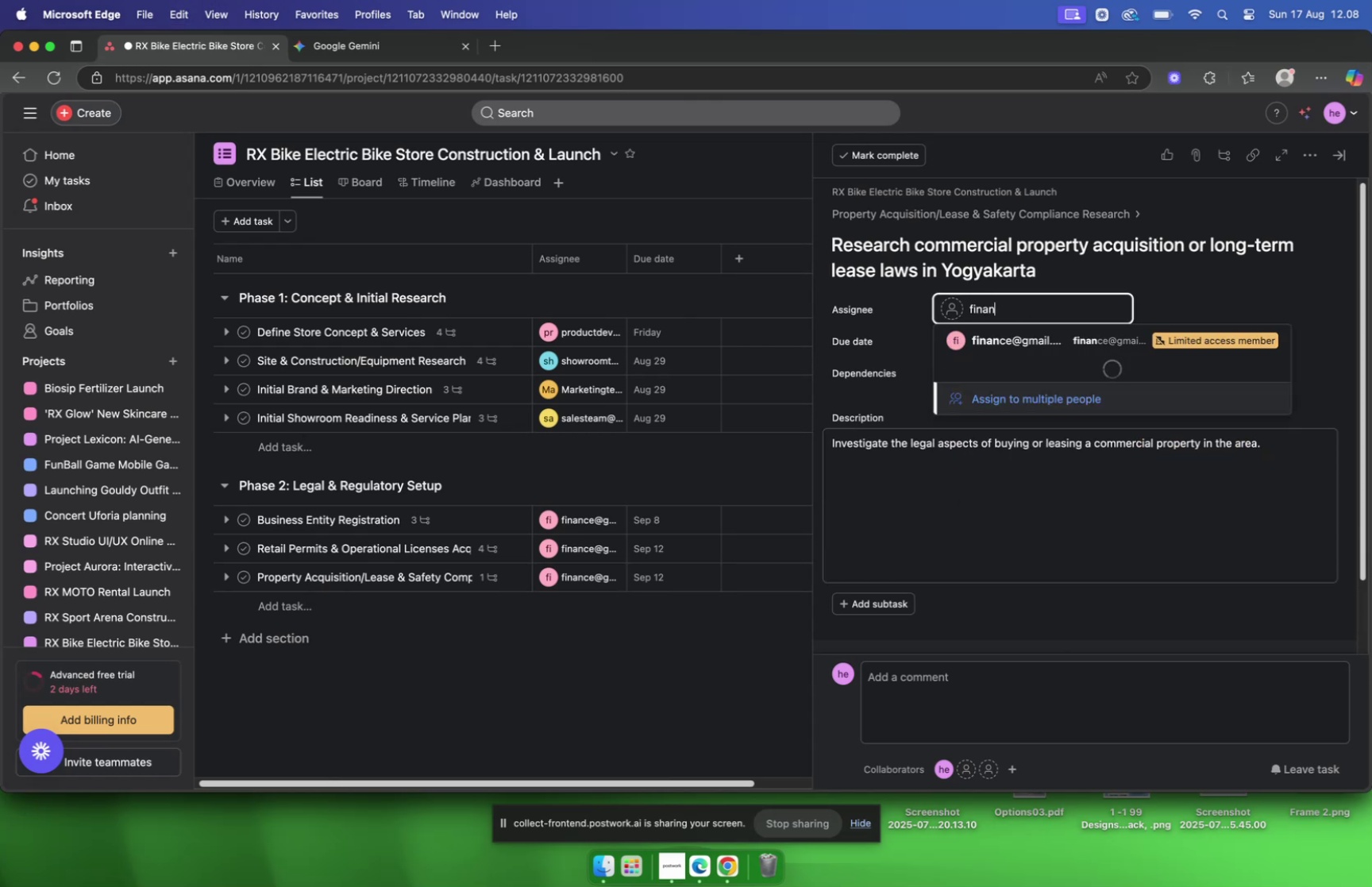 
key(Enter)
 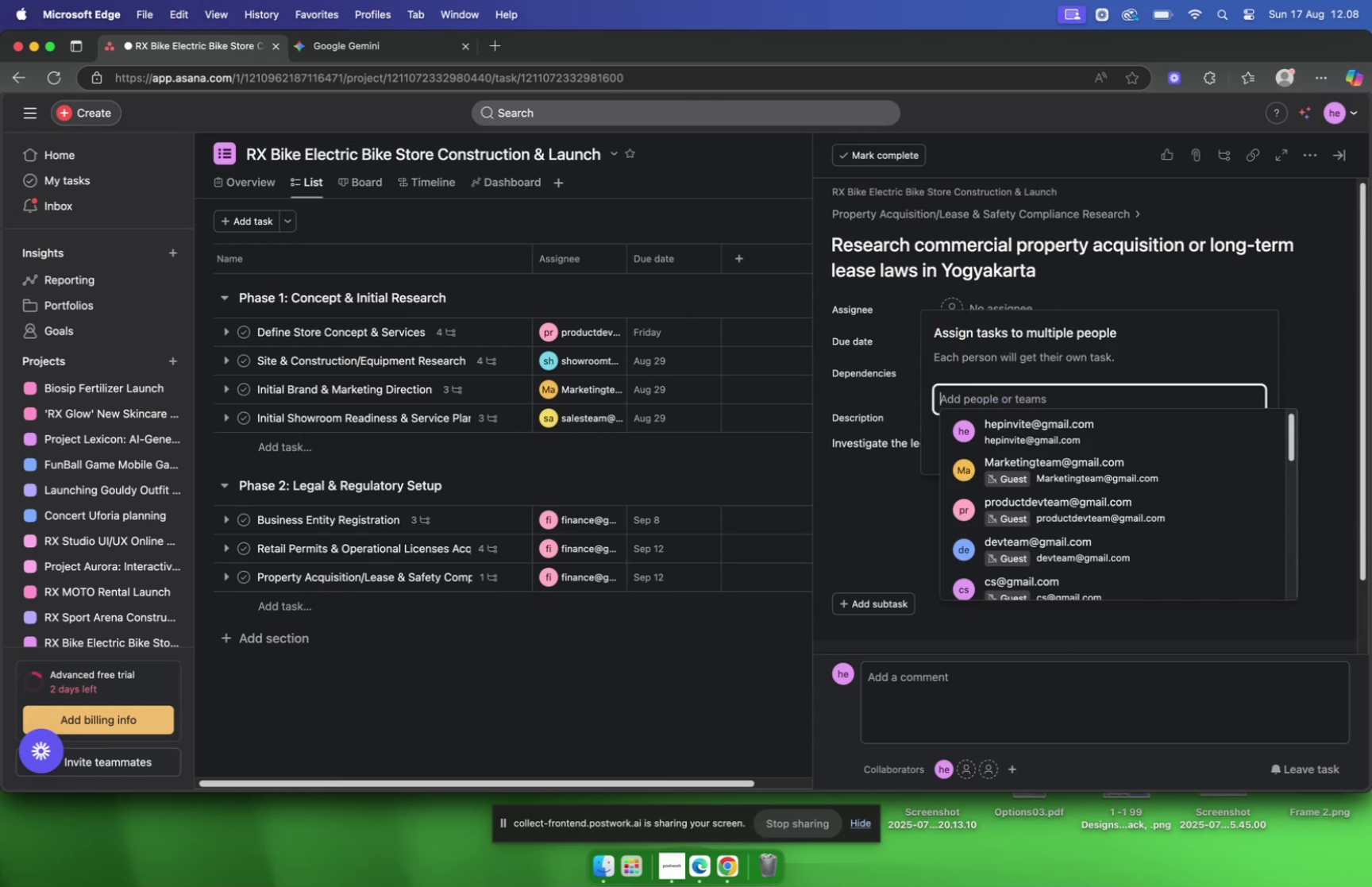 
hold_key(key=Tab, duration=0.43)
 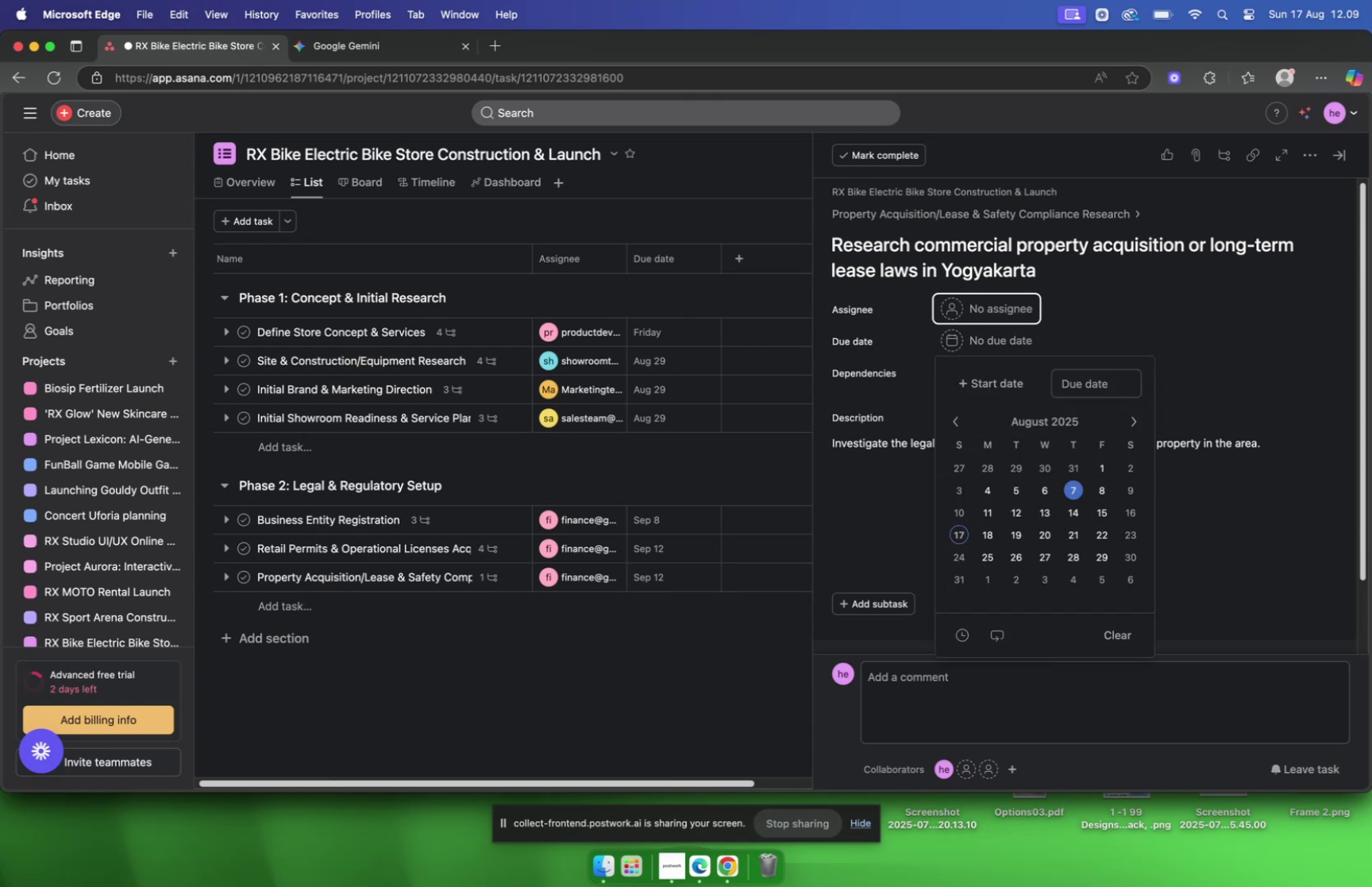 
key(D)
 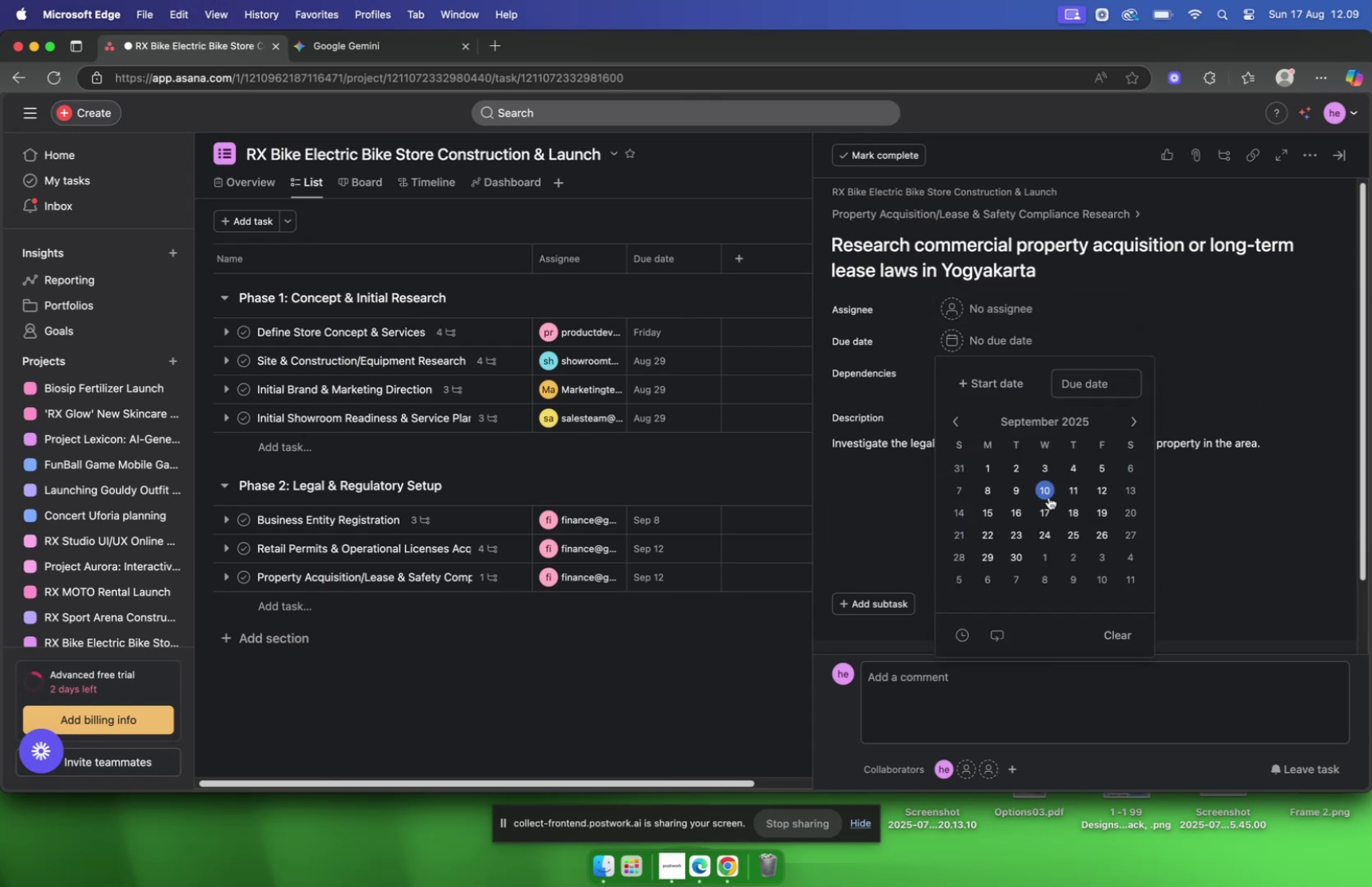 
left_click([982, 306])
 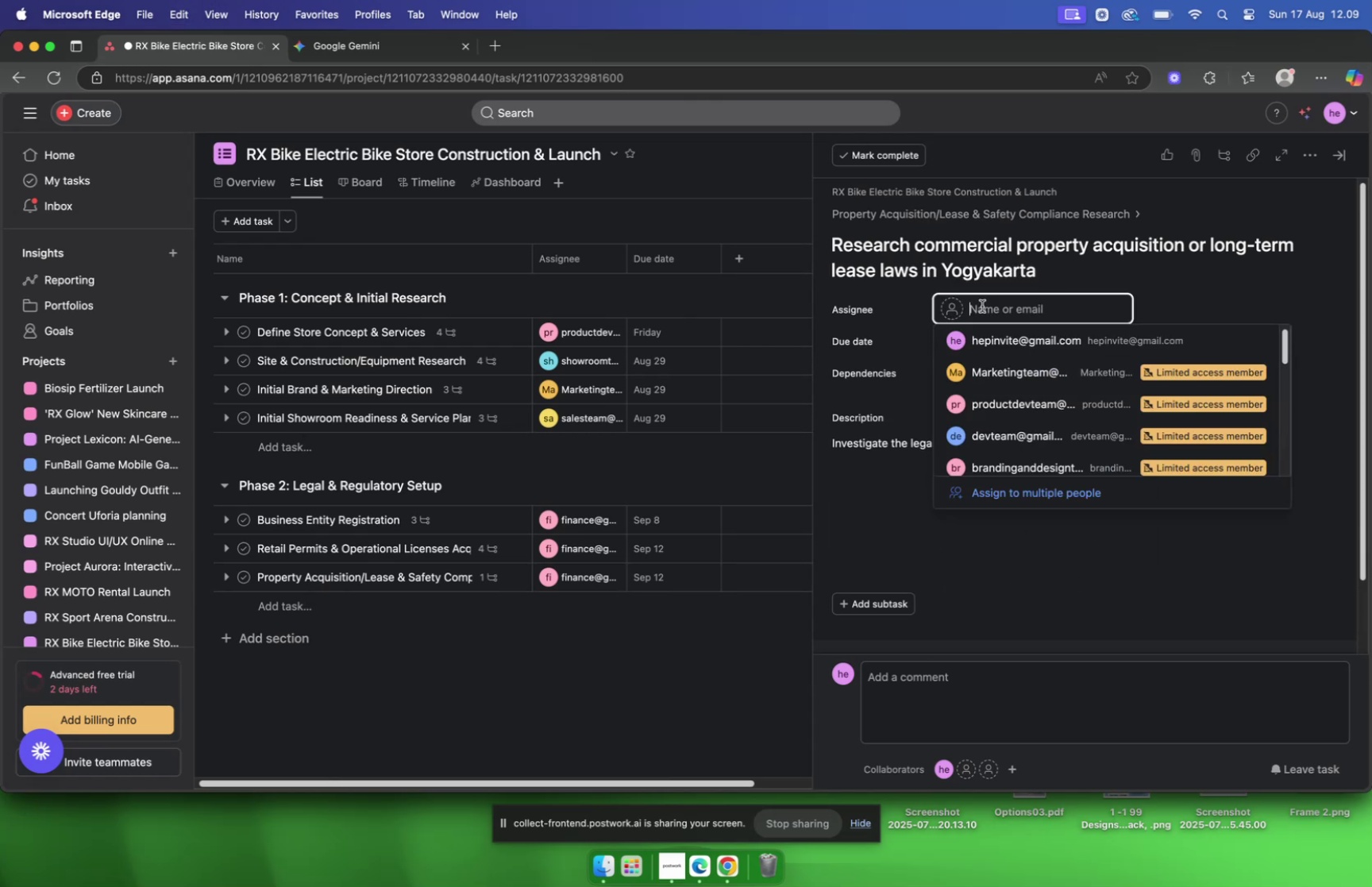 
type(fina)
 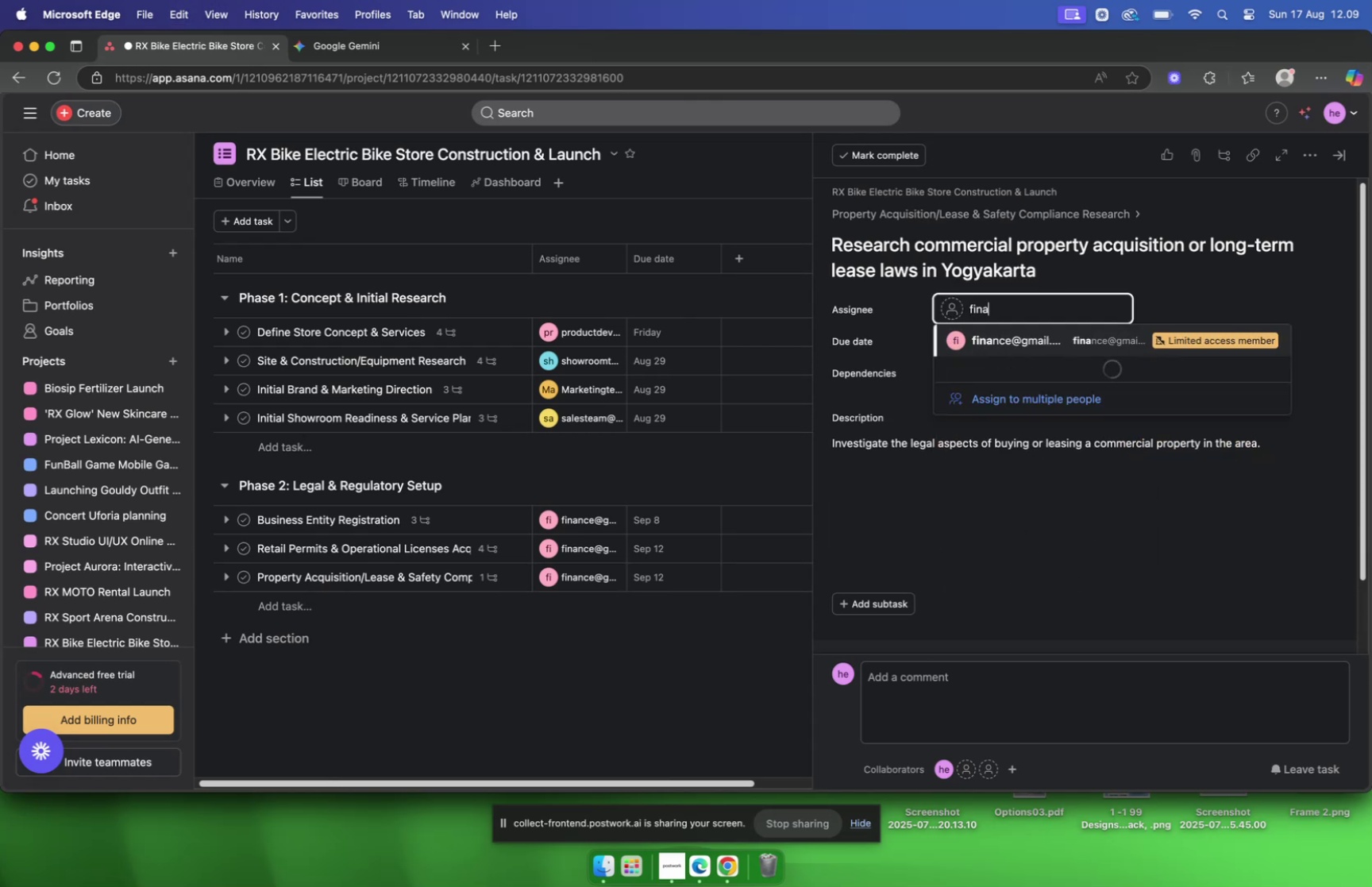 
key(Enter)
 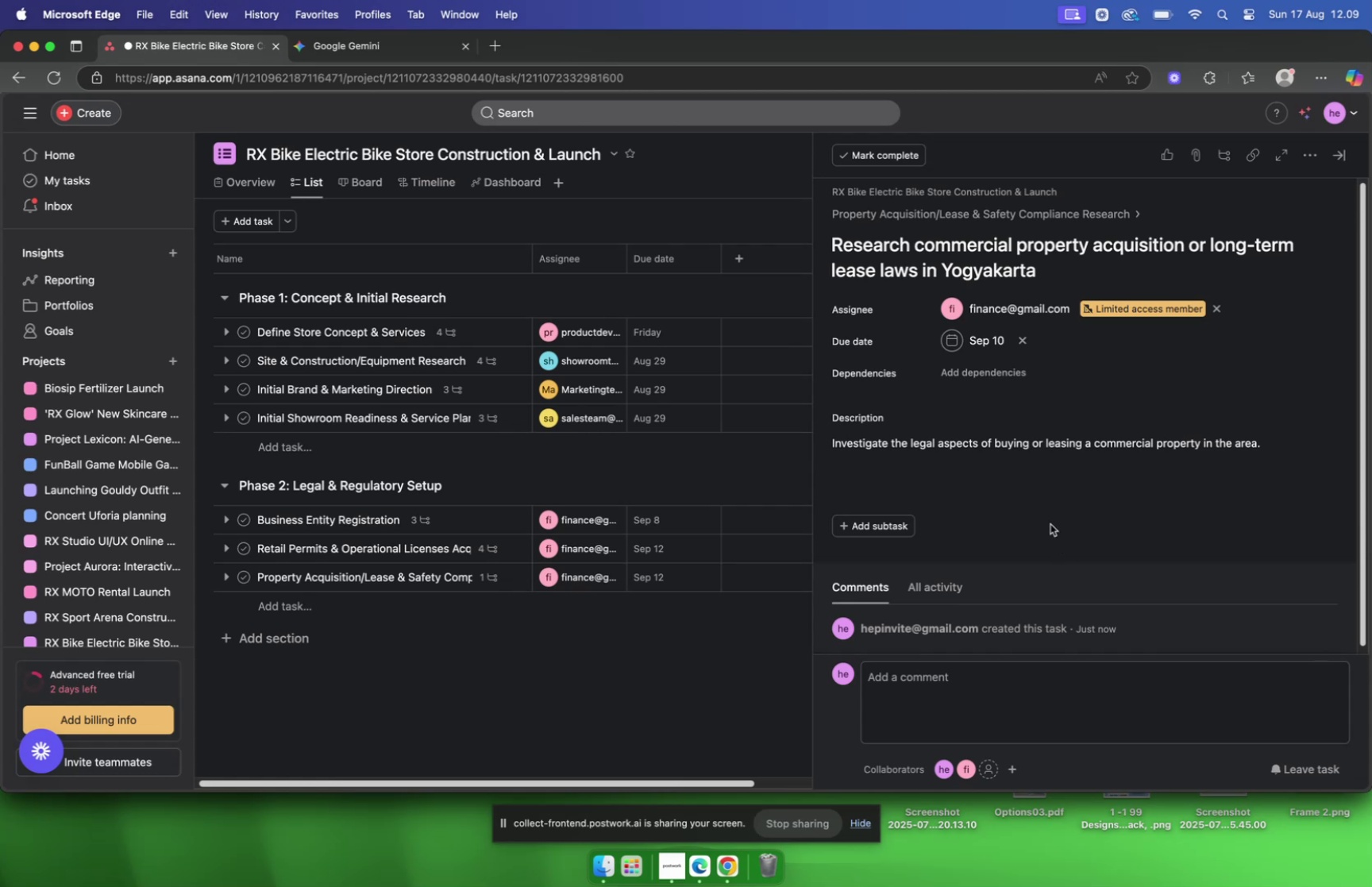 
left_click([924, 210])
 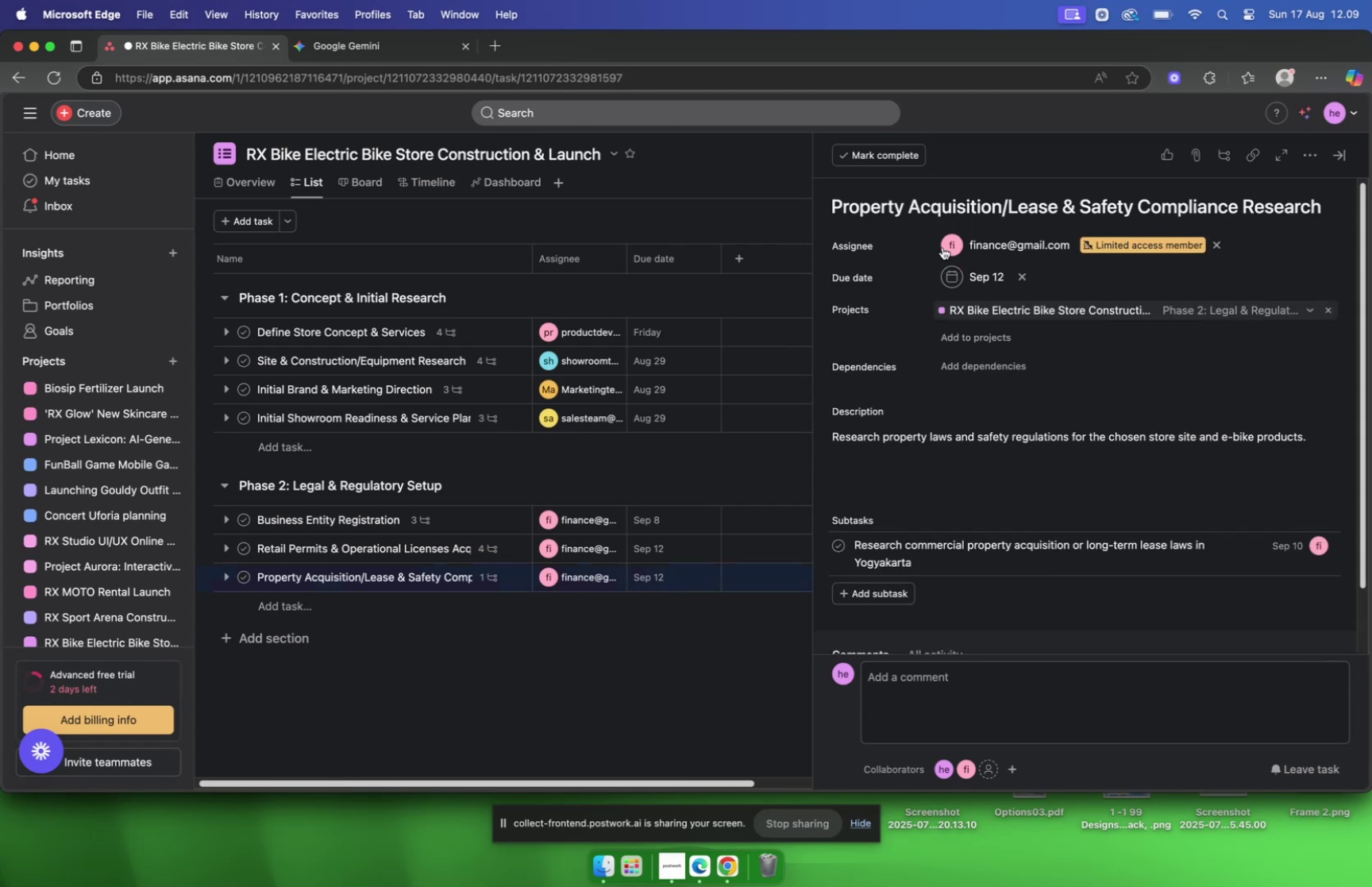 
scroll: coordinate [995, 364], scroll_direction: down, amount: 5.0
 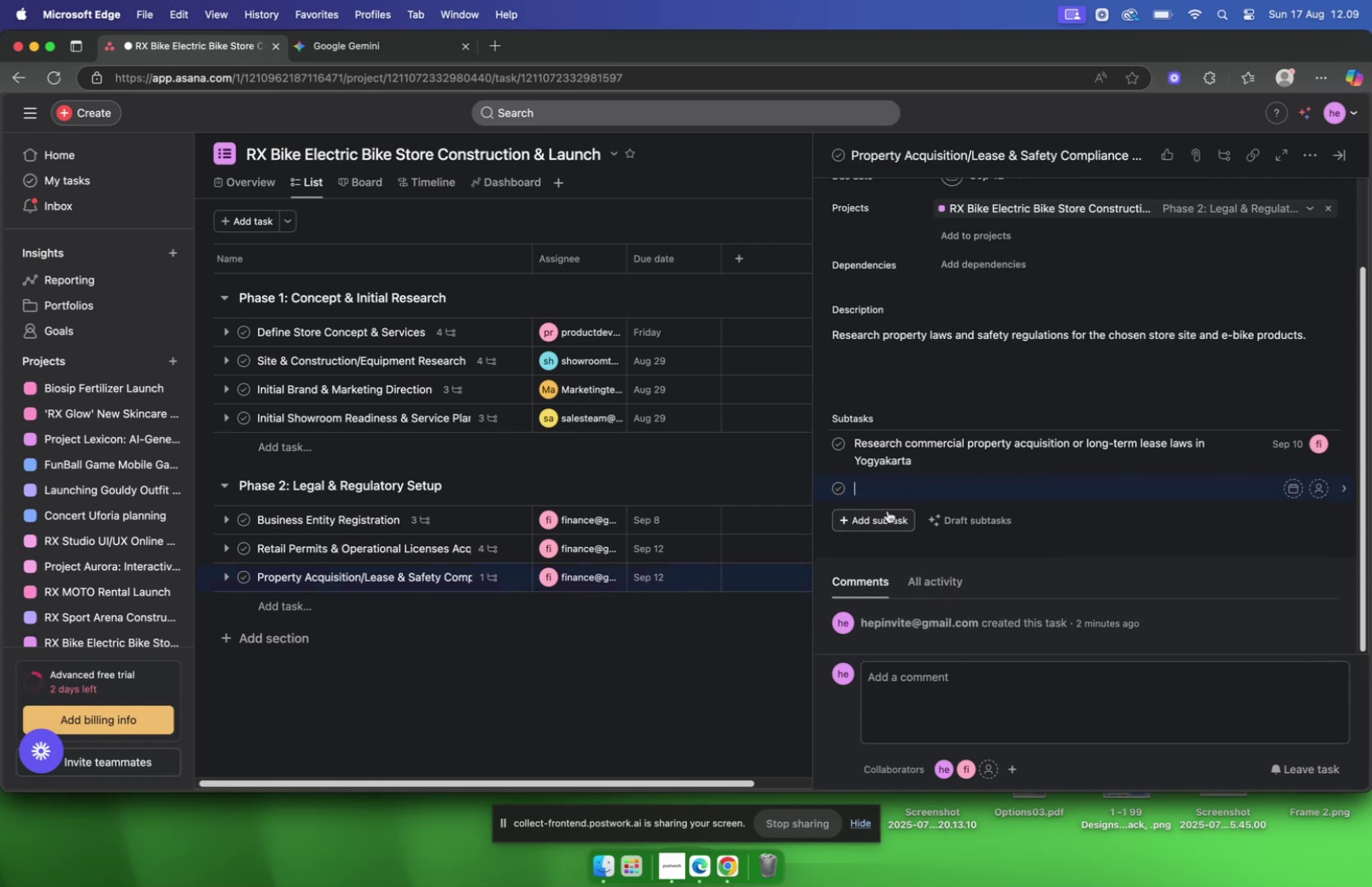 
left_click([883, 488])
 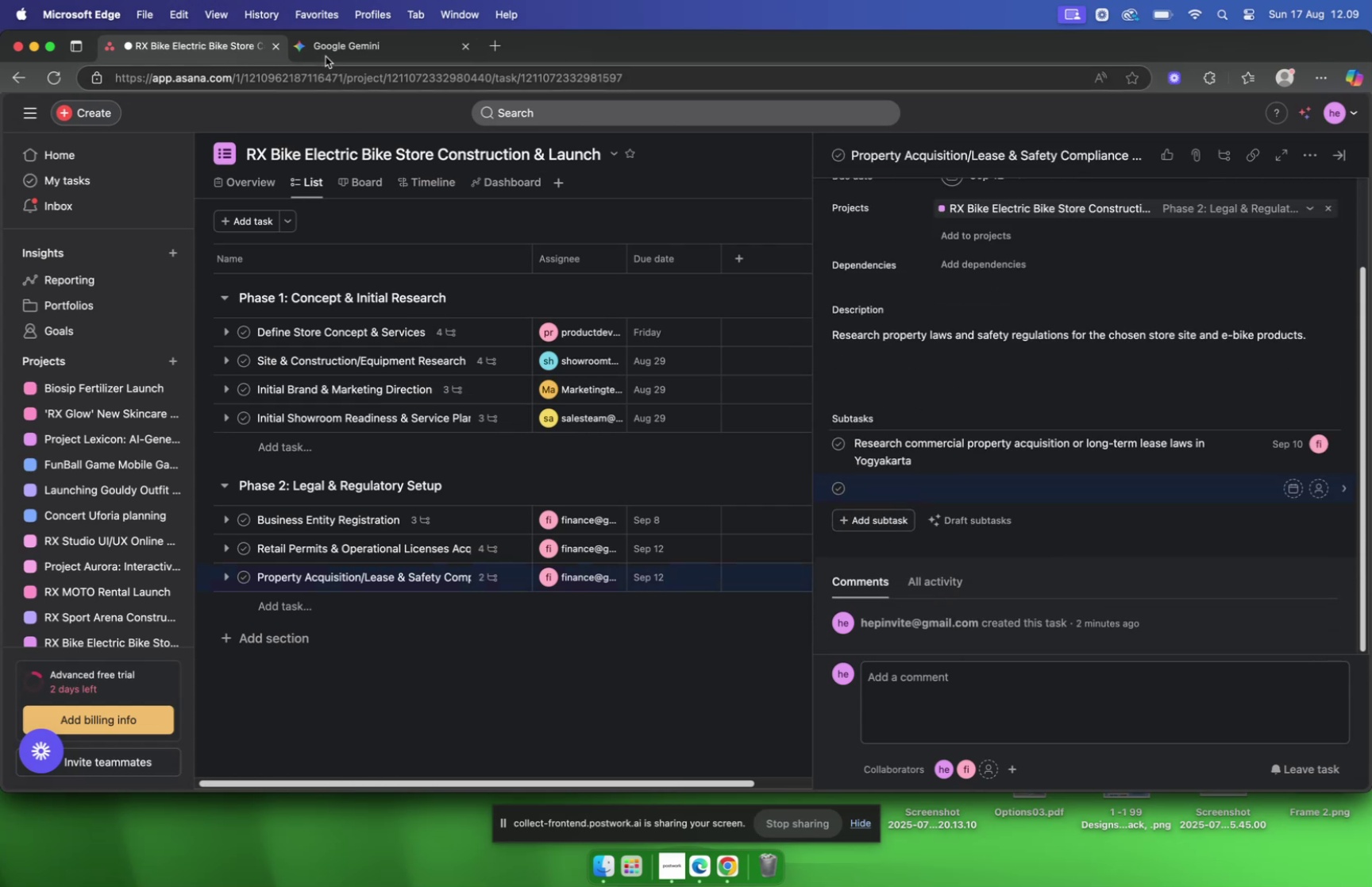 
left_click([356, 60])
 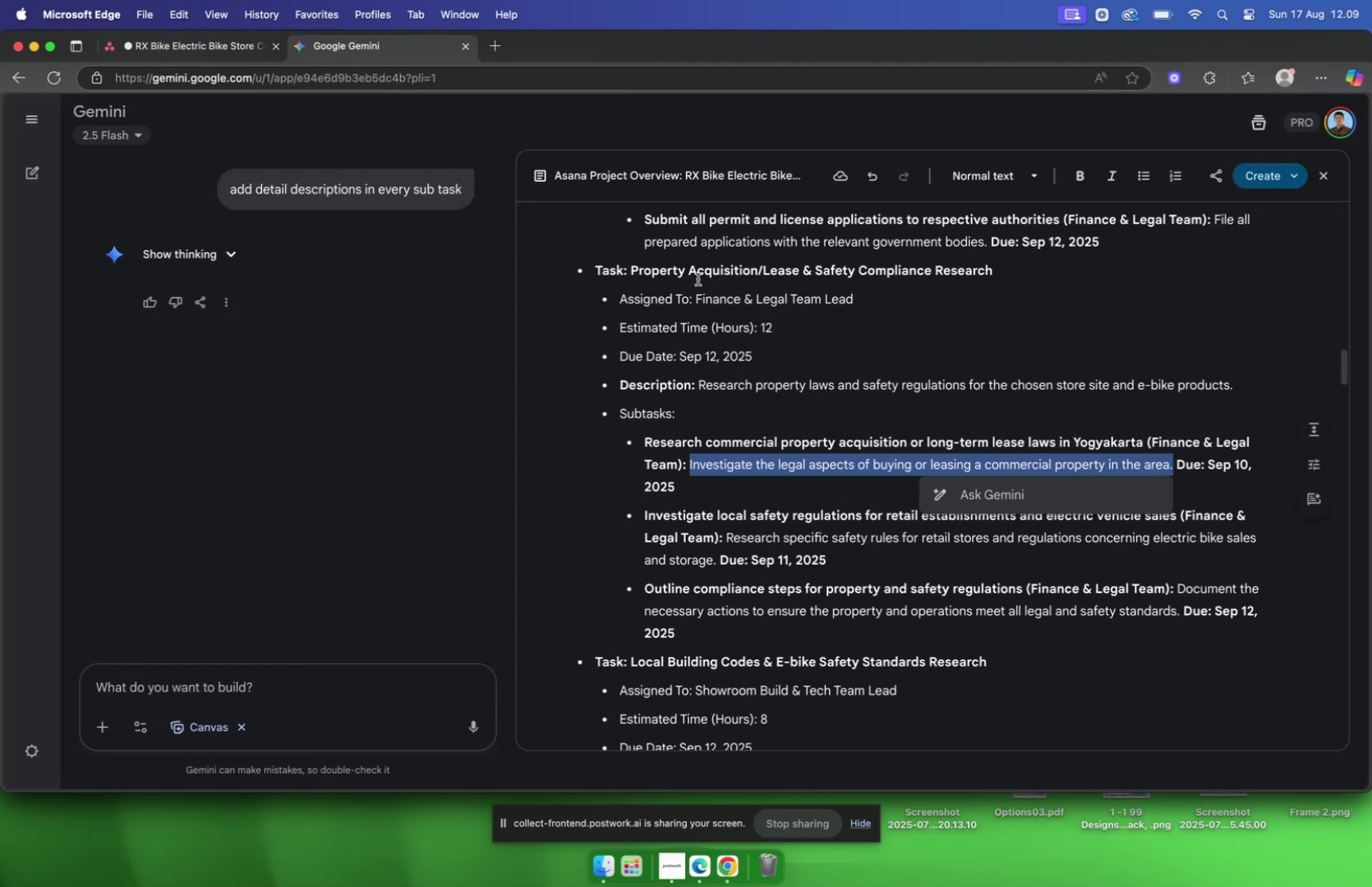 
scroll: coordinate [804, 324], scroll_direction: down, amount: 9.0
 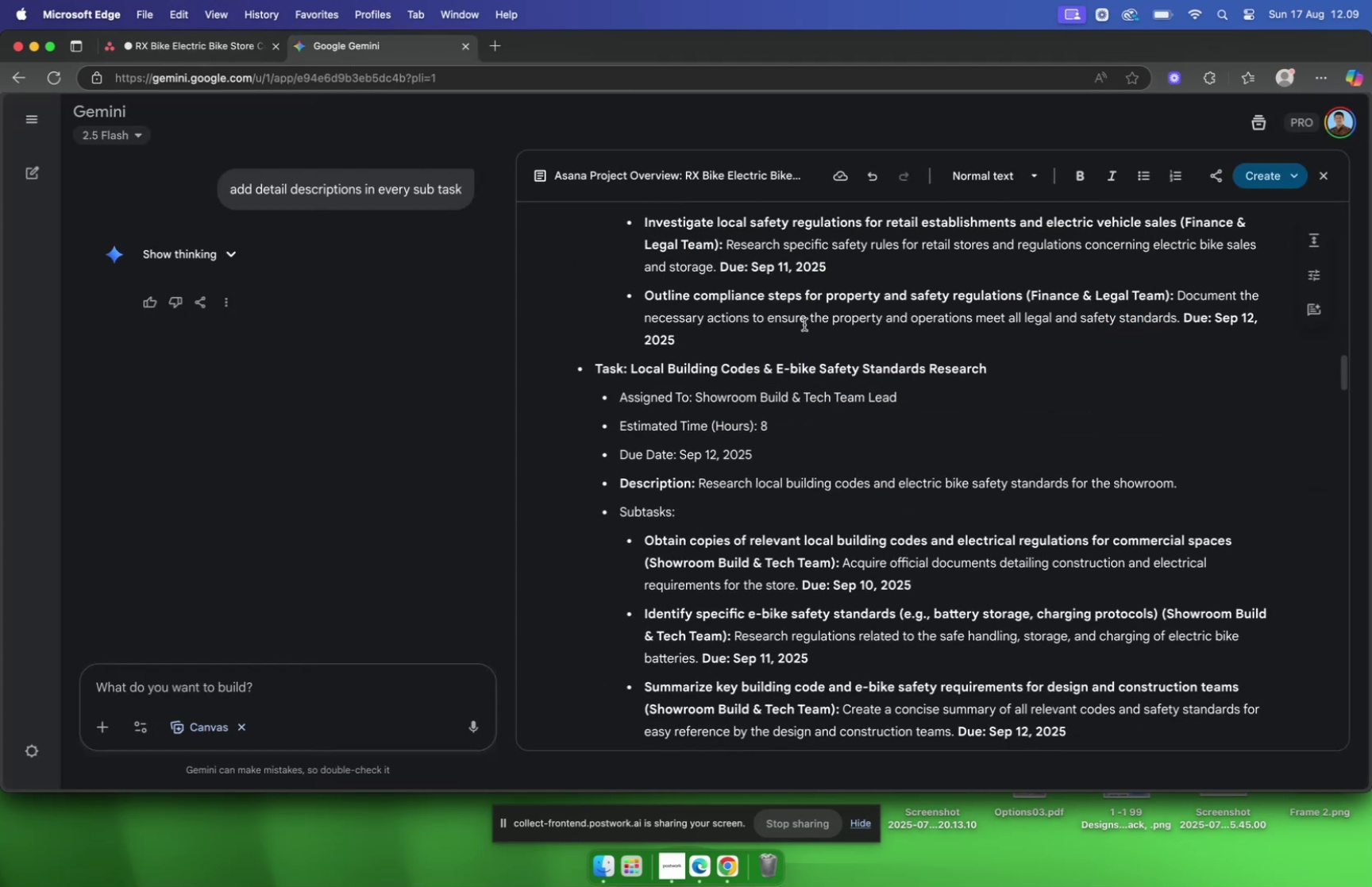 
scroll: coordinate [804, 326], scroll_direction: up, amount: 1.0
 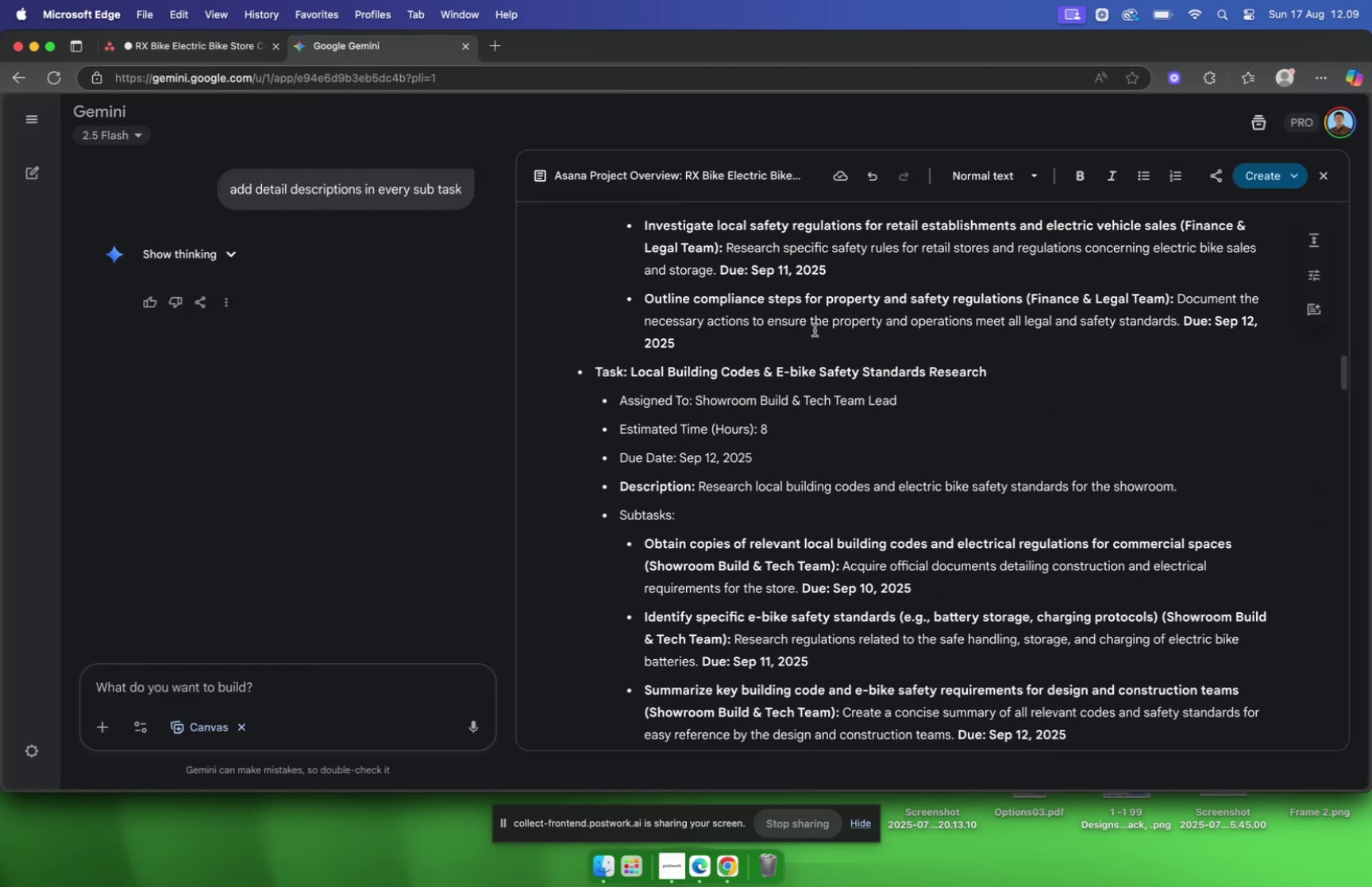 
scroll: coordinate [816, 330], scroll_direction: down, amount: 1.0
 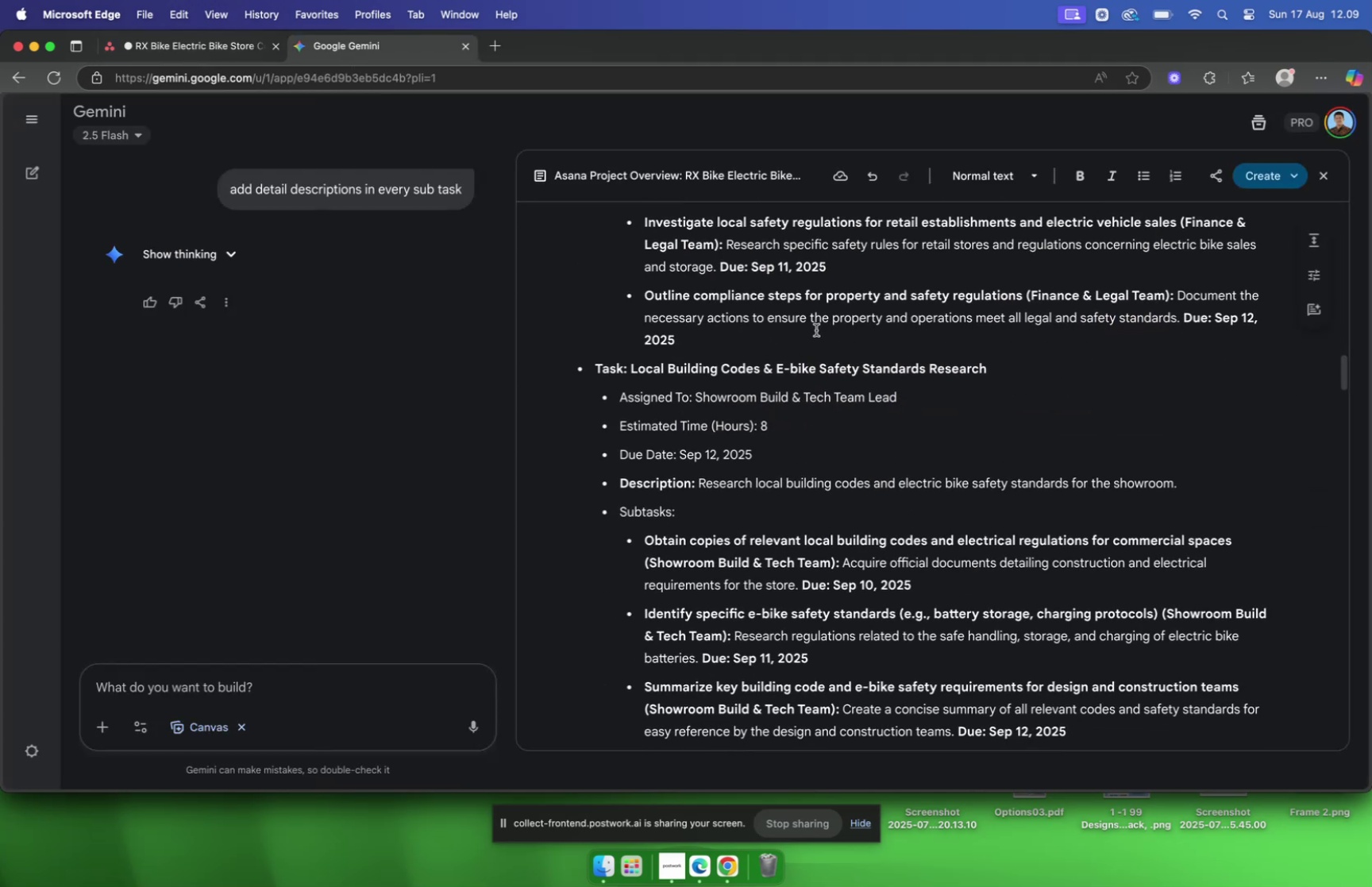 
scroll: coordinate [816, 332], scroll_direction: up, amount: 6.0
 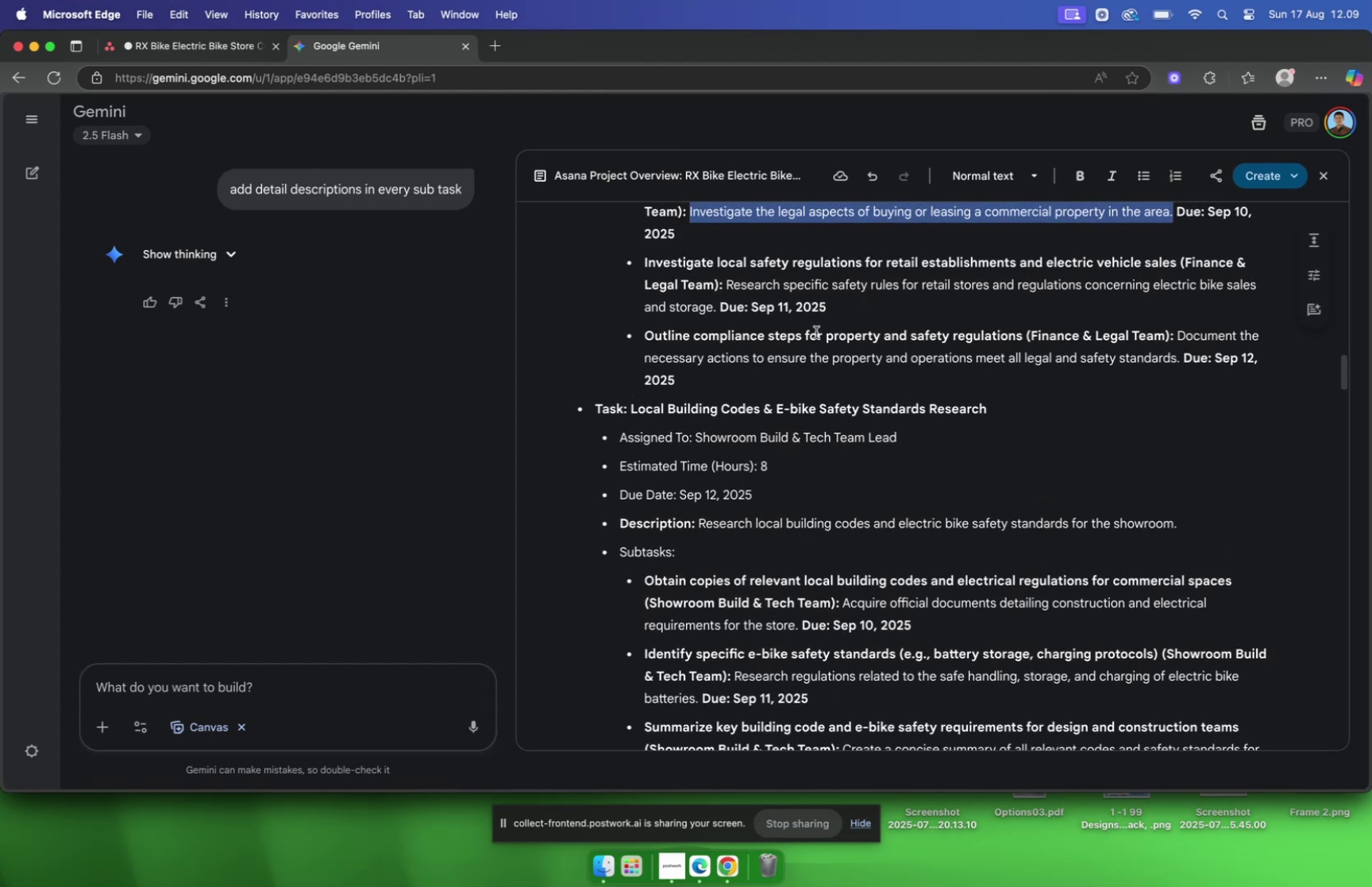 
wait(8.65)
 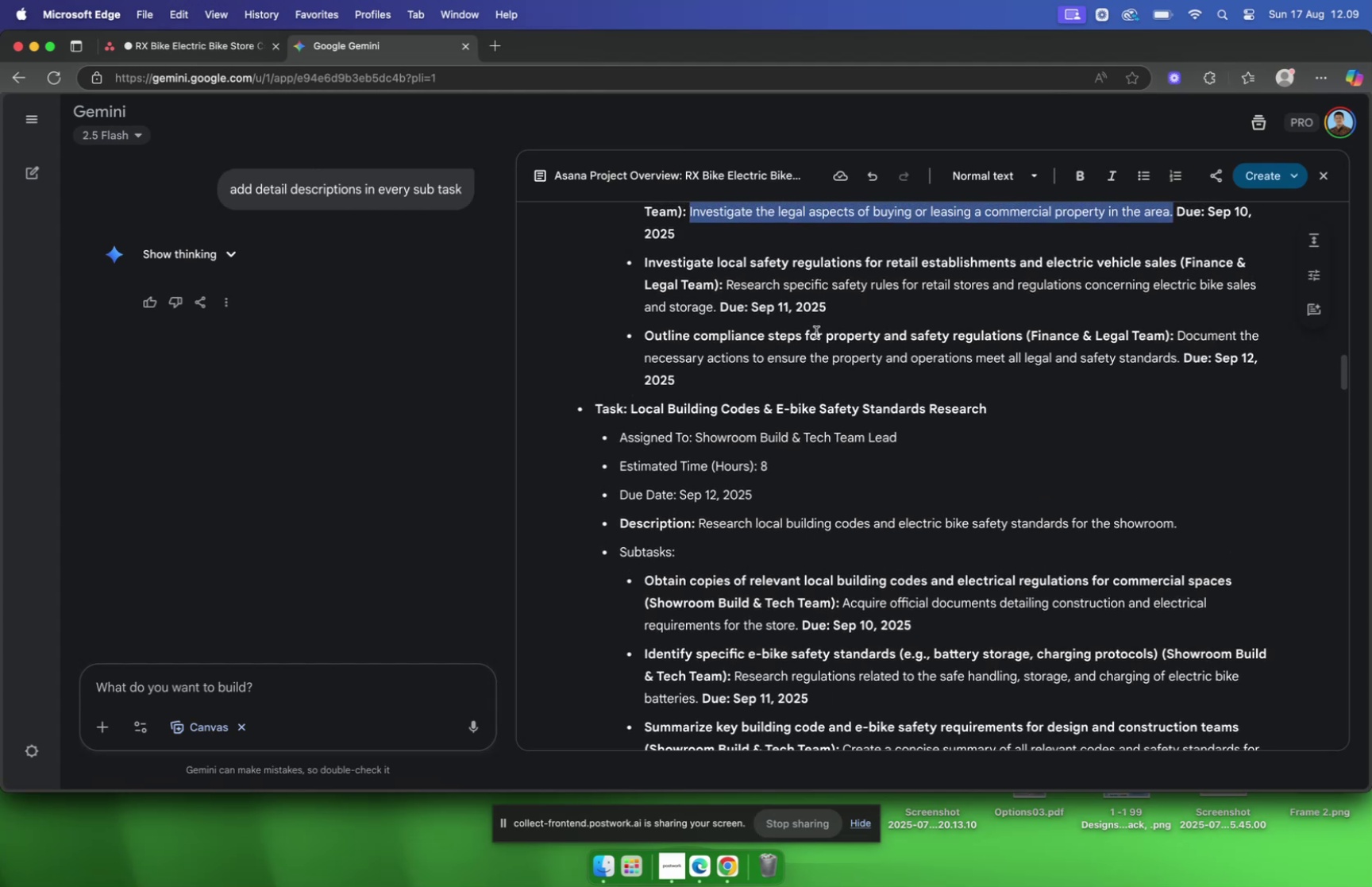 
left_click_drag(start_coordinate=[1174, 266], to_coordinate=[726, 266])
 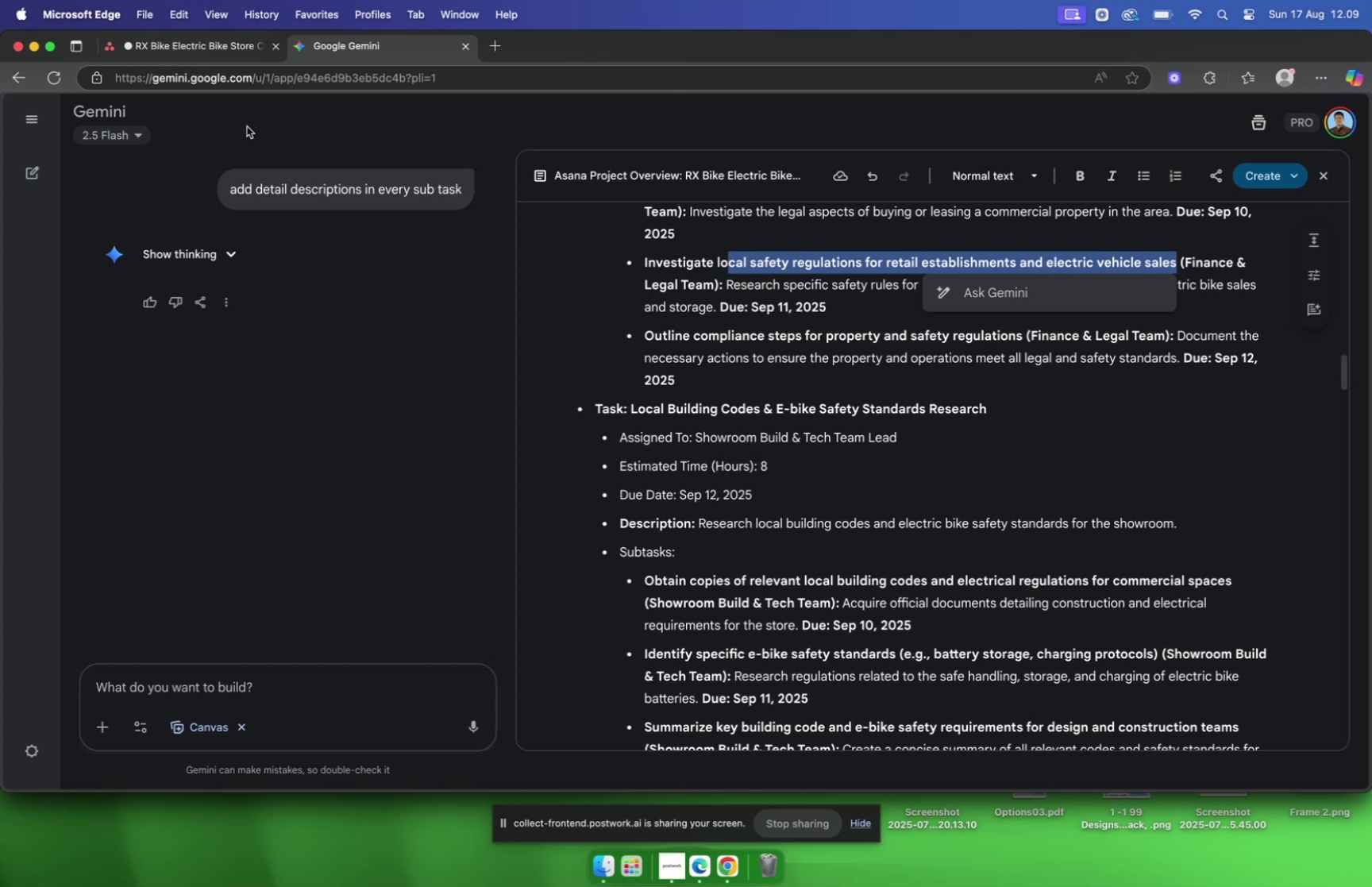 
wait(20.2)
 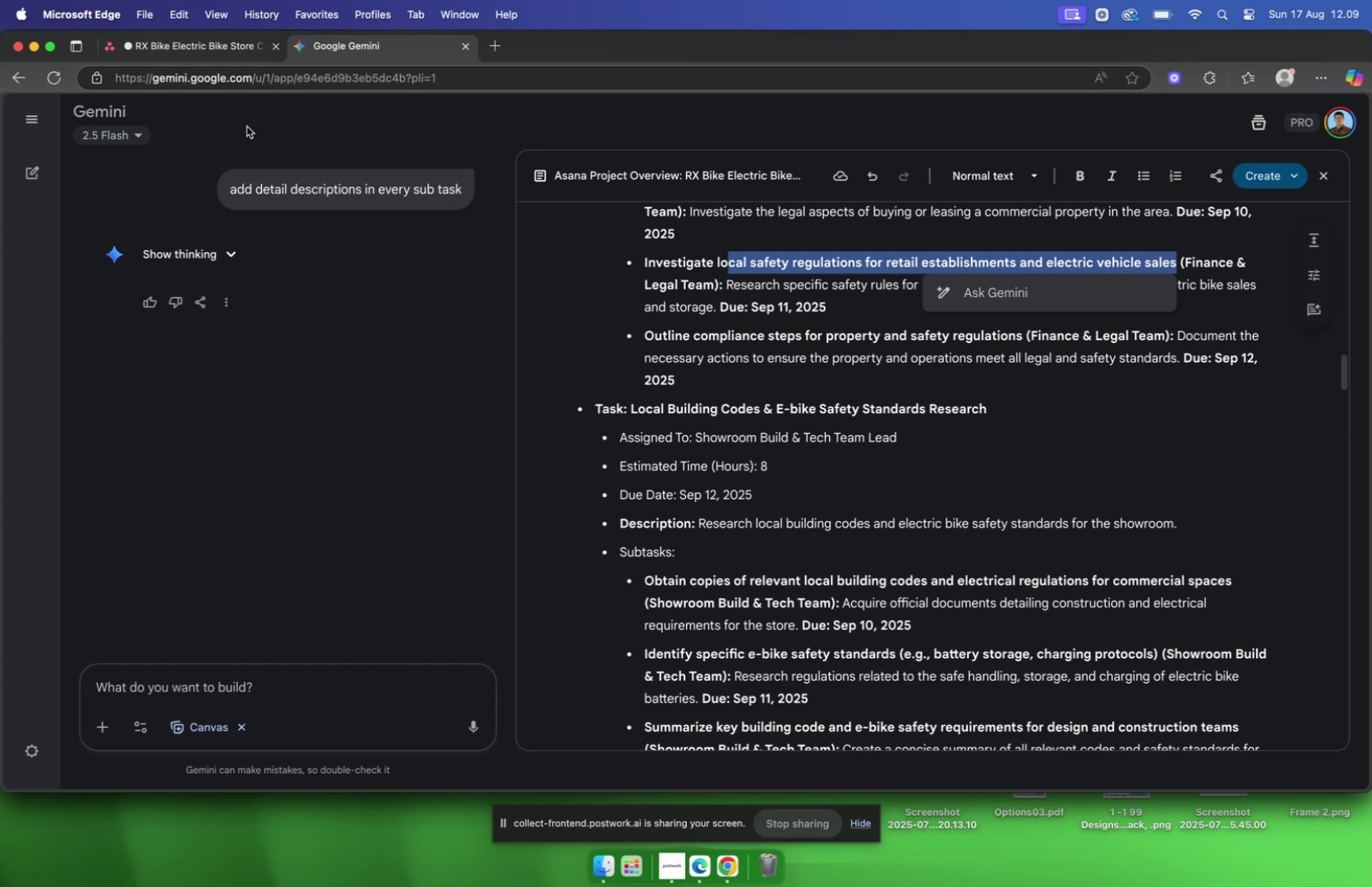 
left_click([194, 55])
 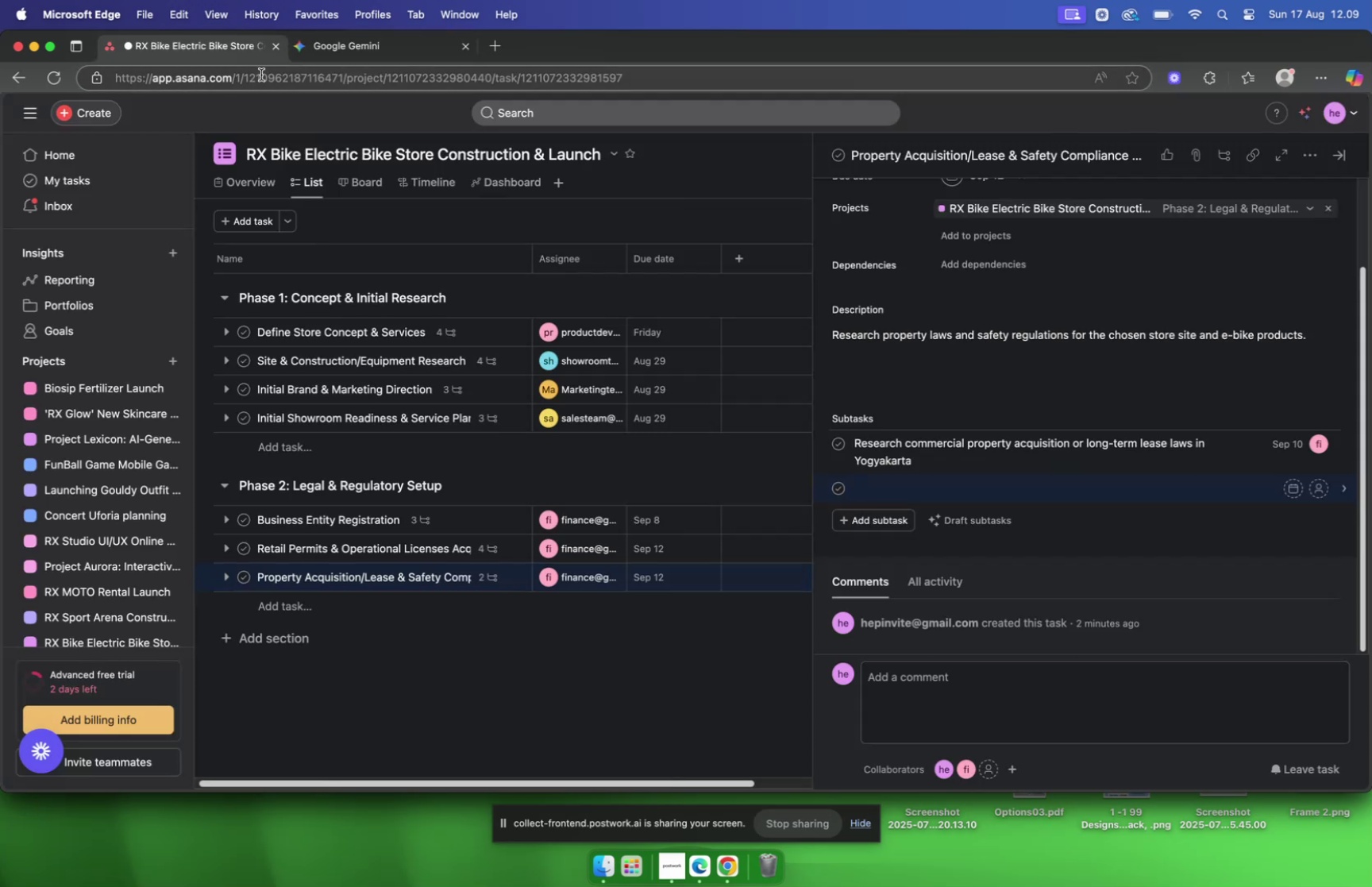 
left_click([330, 48])
 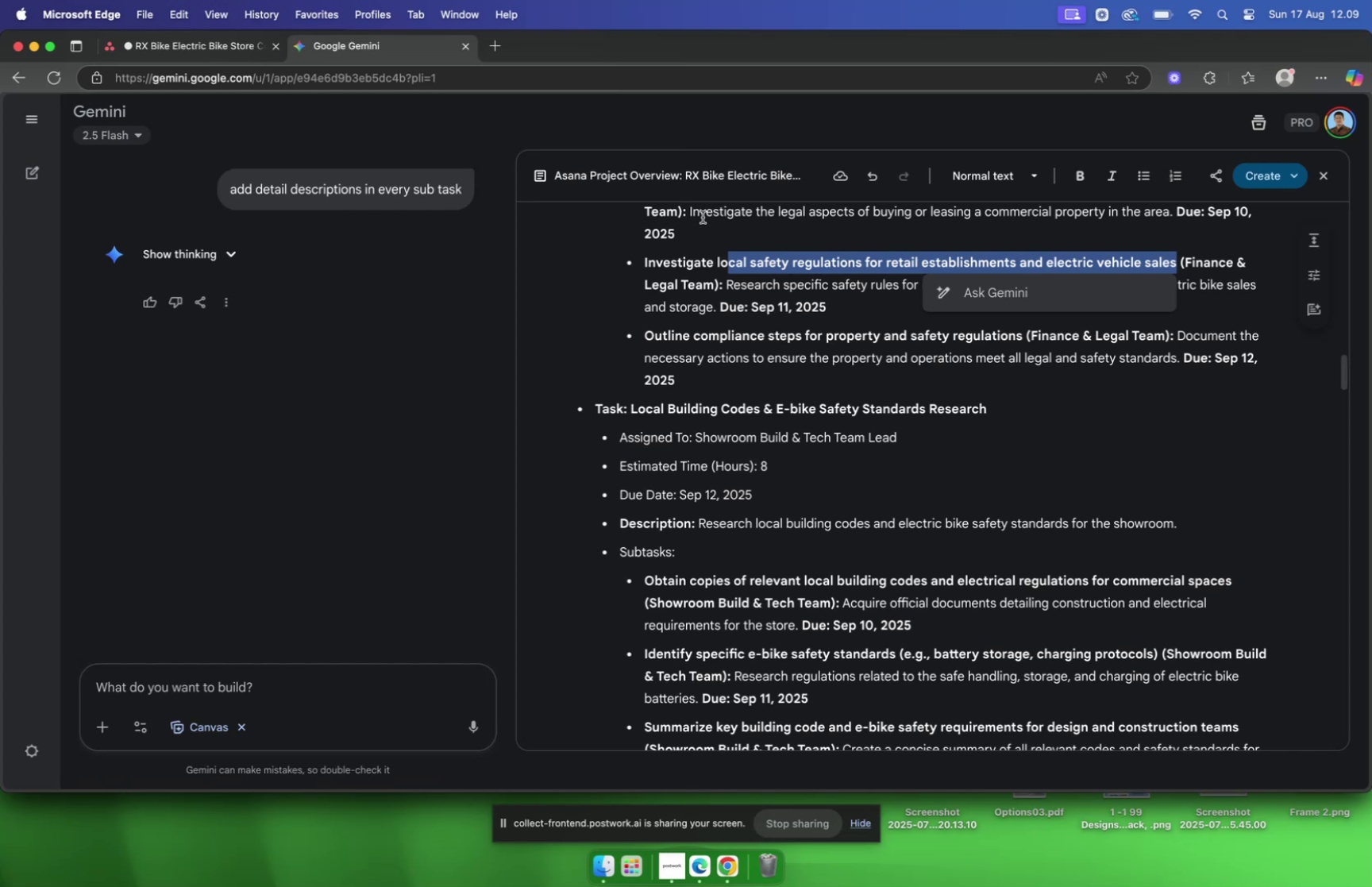 
scroll: coordinate [731, 256], scroll_direction: up, amount: 1.0
 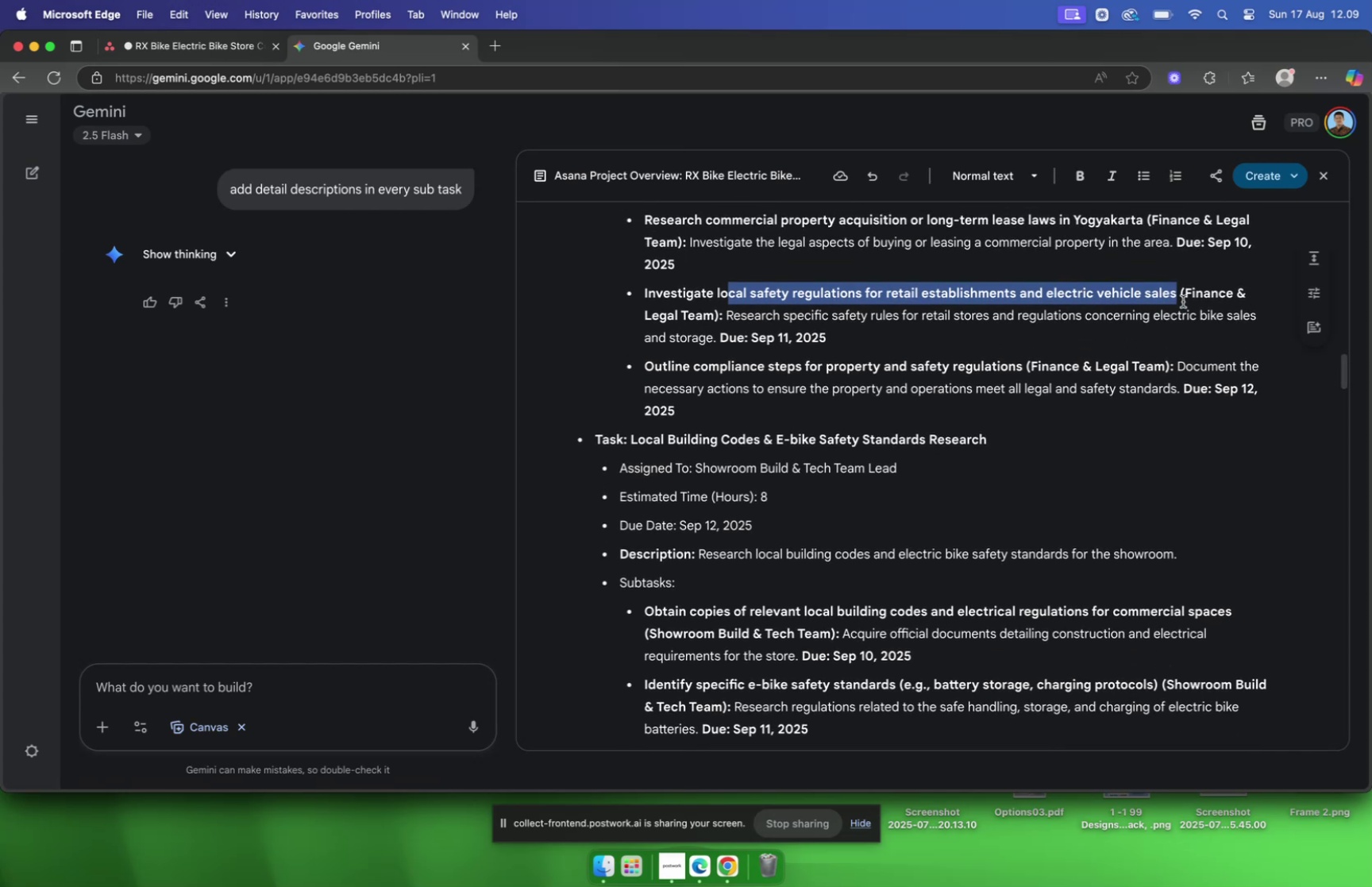 
left_click([1178, 299])
 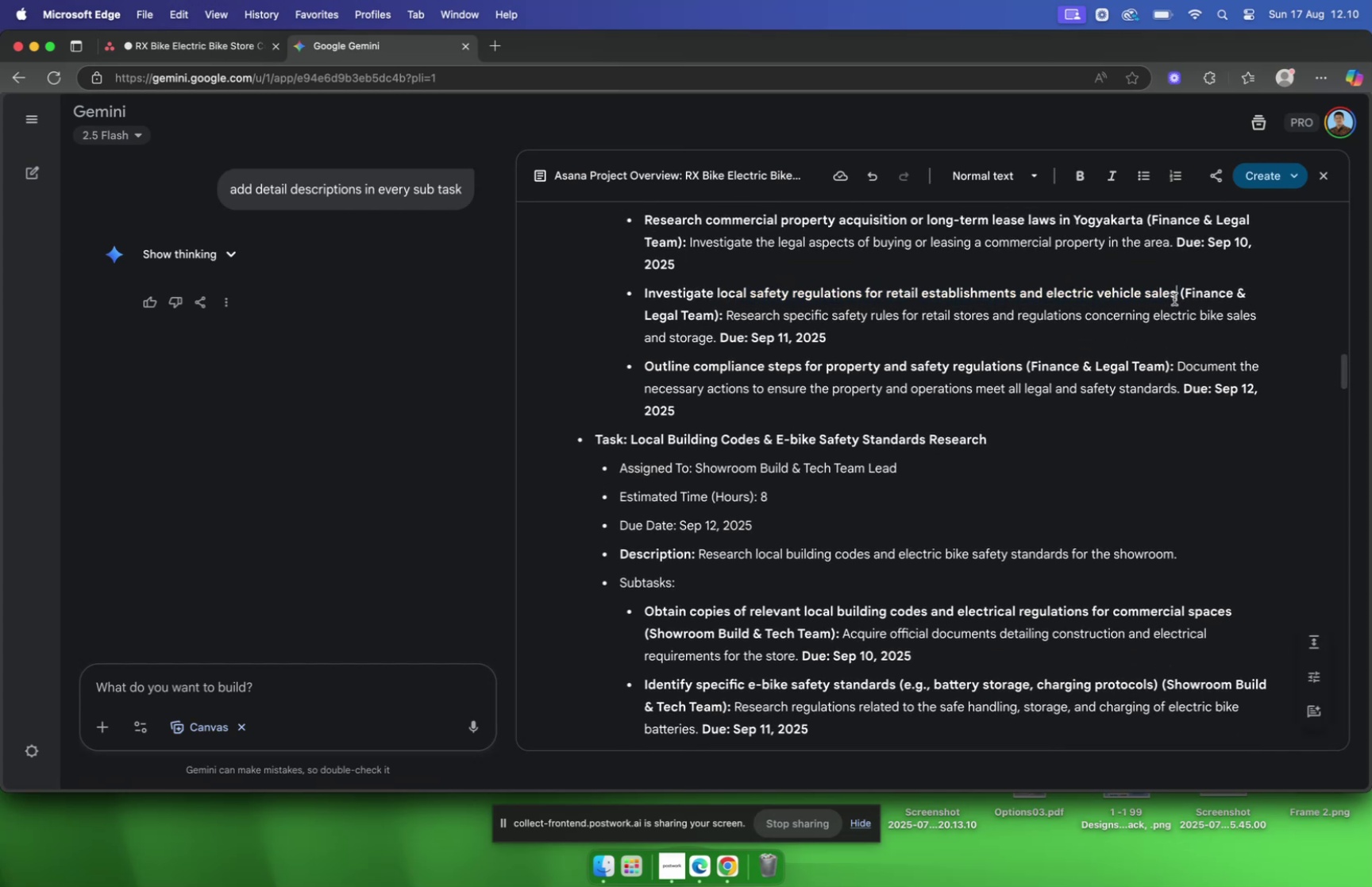 
left_click_drag(start_coordinate=[1174, 299], to_coordinate=[646, 295])
 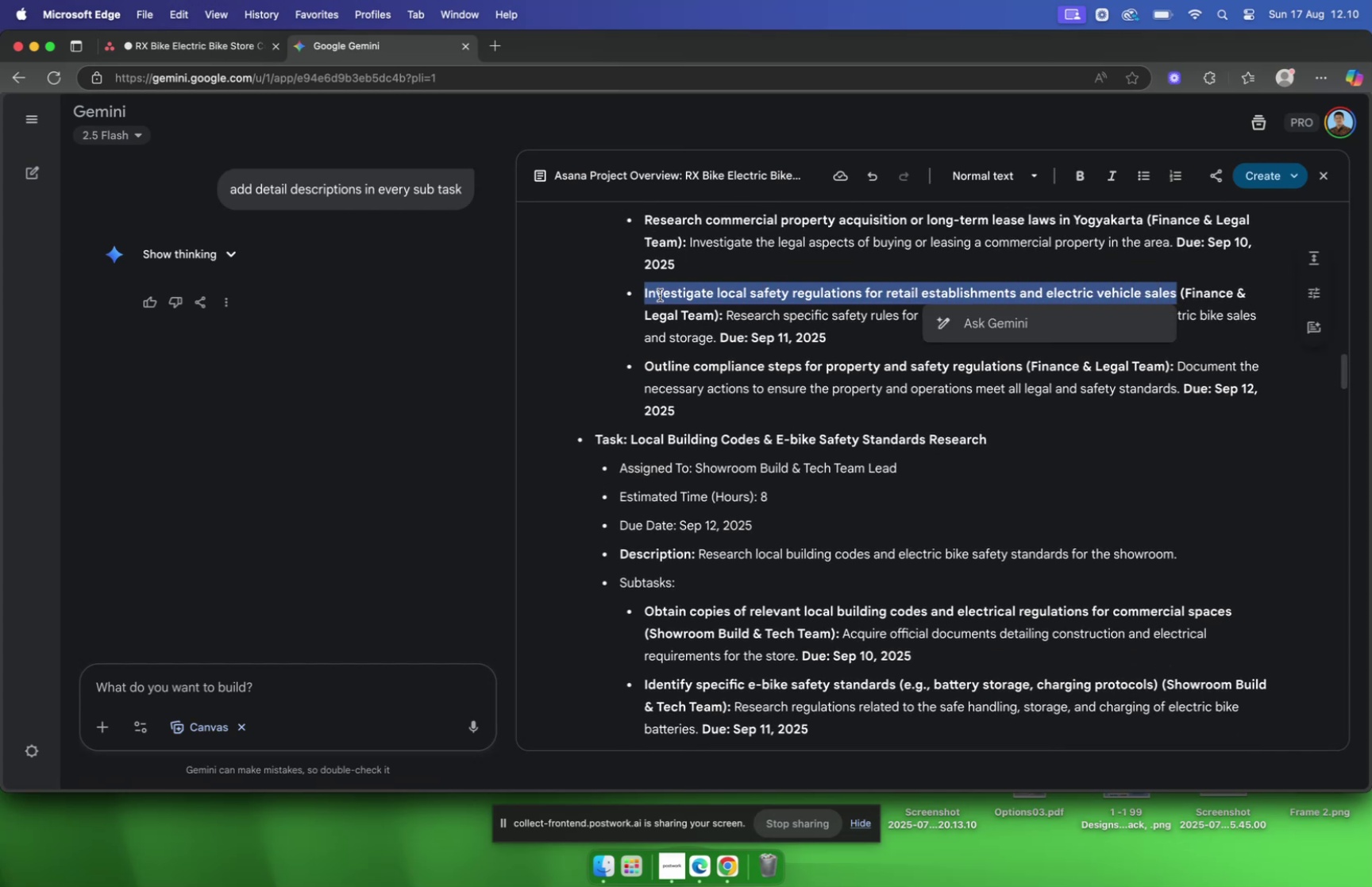 
key(Meta+C)
 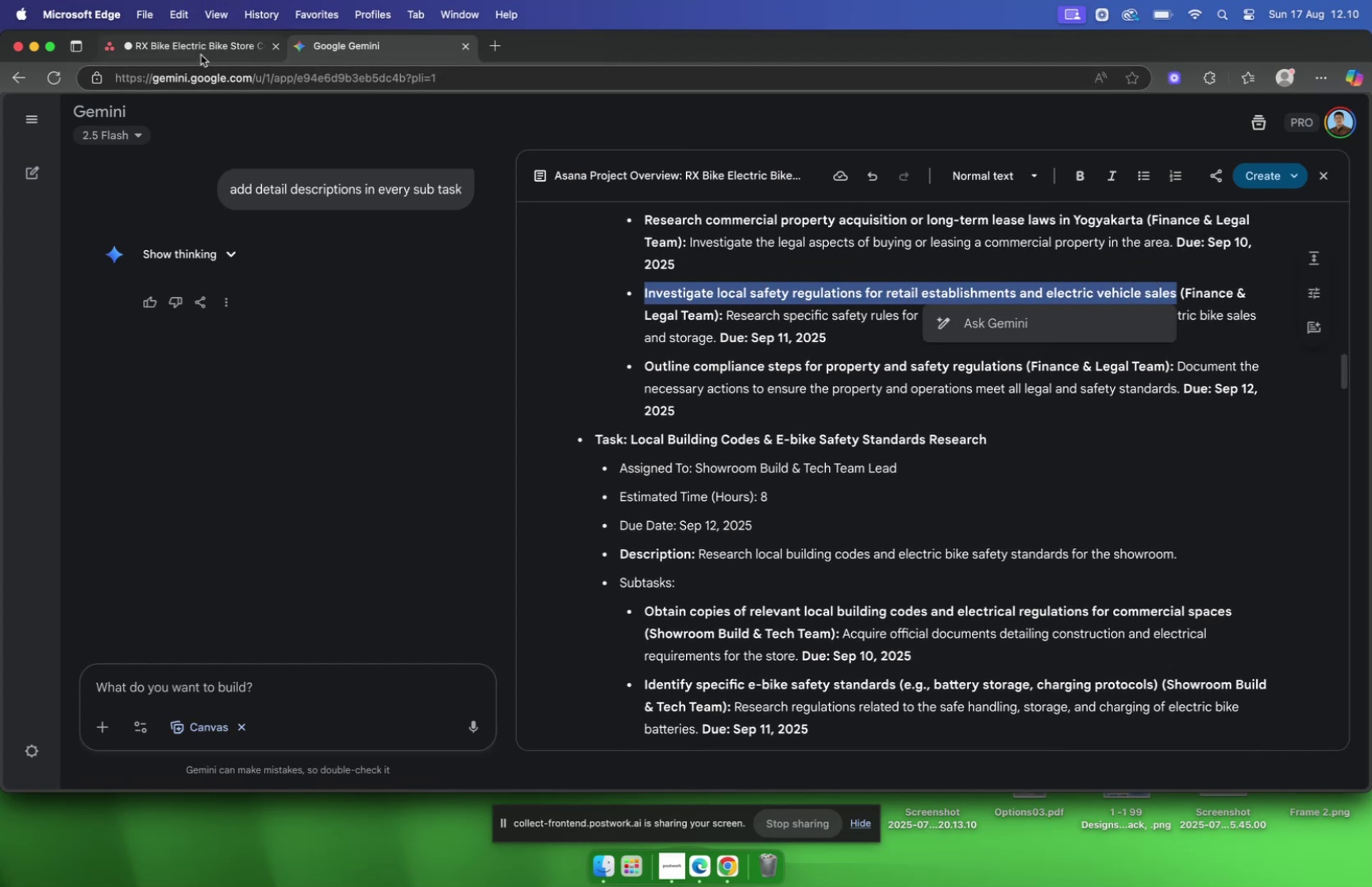 
key(Meta+CommandLeft)
 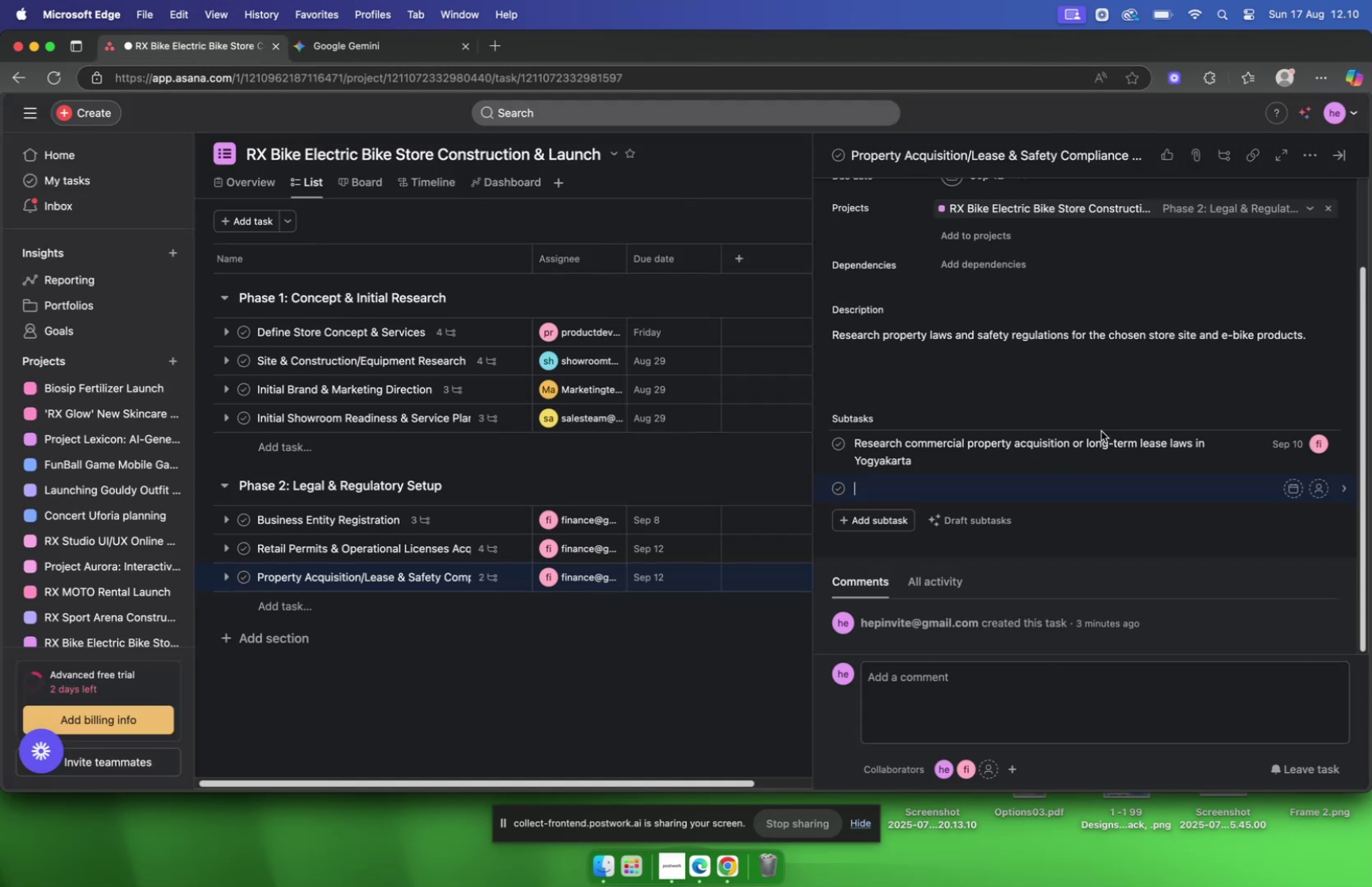 
key(Meta+V)
 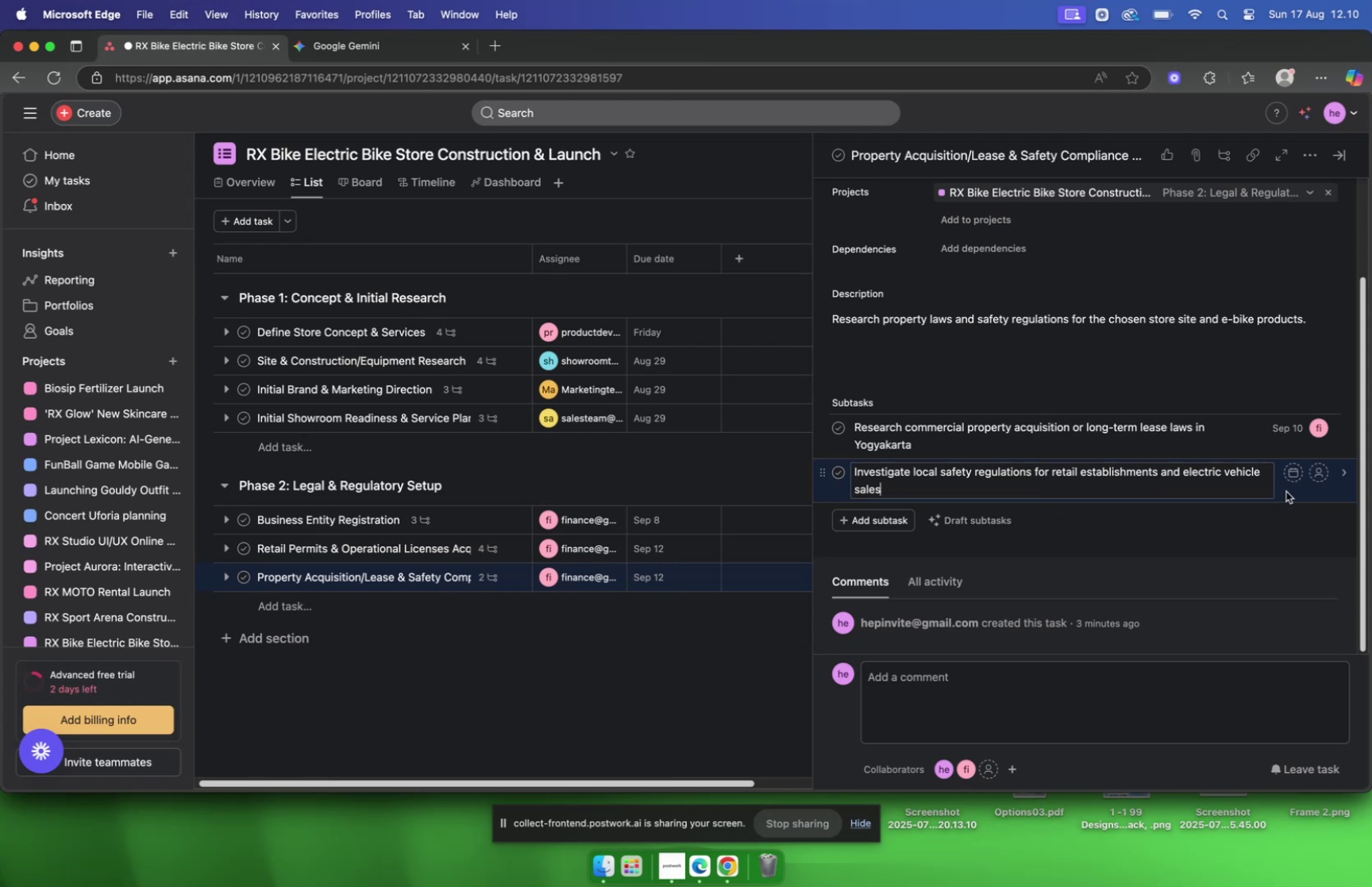 
left_click([1286, 491])
 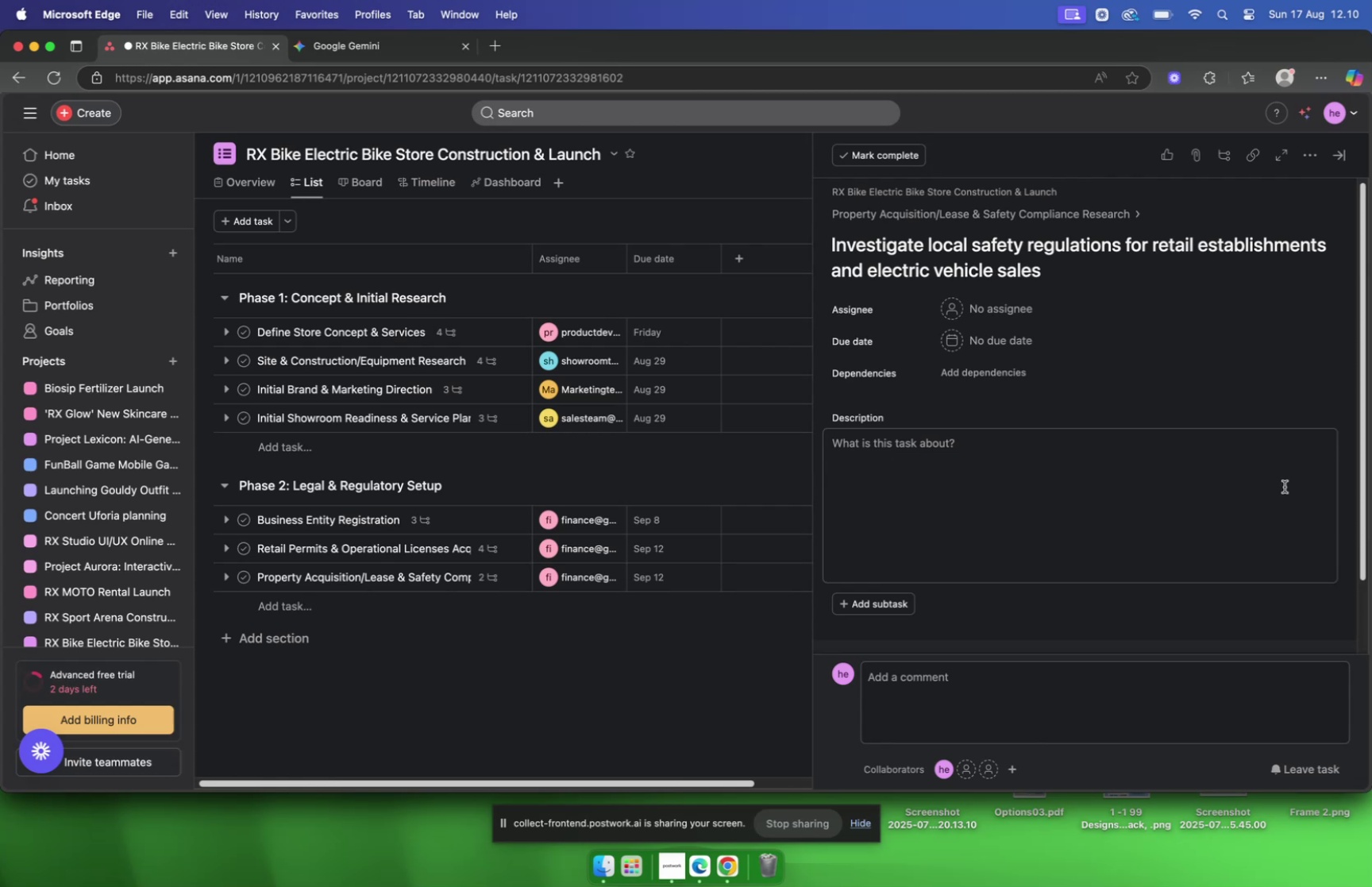 
wait(21.92)
 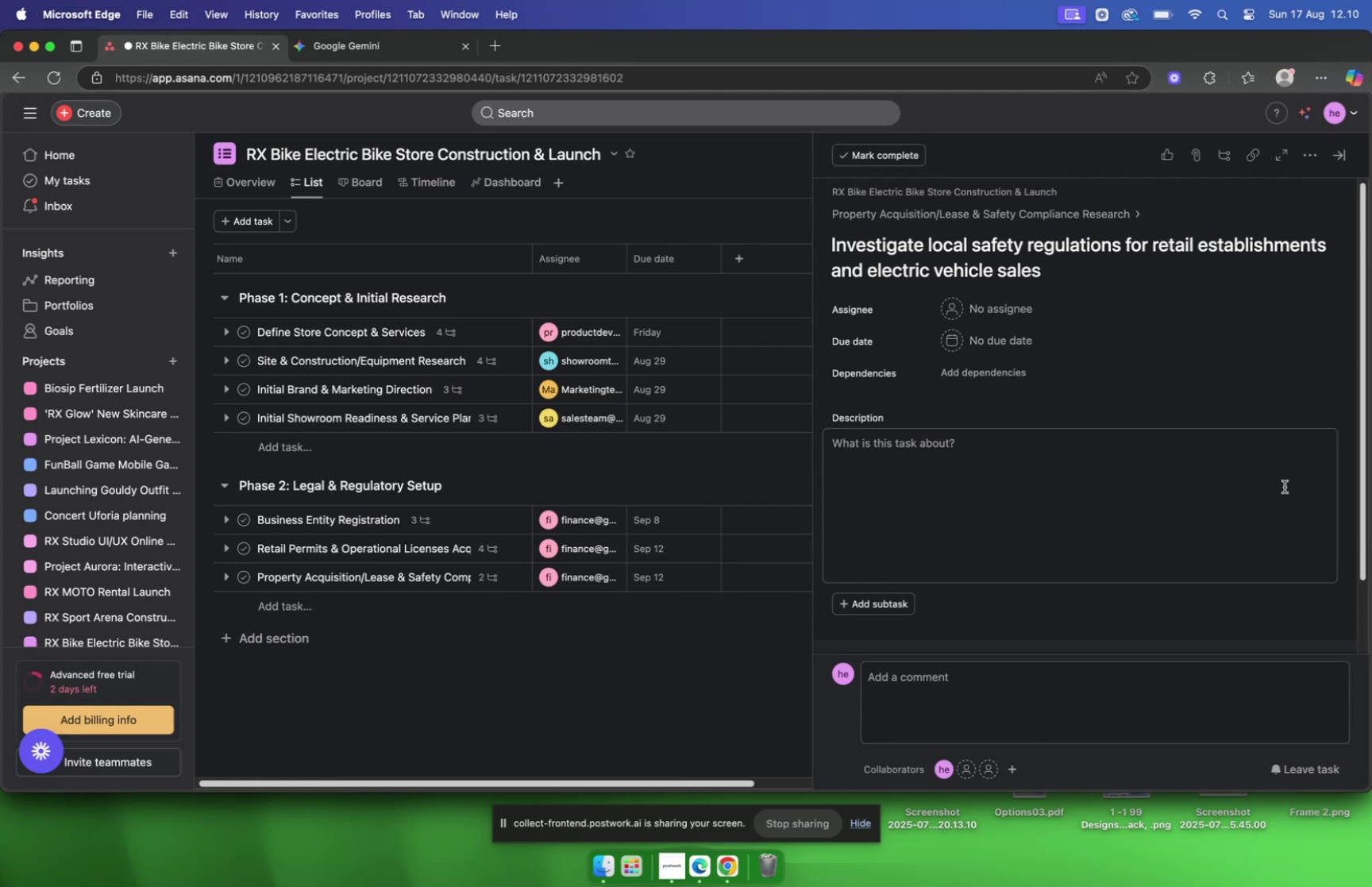 
left_click([335, 45])
 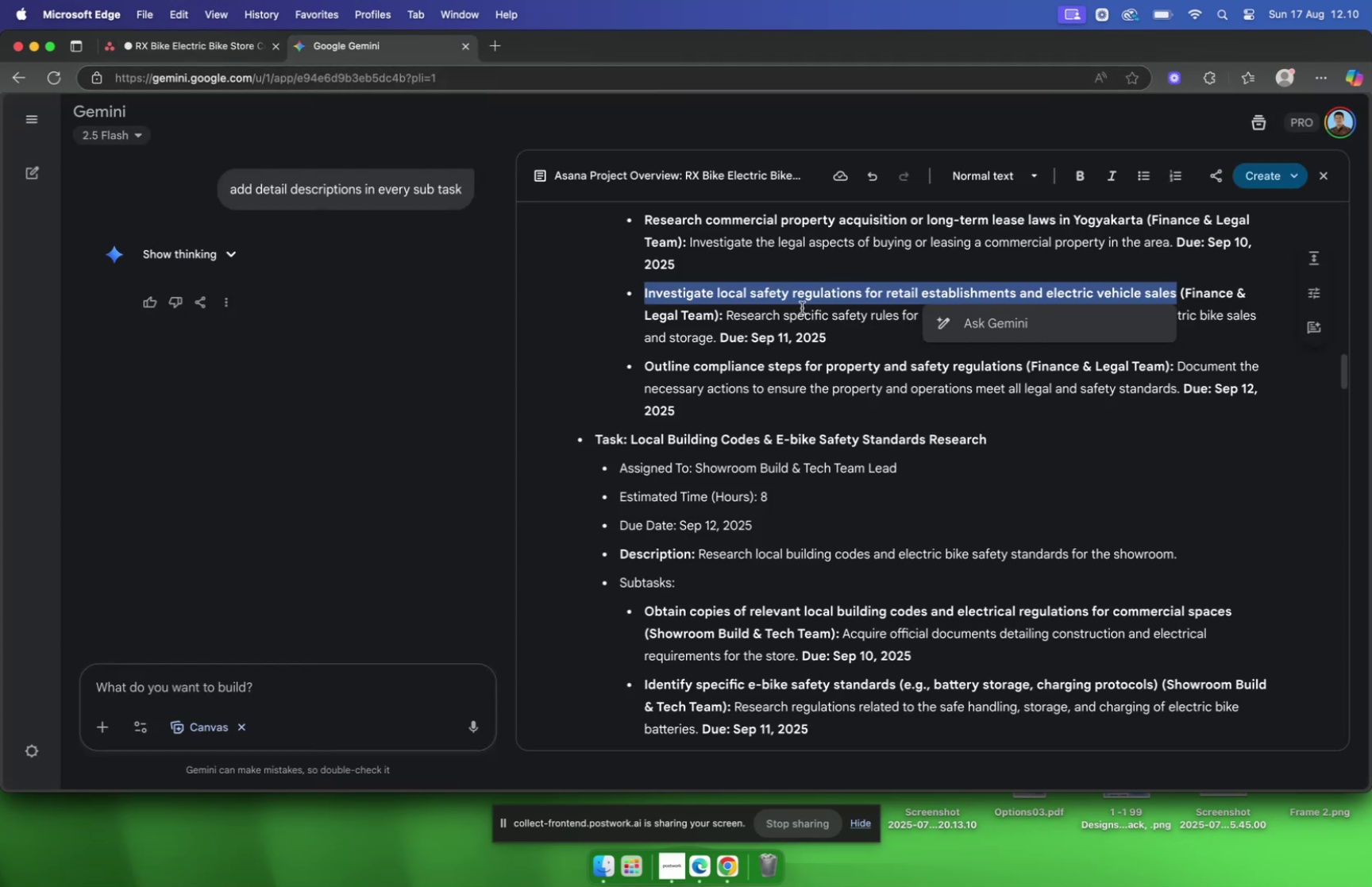 
left_click([788, 319])
 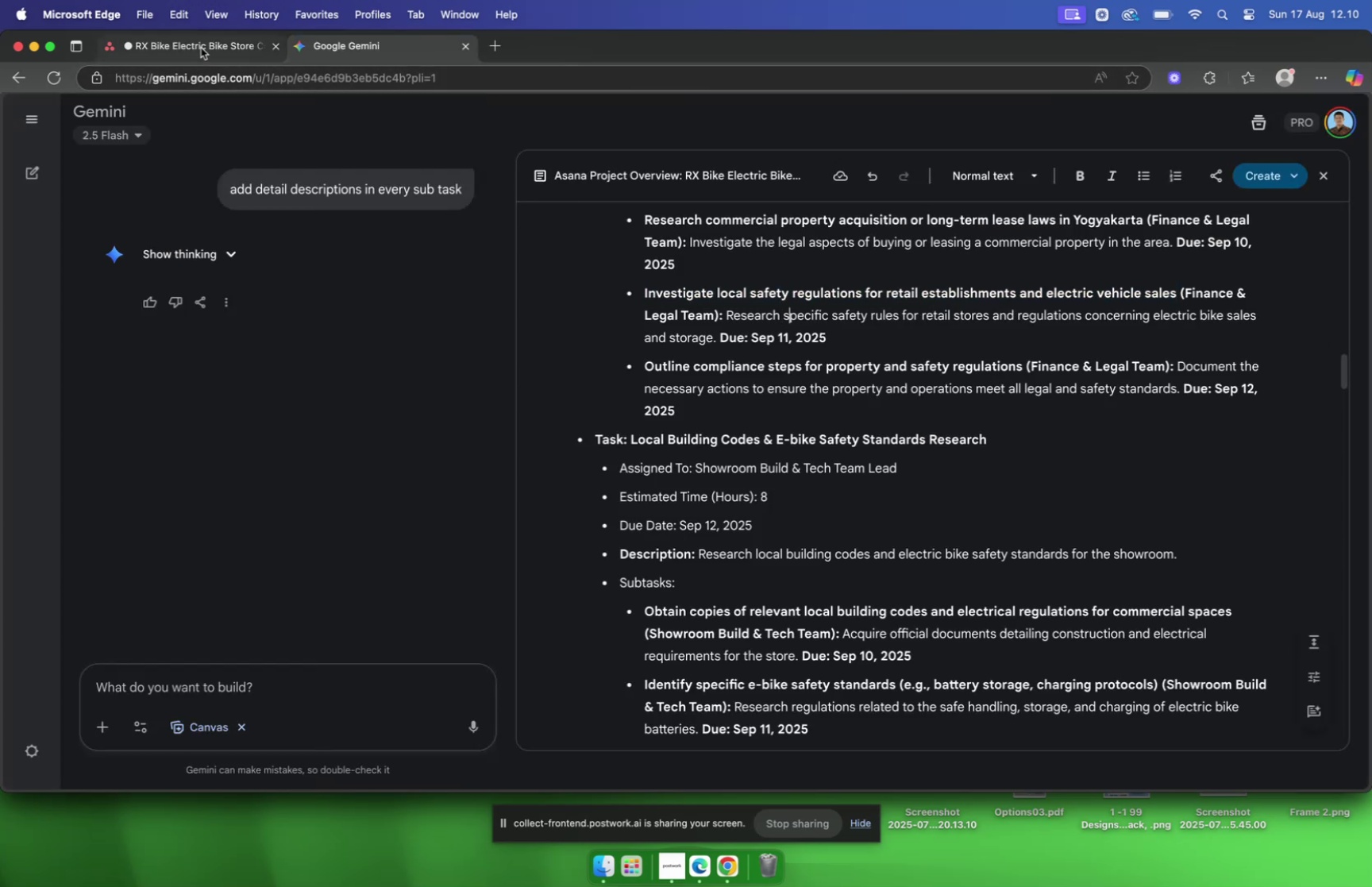 
left_click([201, 48])
 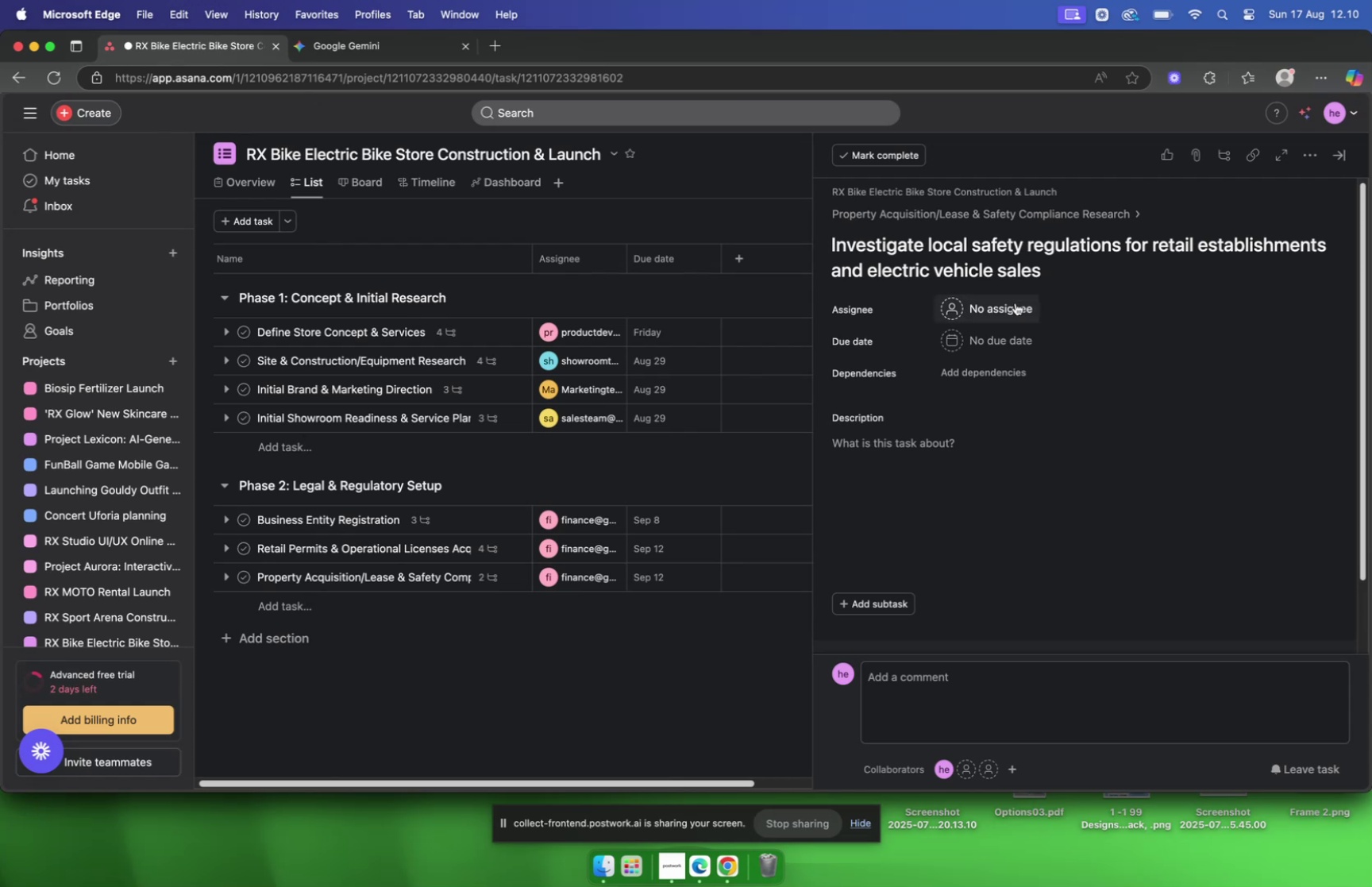 
left_click([1015, 303])
 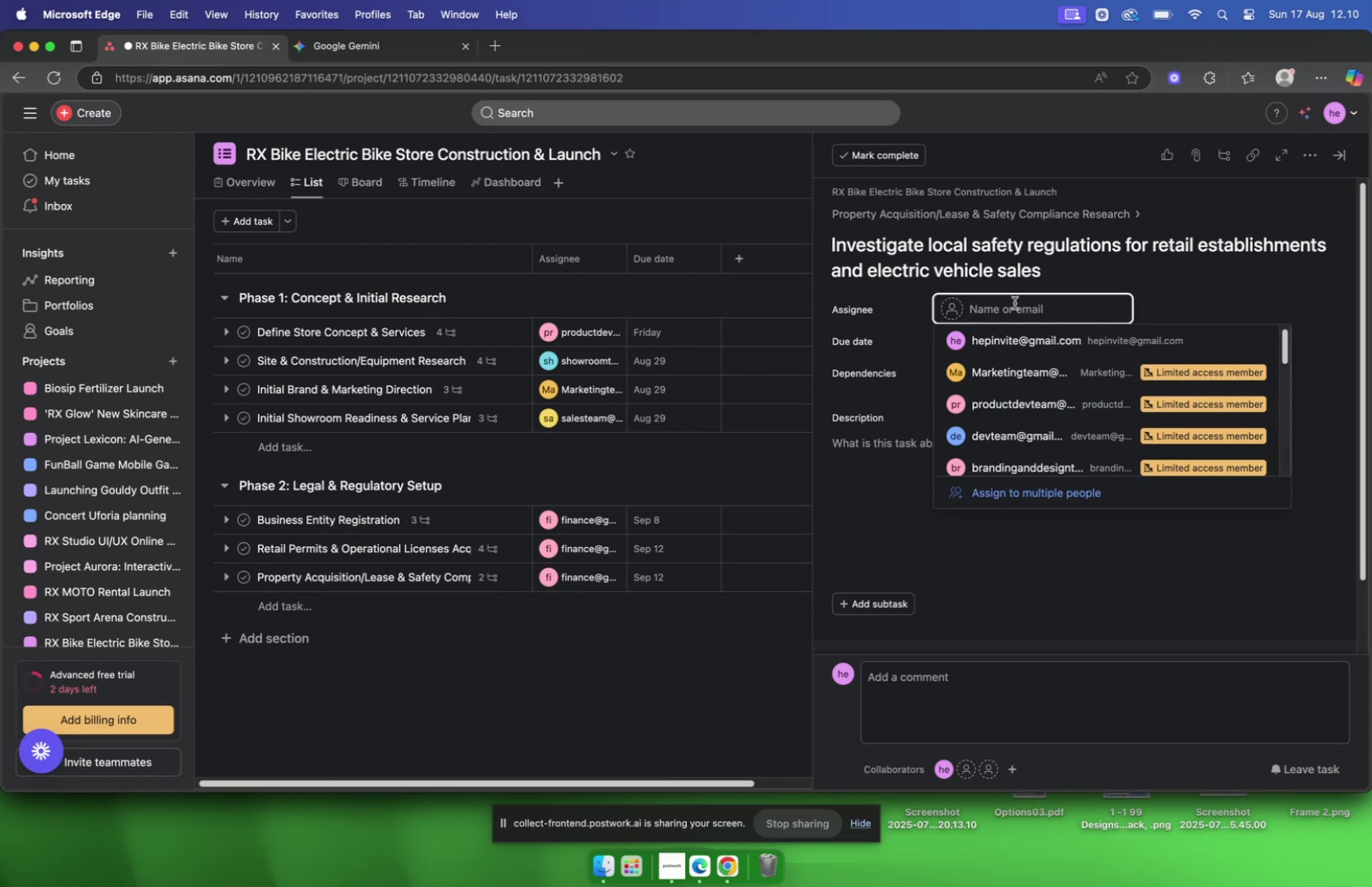 
type(finan)
 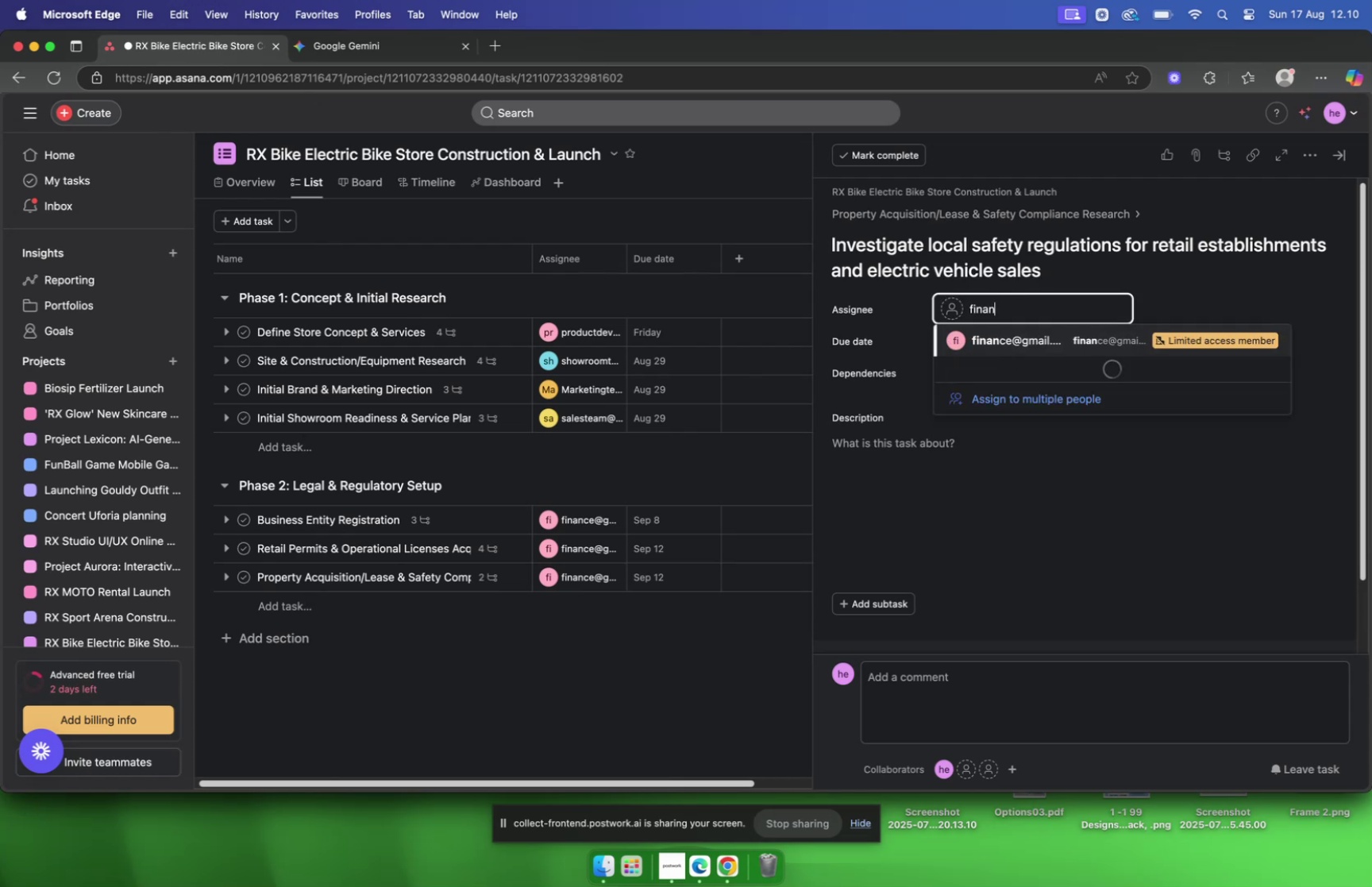 
key(Enter)
 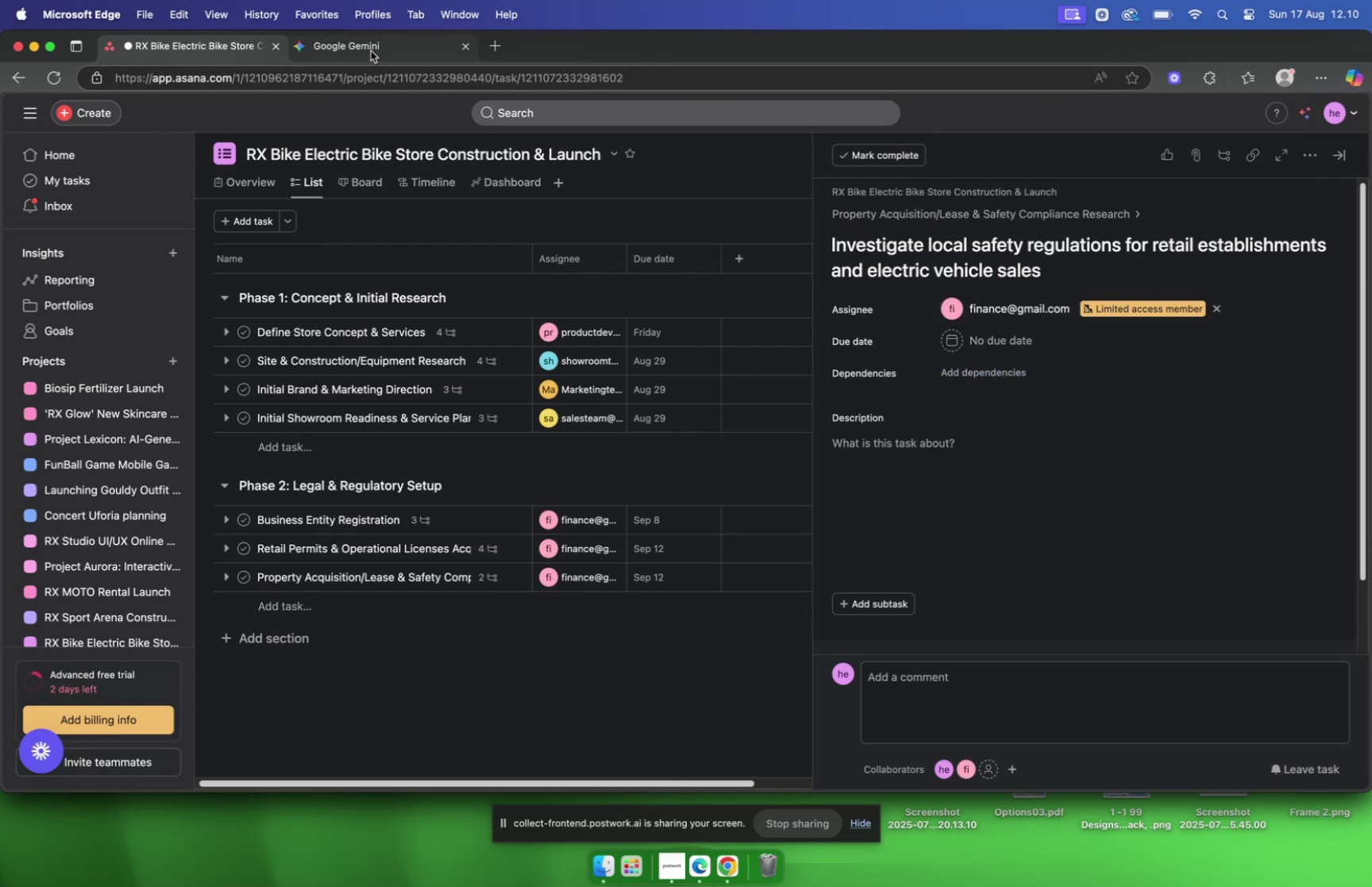 
left_click([371, 51])
 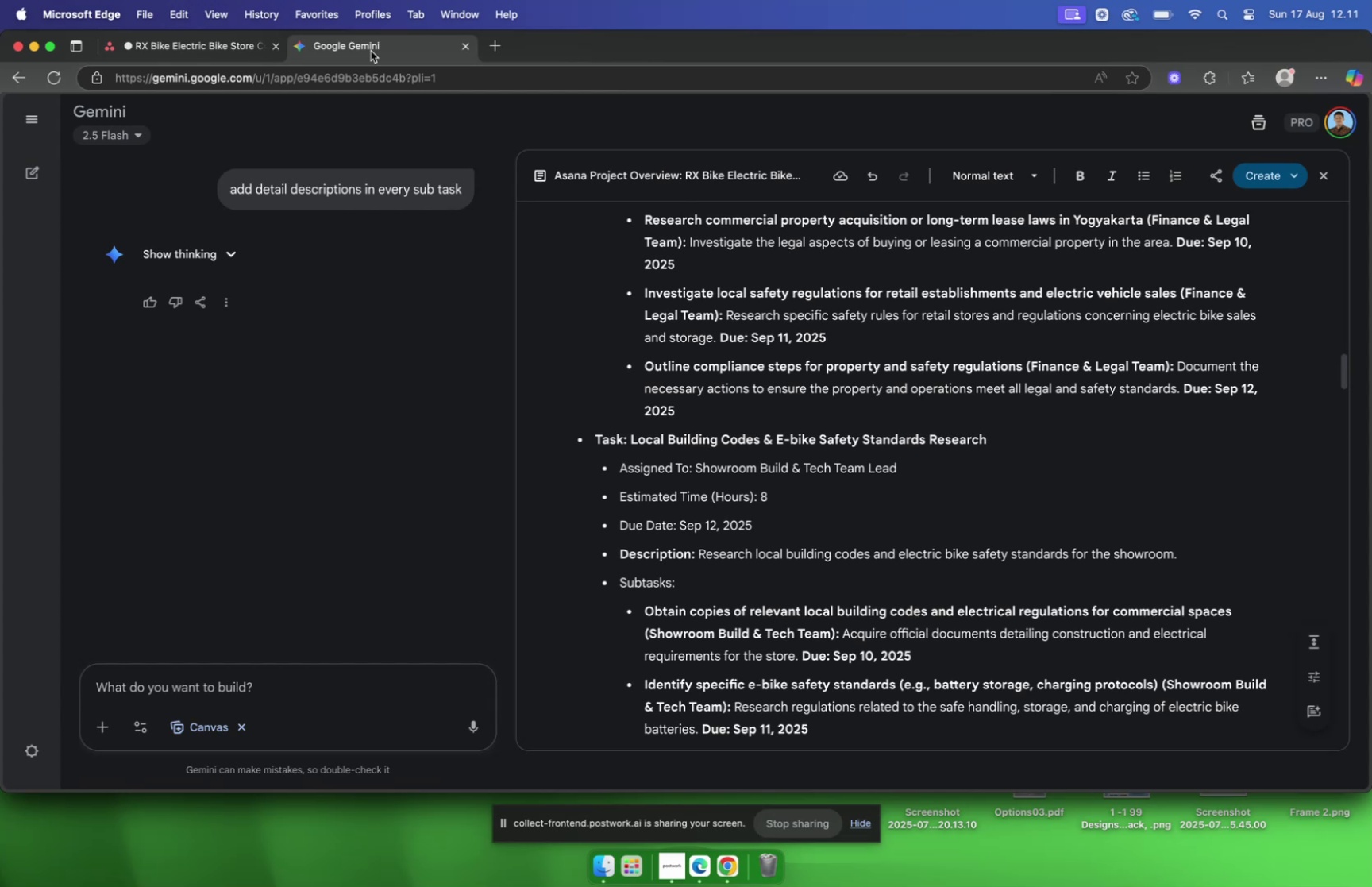 
wait(17.53)
 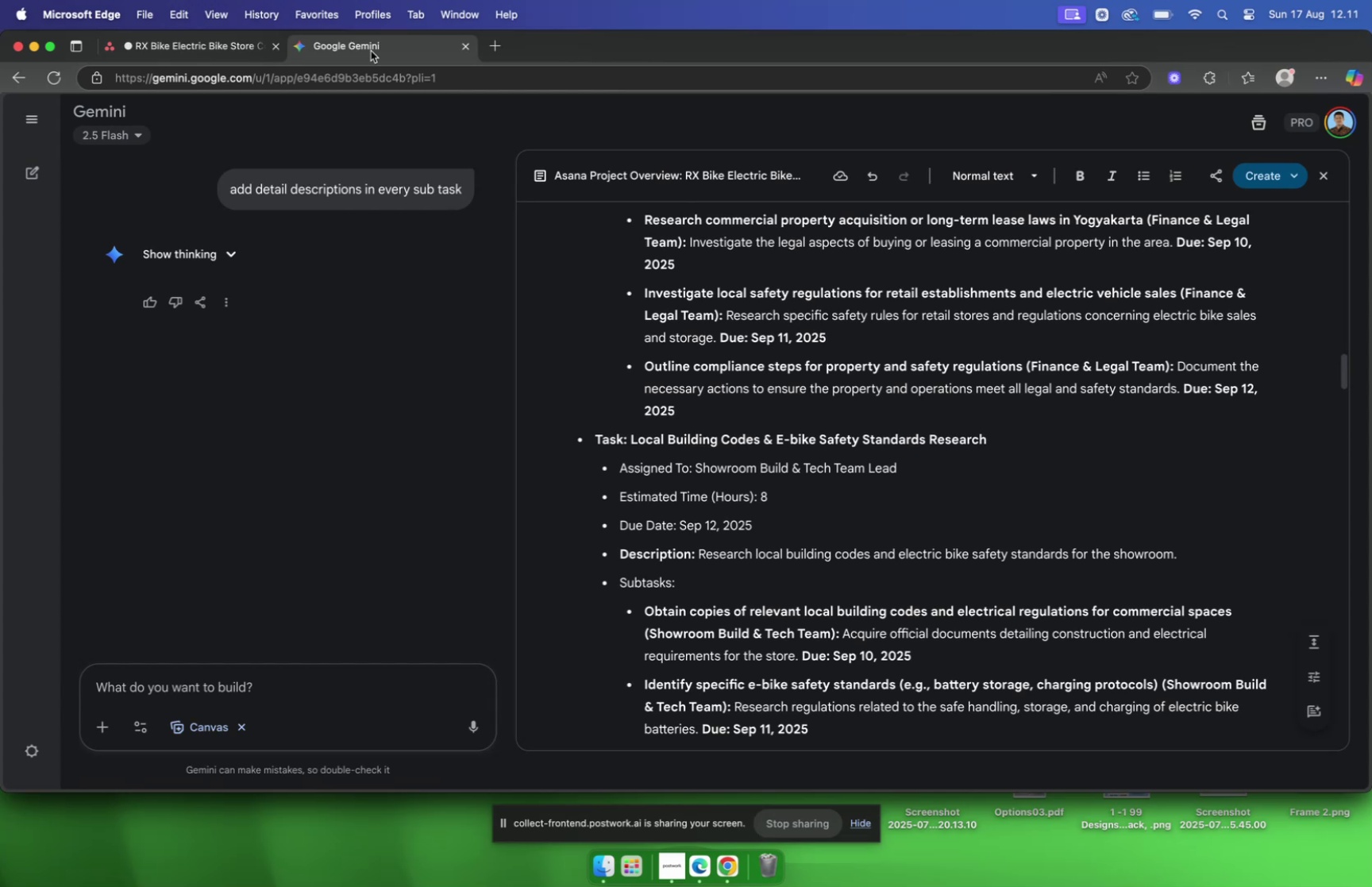 
left_click_drag(start_coordinate=[717, 340], to_coordinate=[726, 321])
 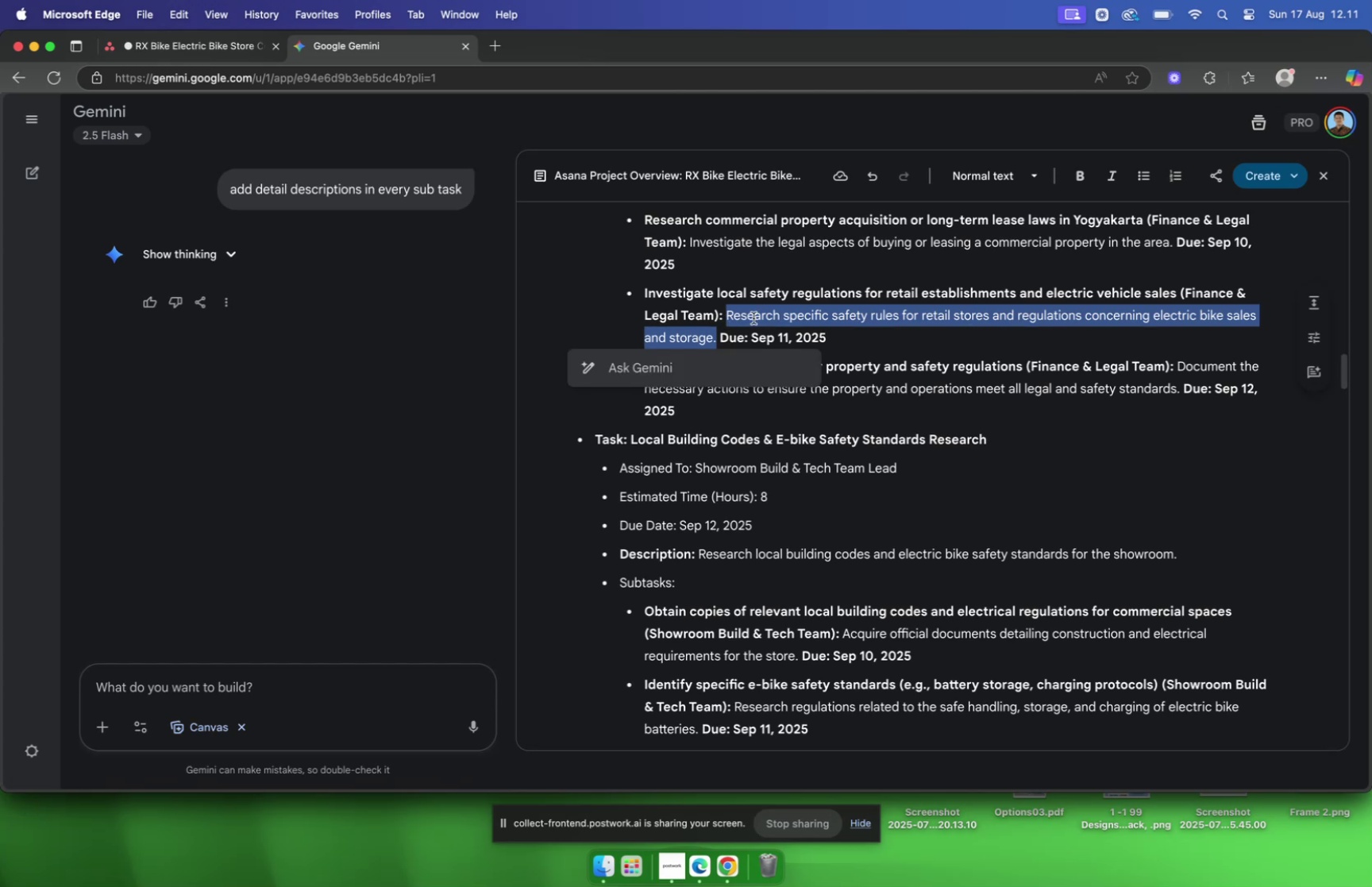 
key(Meta+C)
 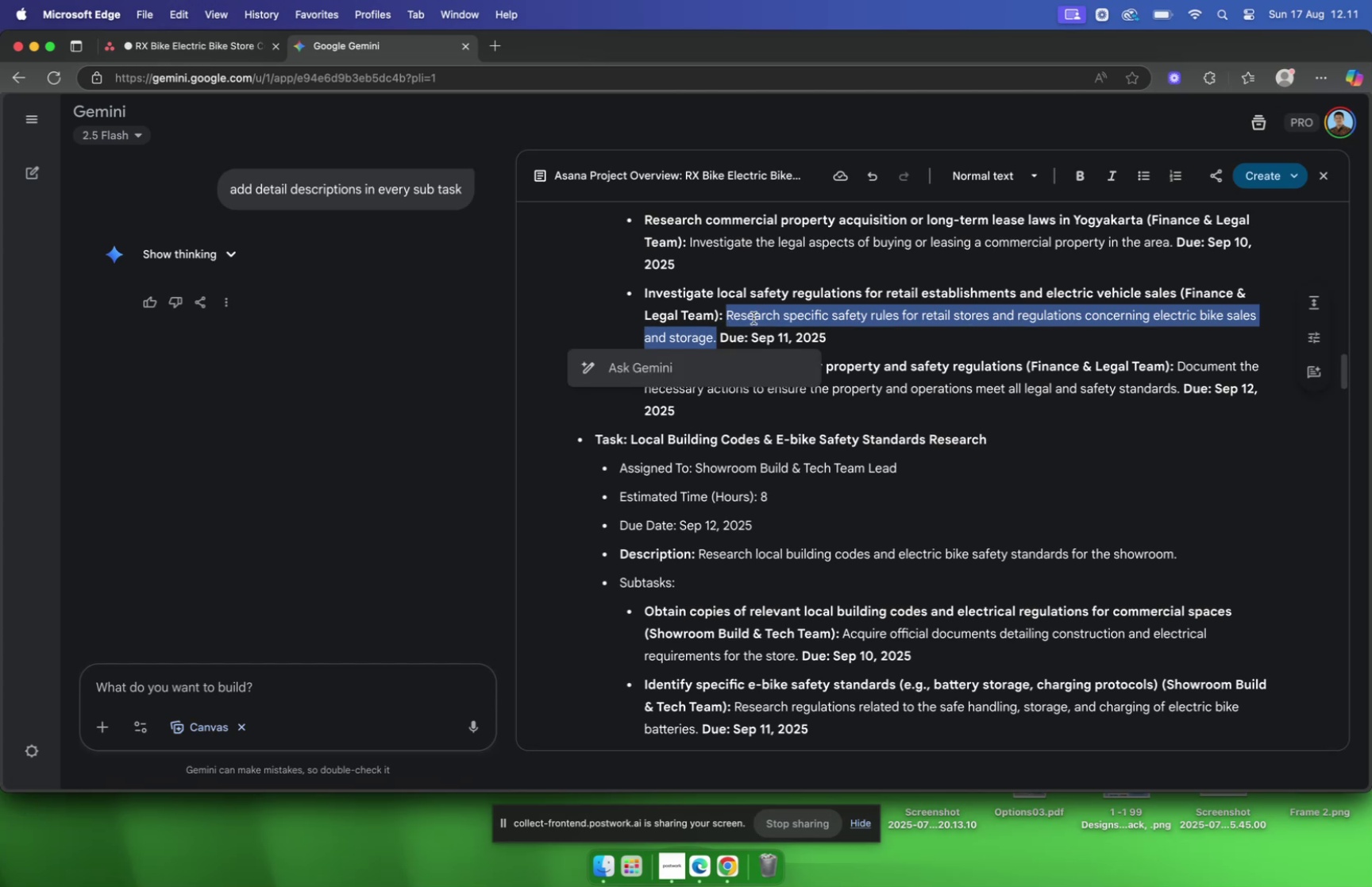 
key(Meta+C)
 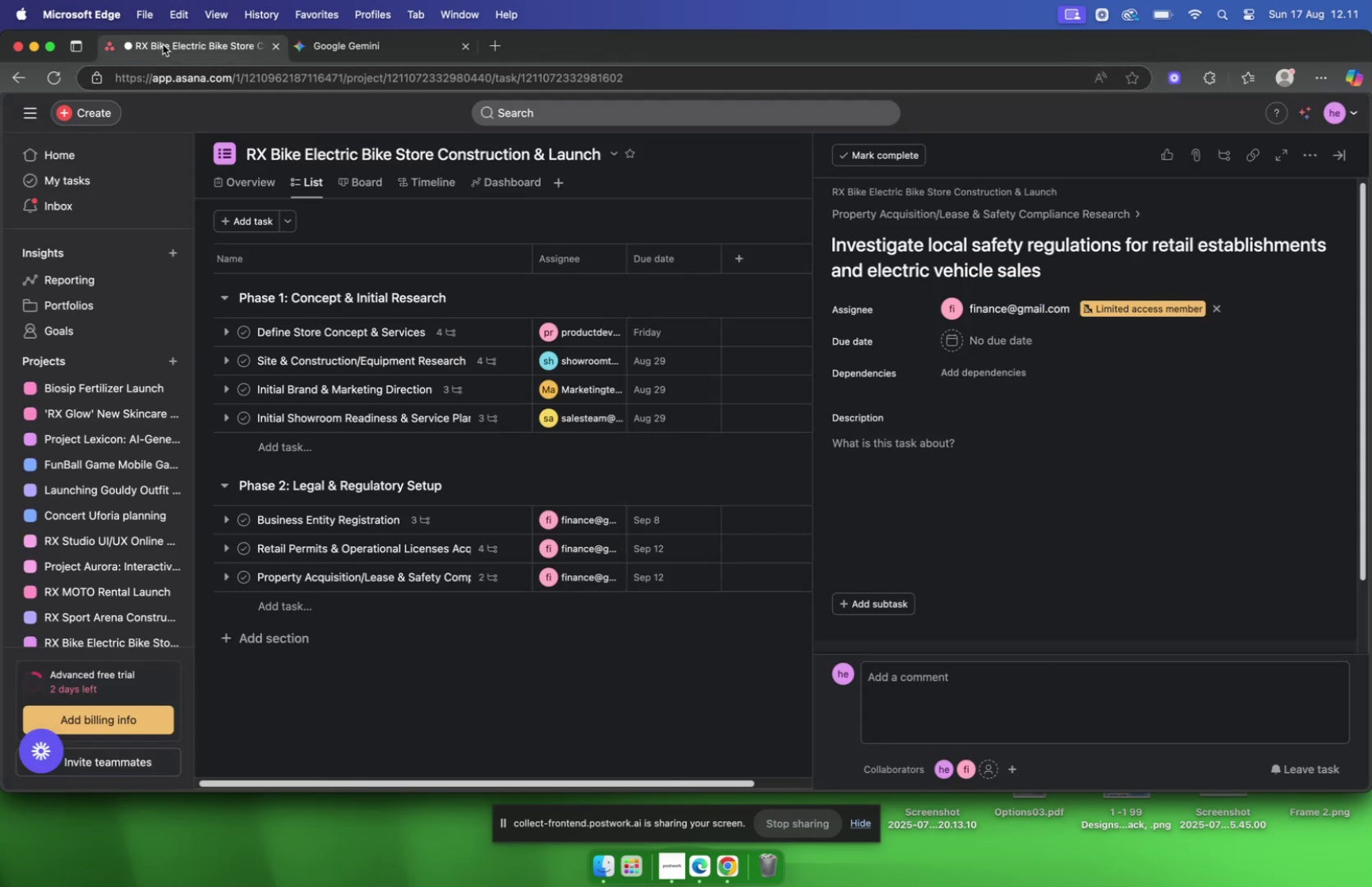 
left_click([1003, 475])
 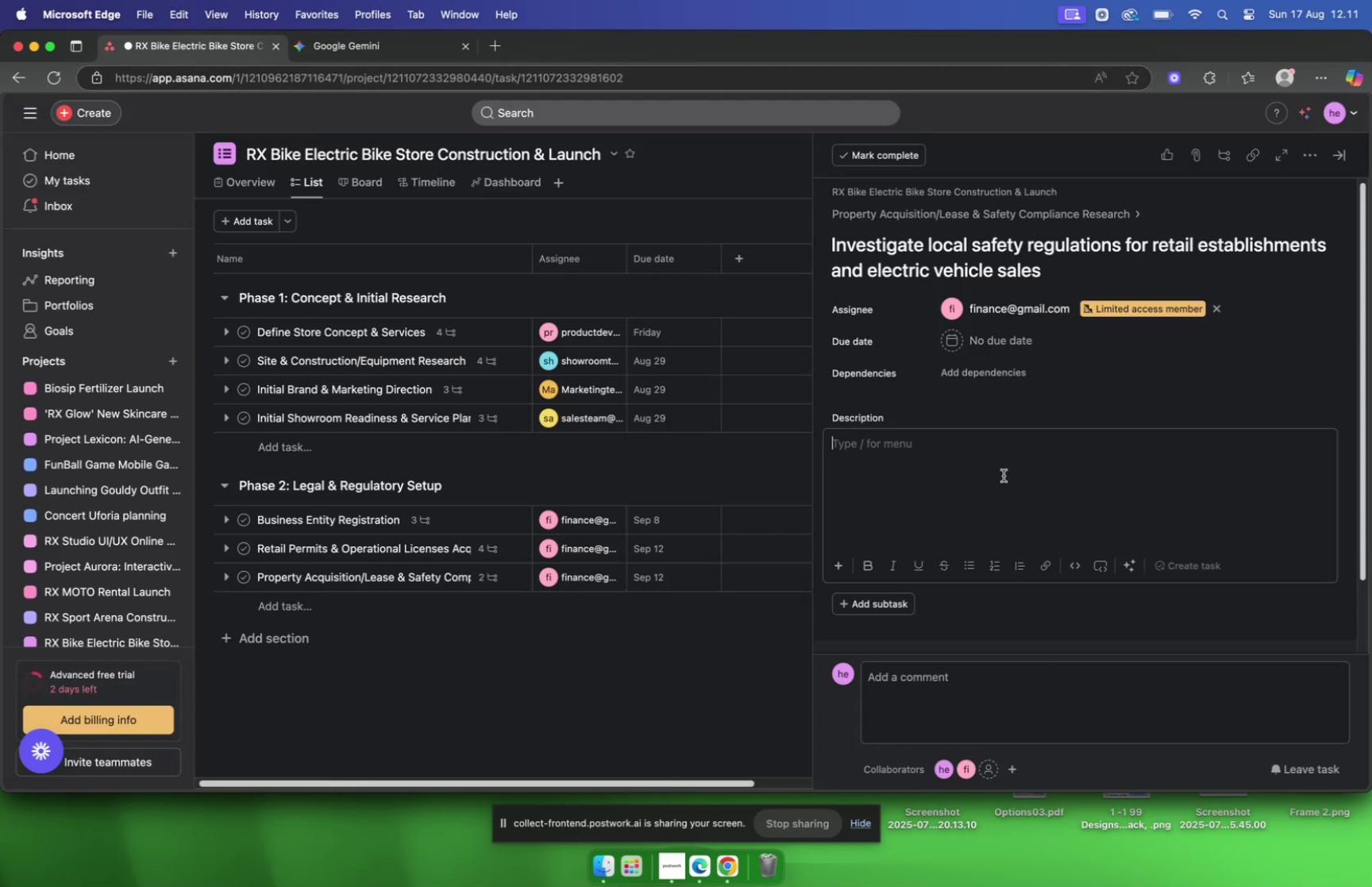 
key(Meta+V)
 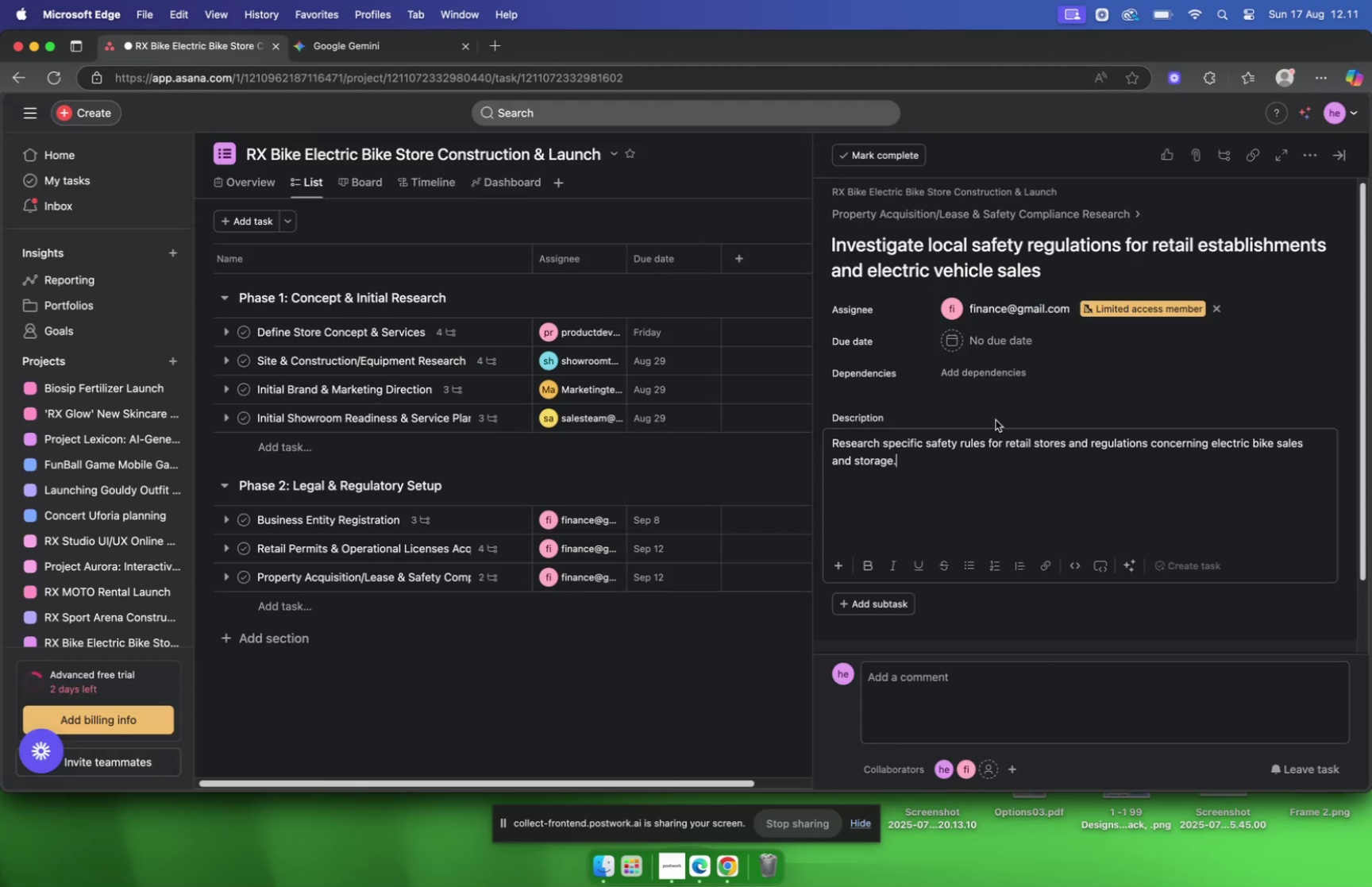 
mouse_move([1001, 353])
 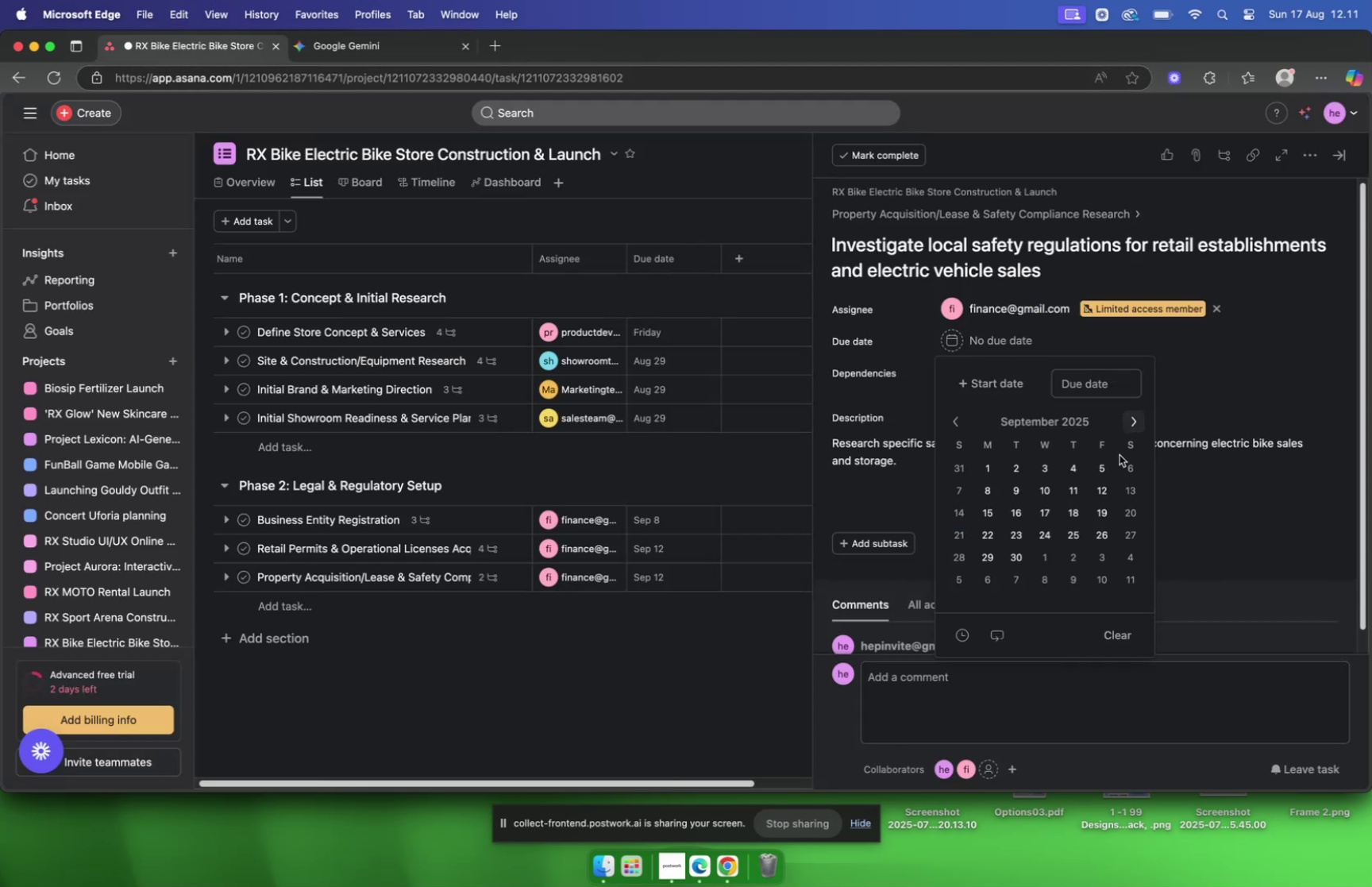 
left_click([1074, 490])
 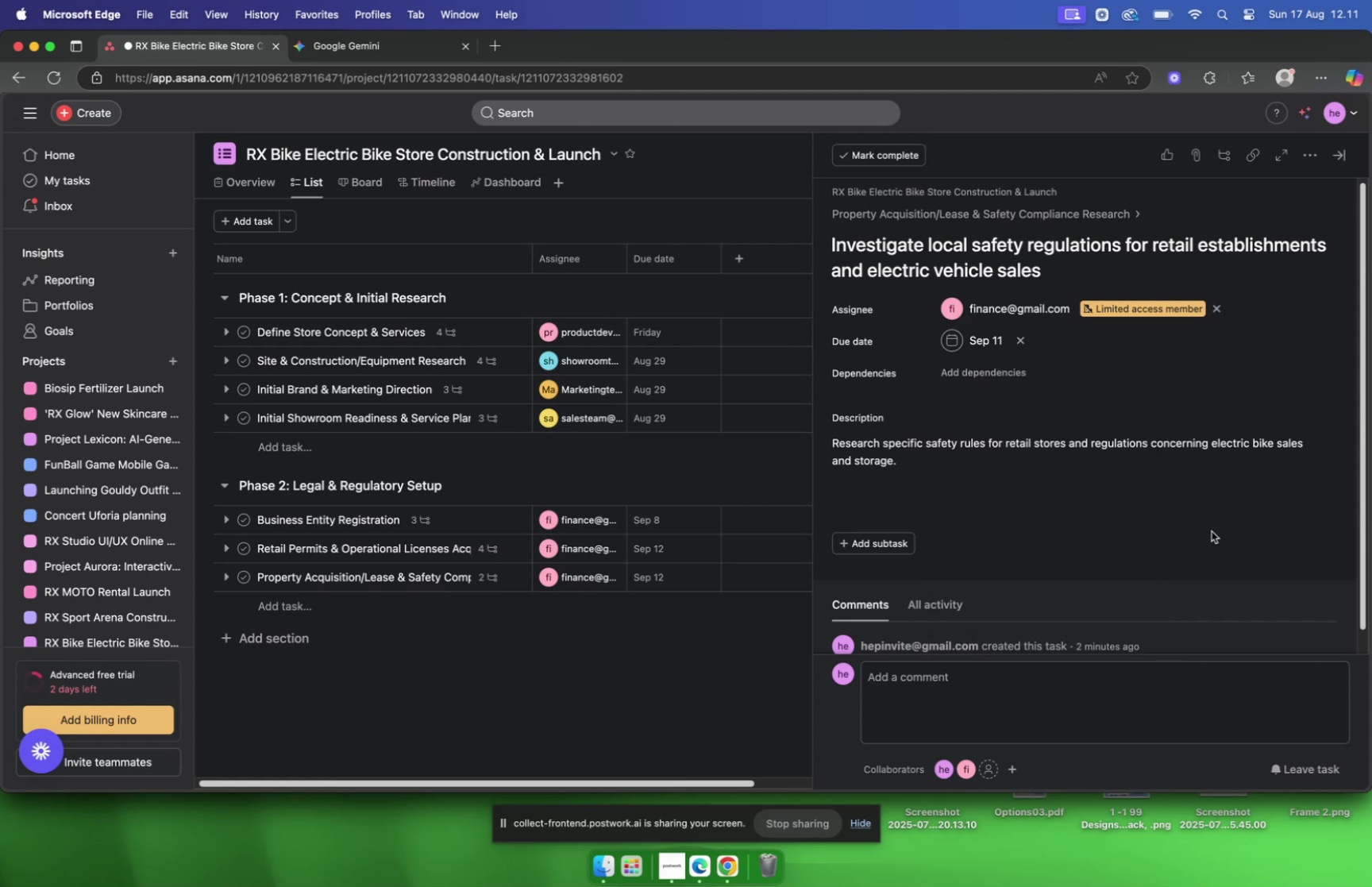 
double_click([1212, 530])
 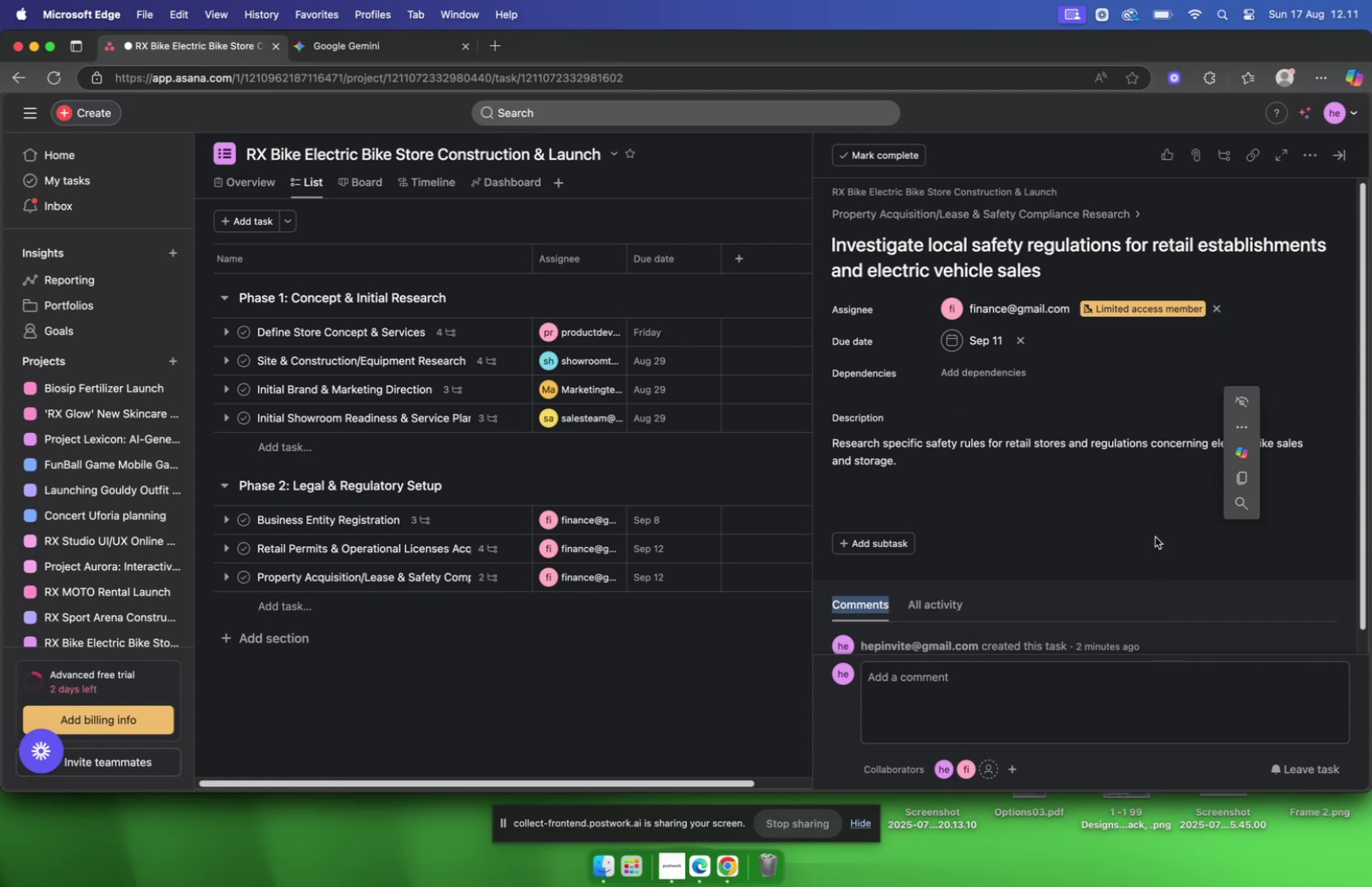 
left_click([1154, 536])
 